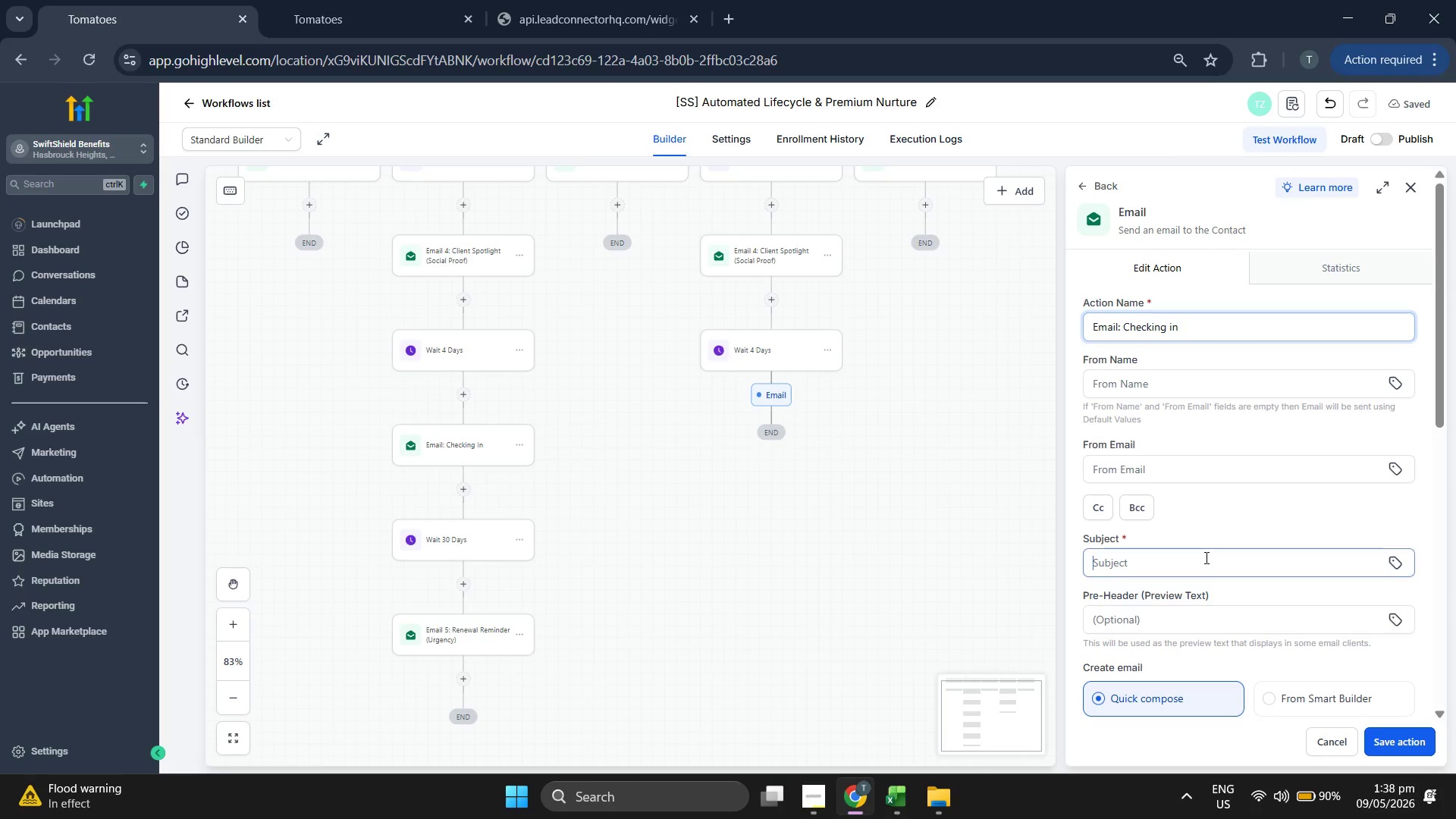 
key(CapsLock)
 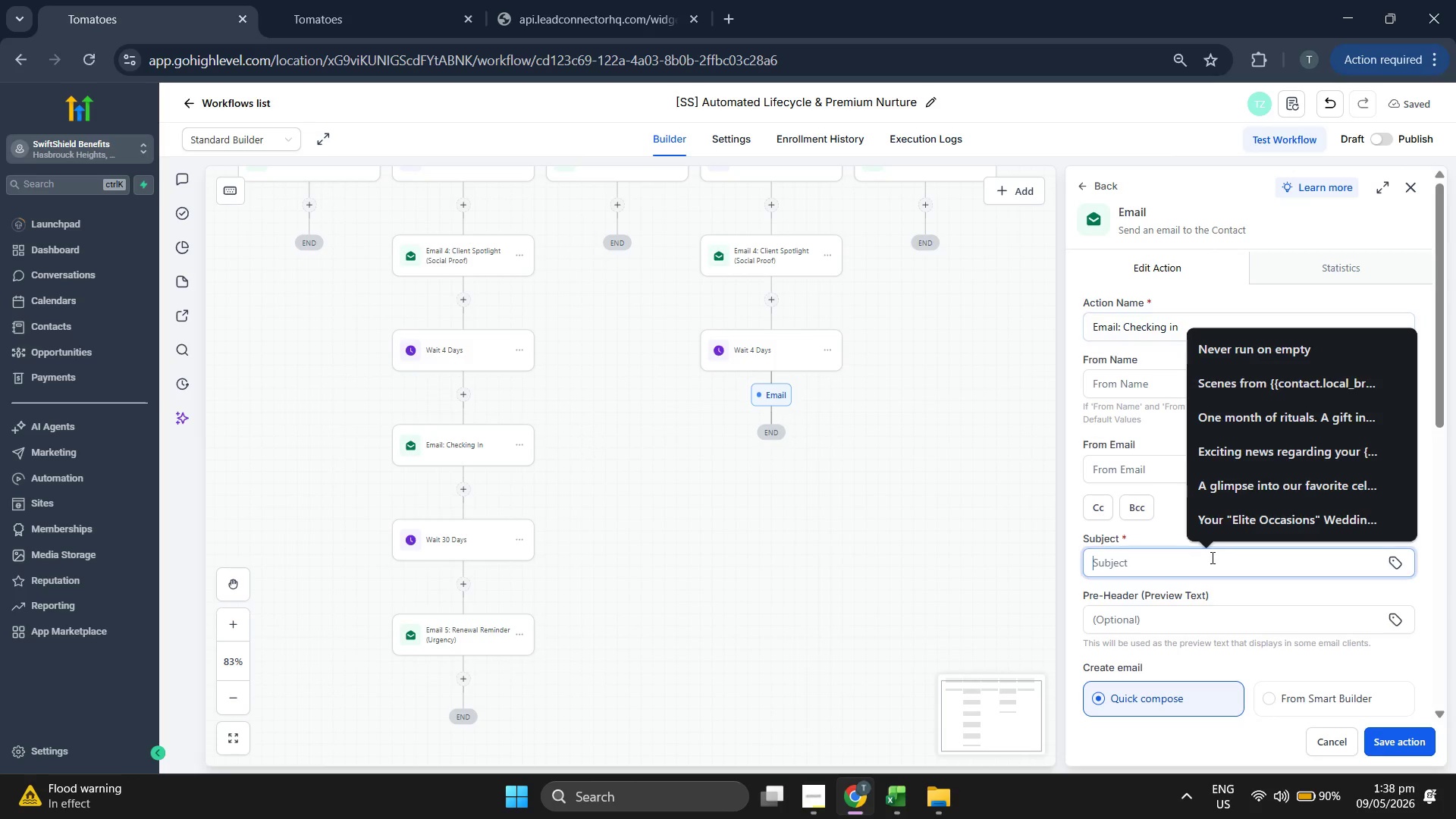 
key(C)
 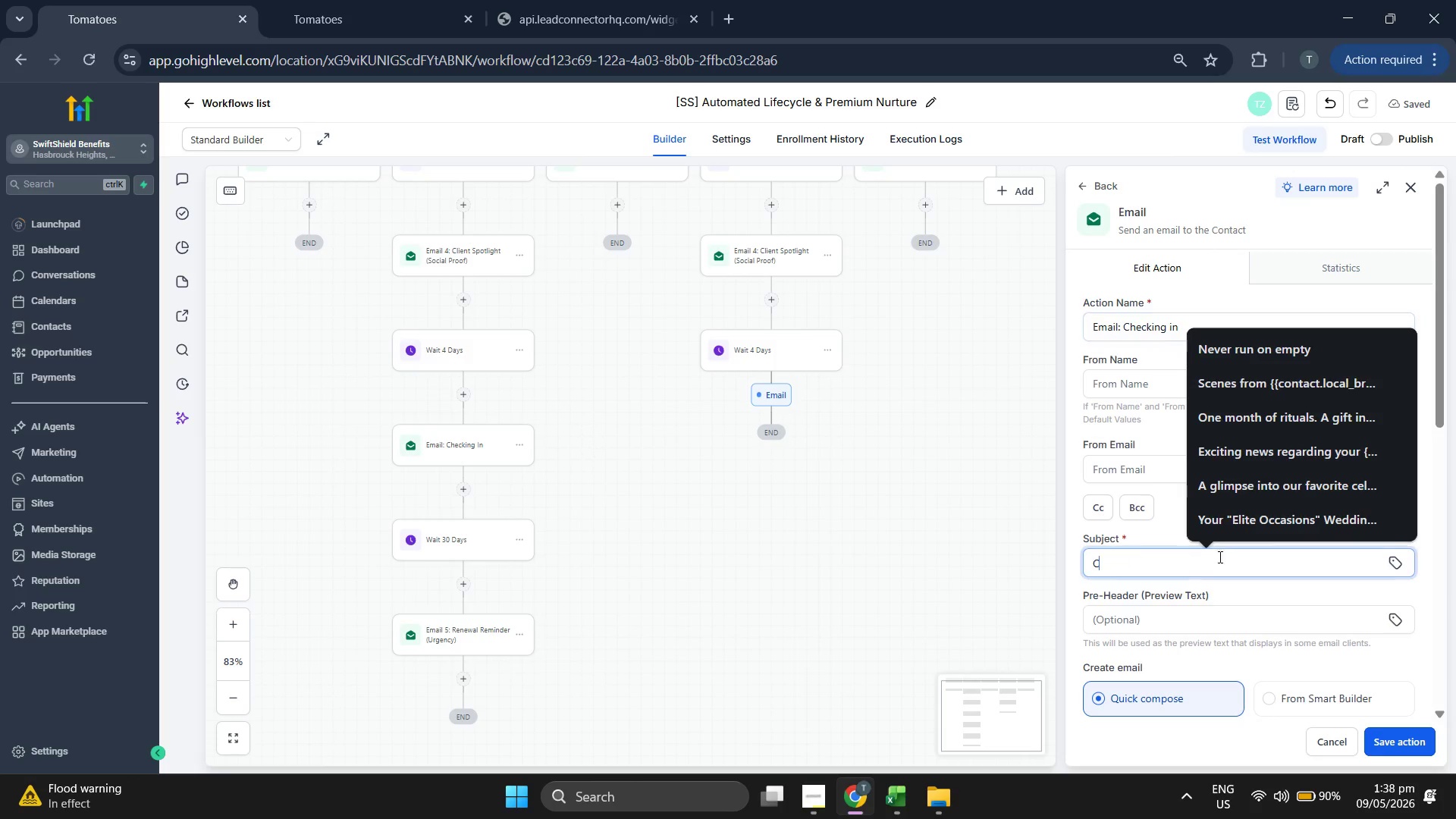 
key(CapsLock)
 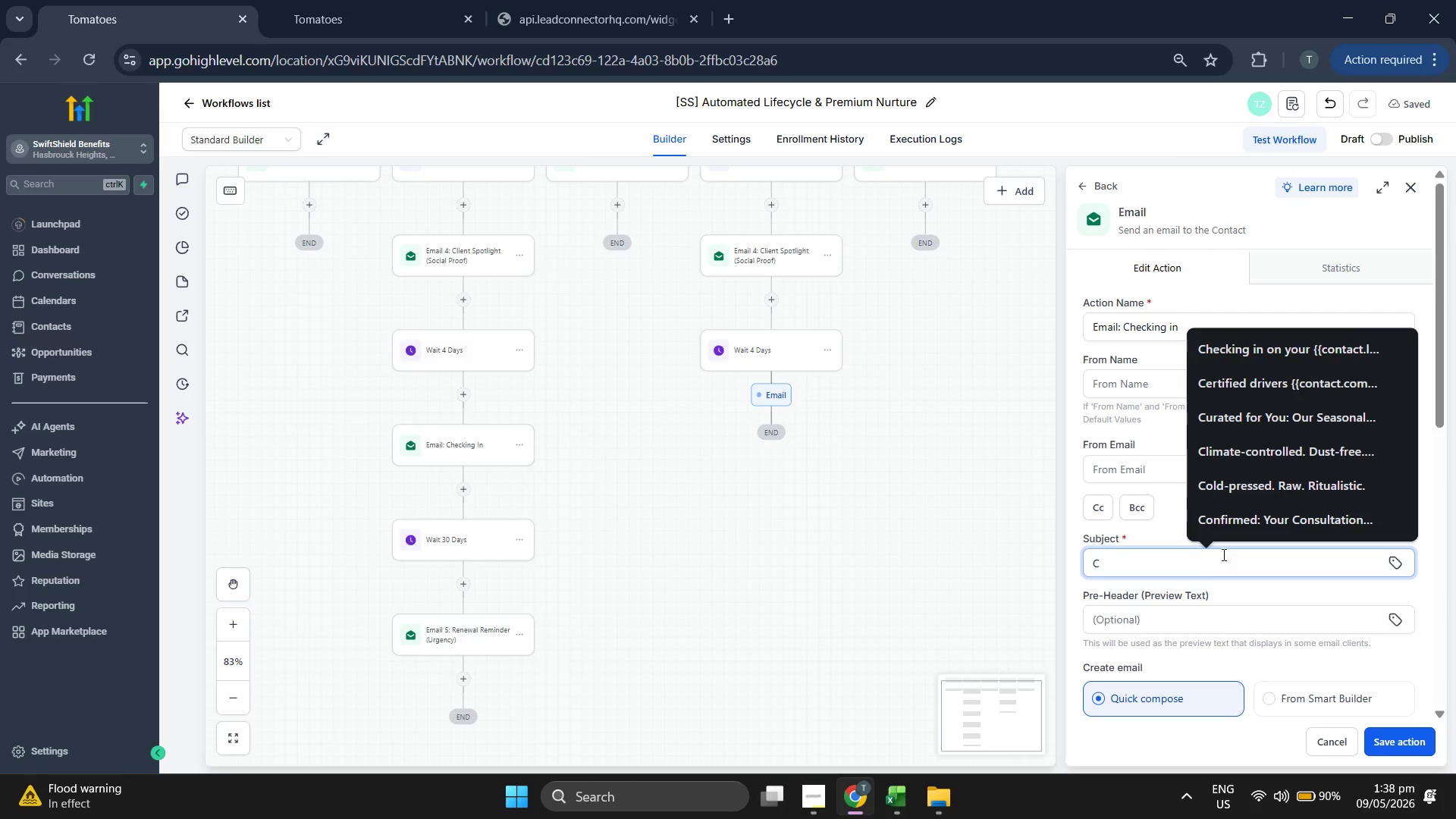 
key(H)
 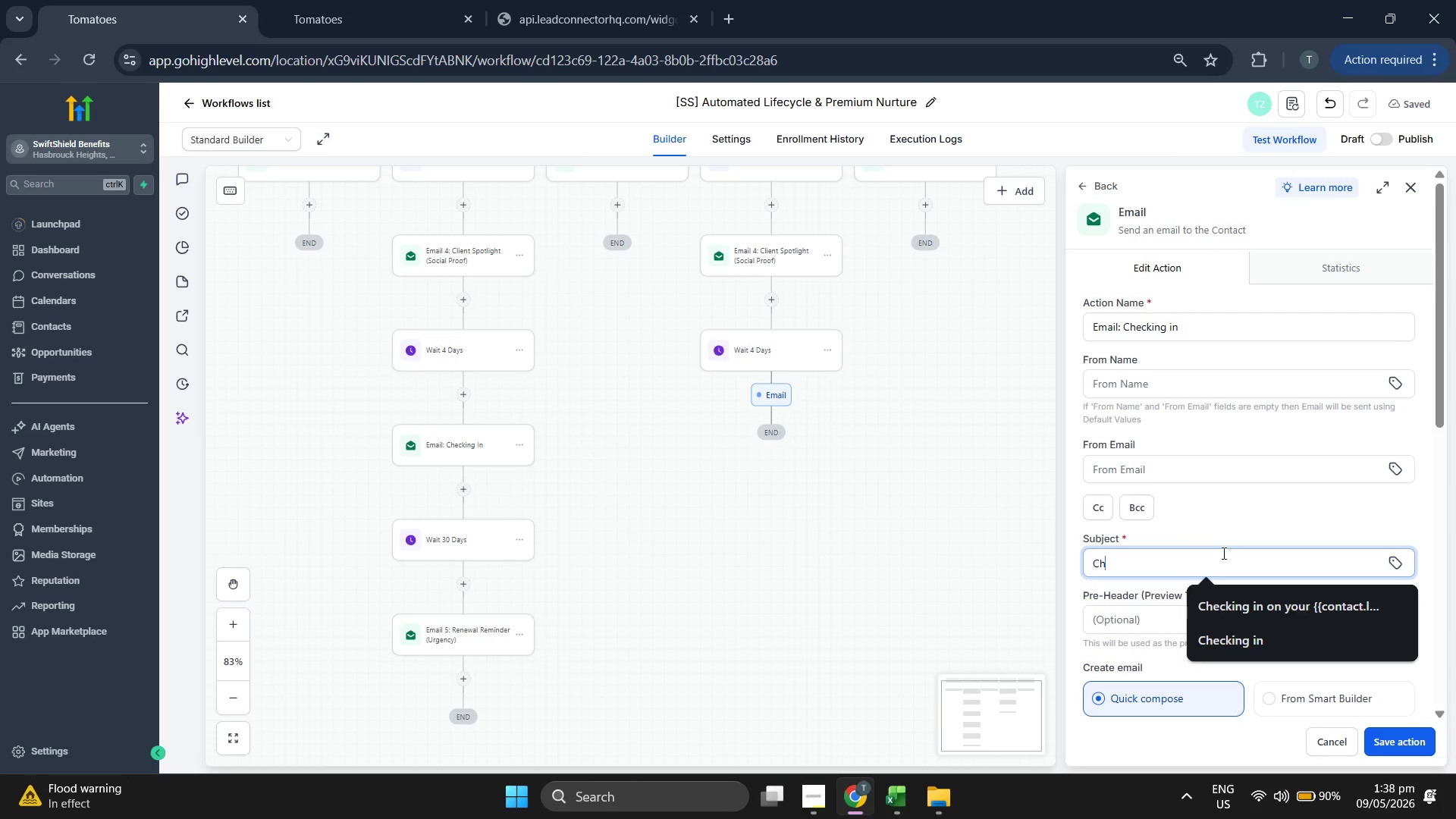 
left_click([1228, 651])
 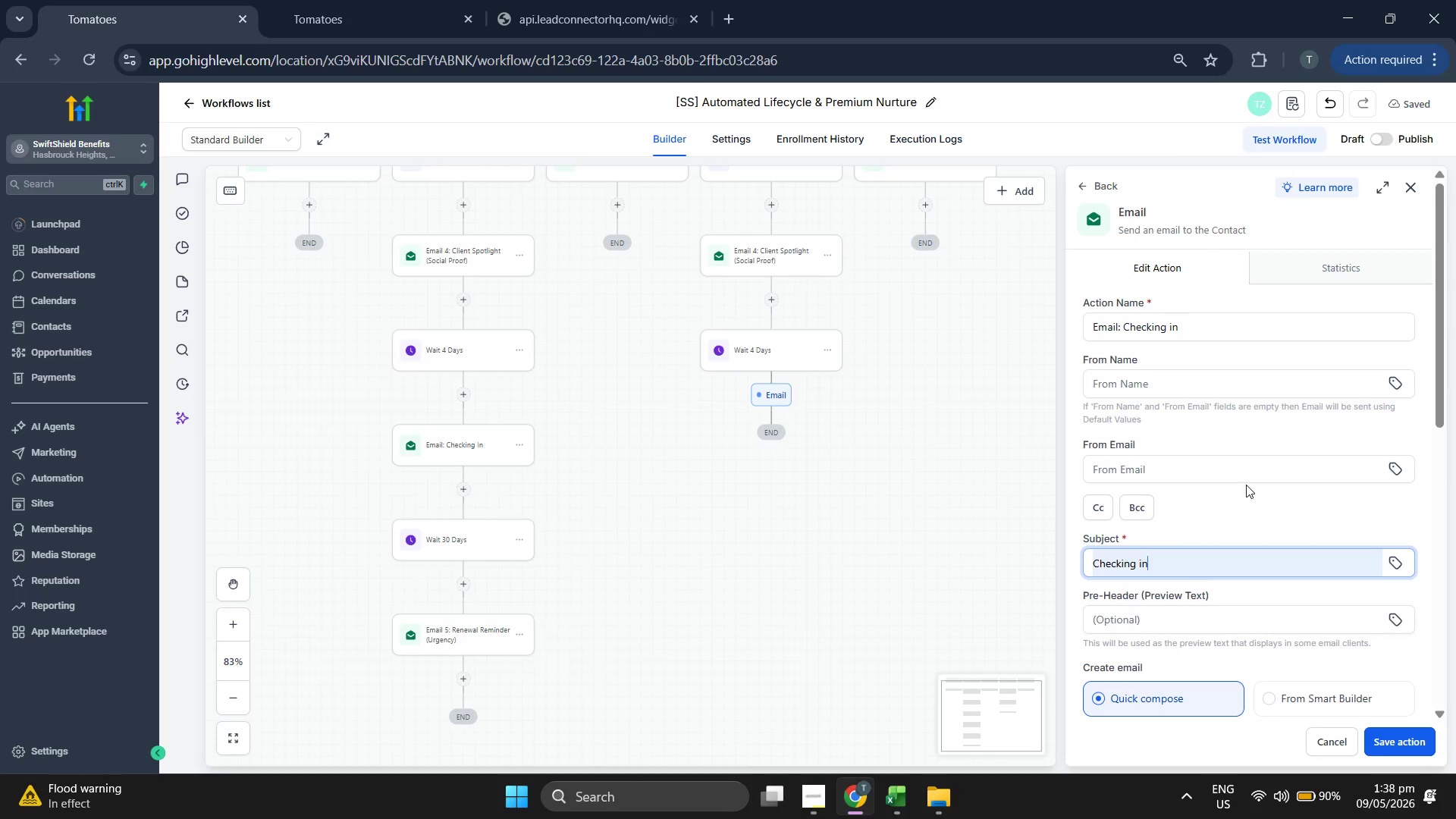 
left_click([1188, 543])
 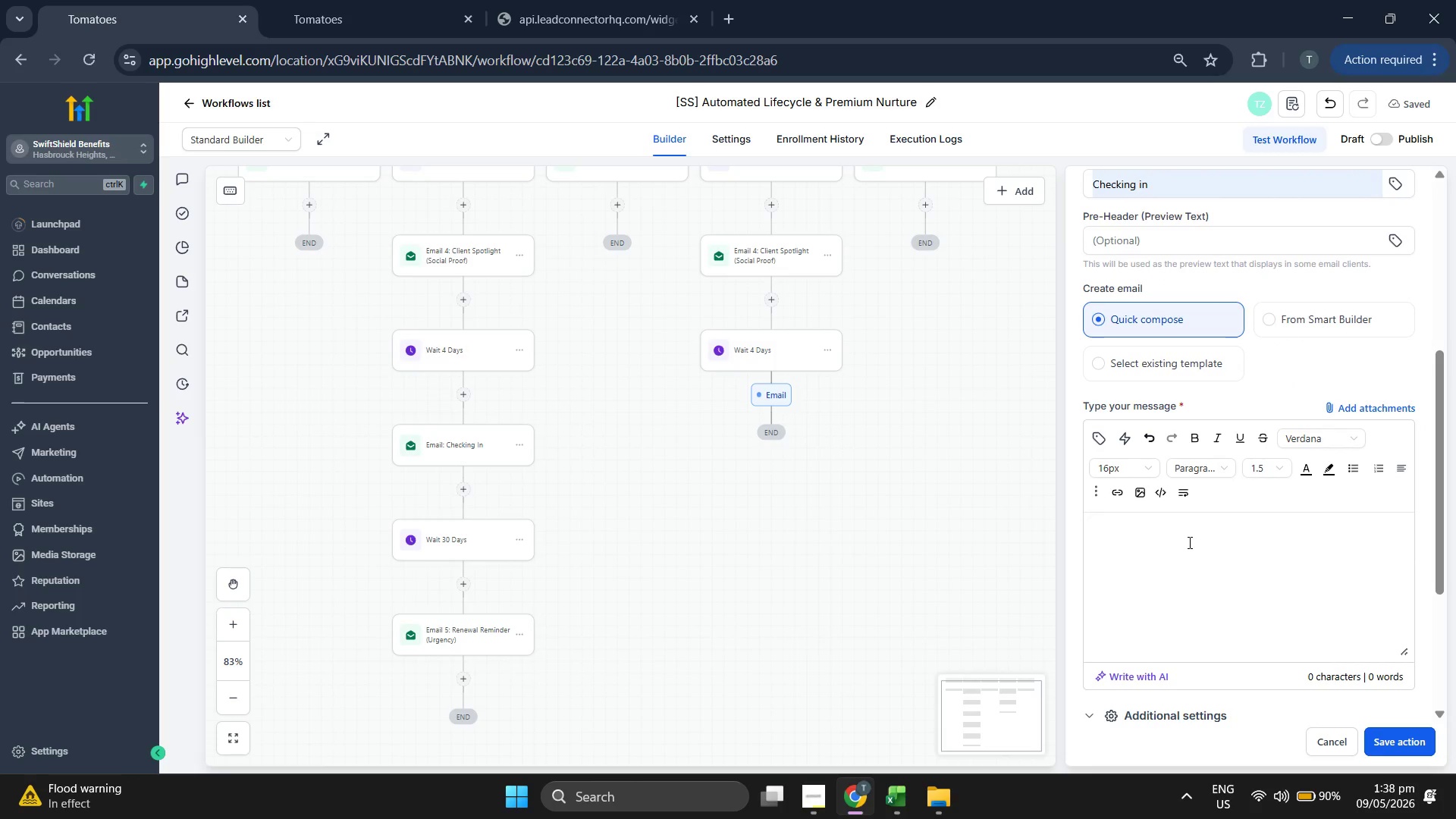 
scroll: coordinate [1246, 485], scroll_direction: down, amount: 4.0
 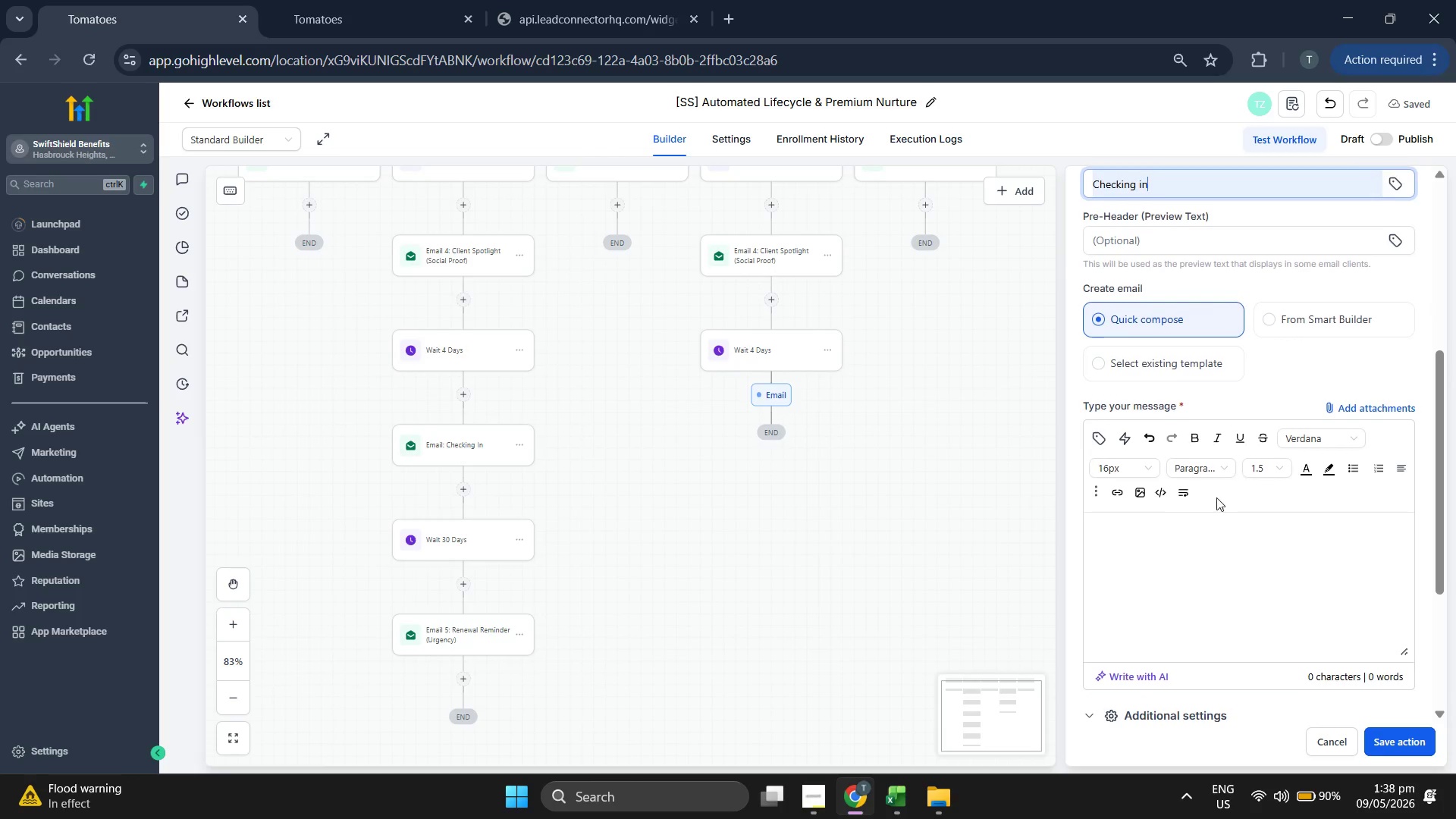 
type(Hey )
 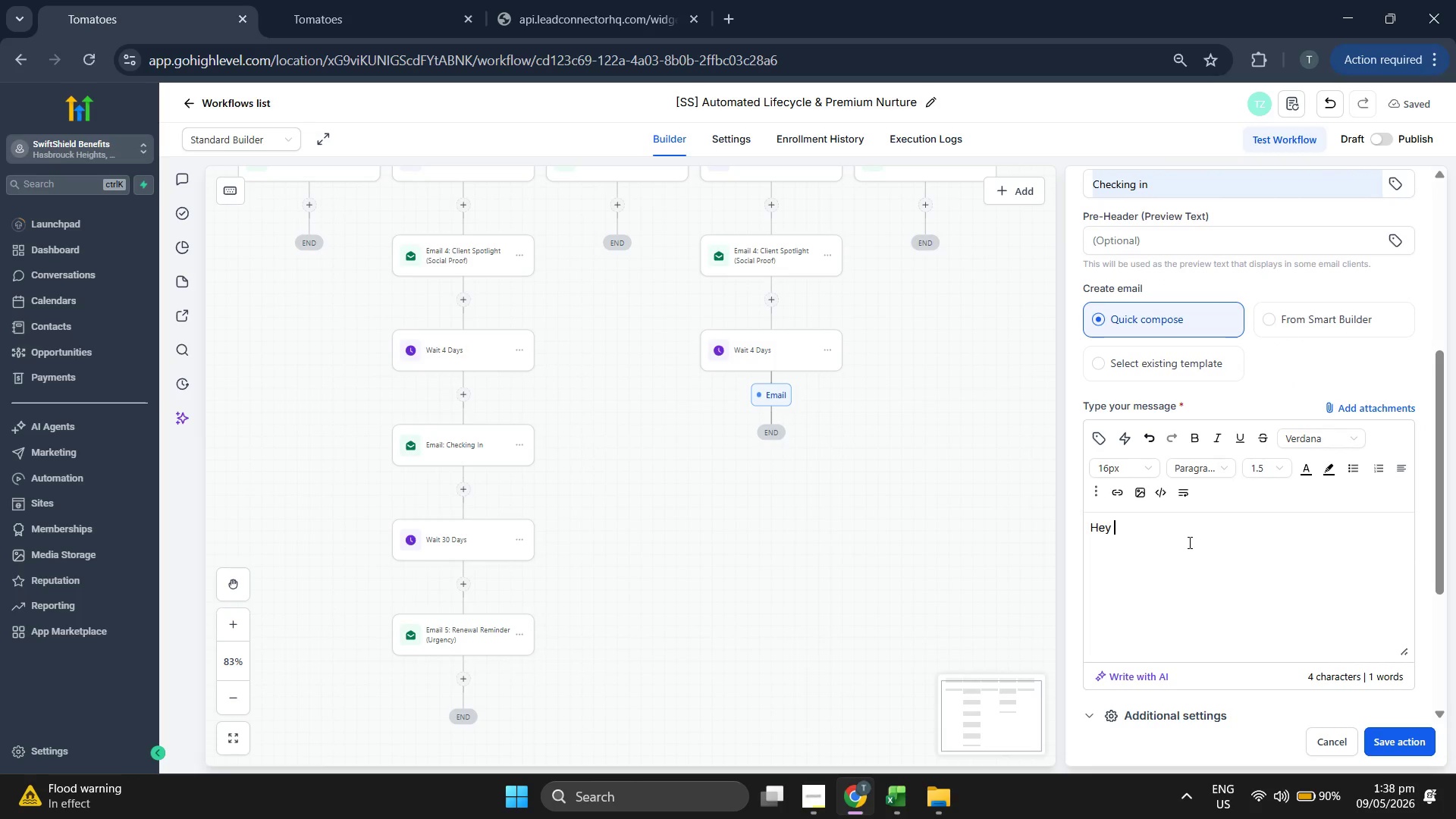 
hold_key(key=ShiftRight, duration=0.67)
 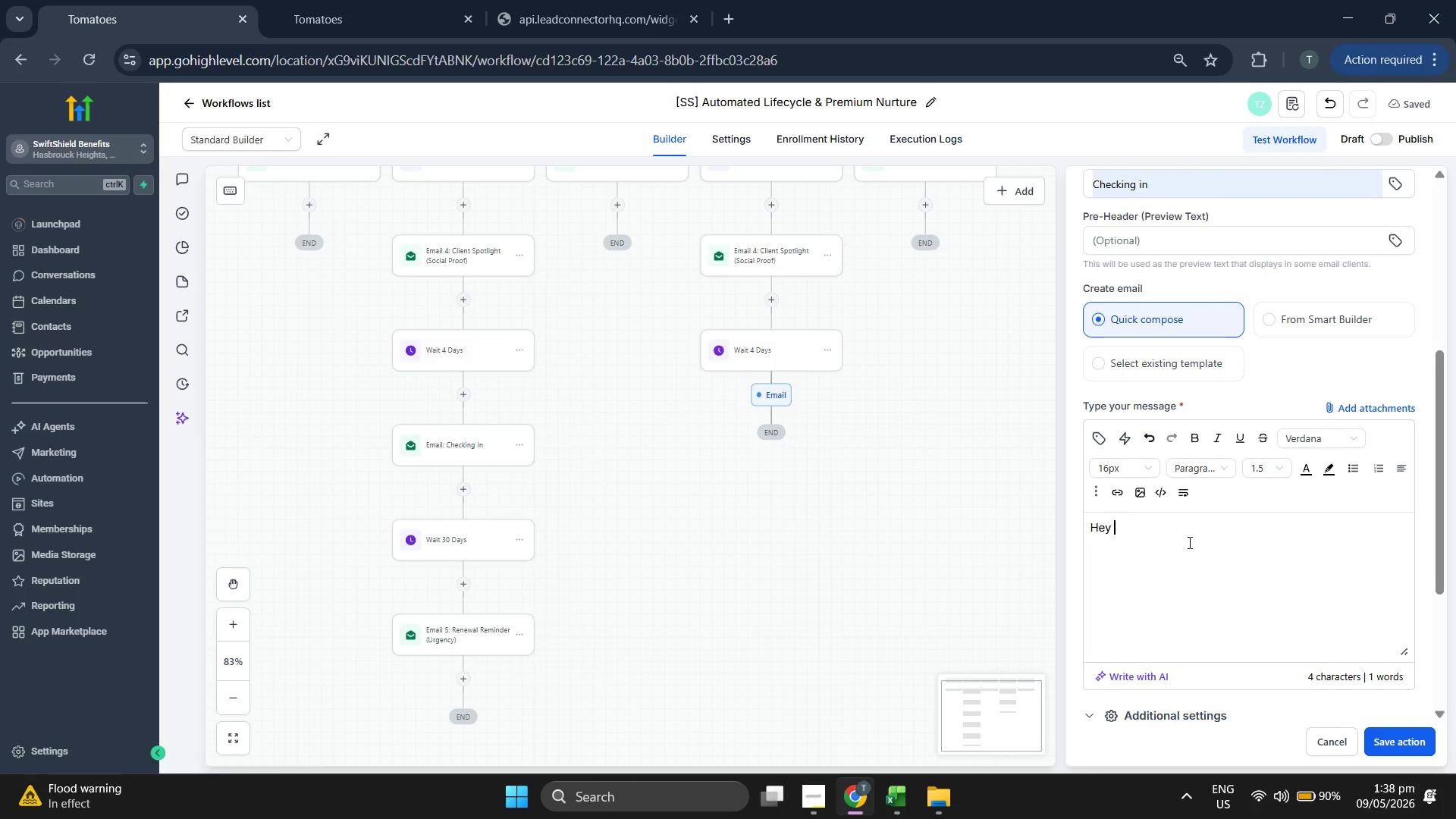 
left_click([1094, 429])
 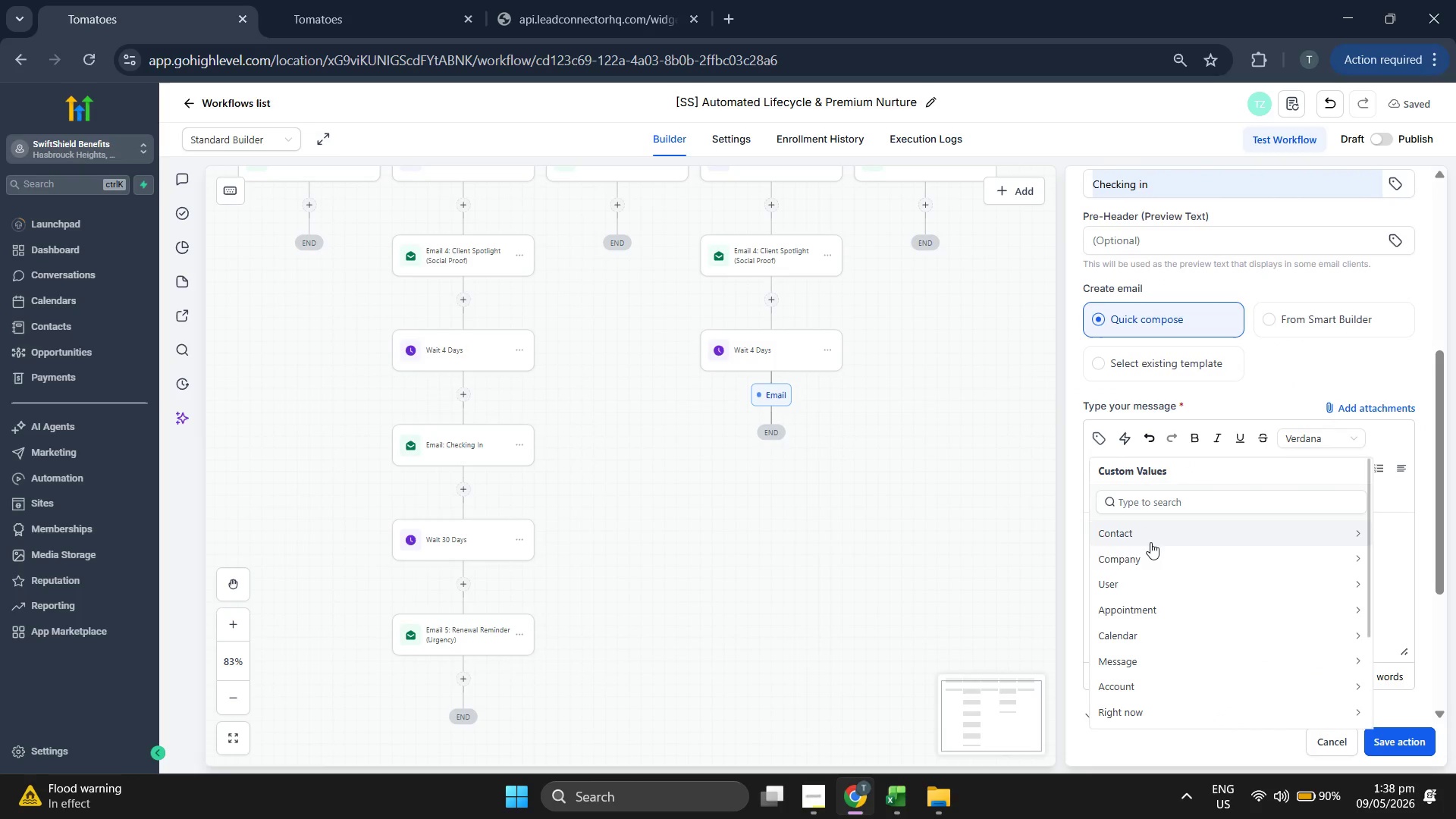 
left_click([1152, 544])
 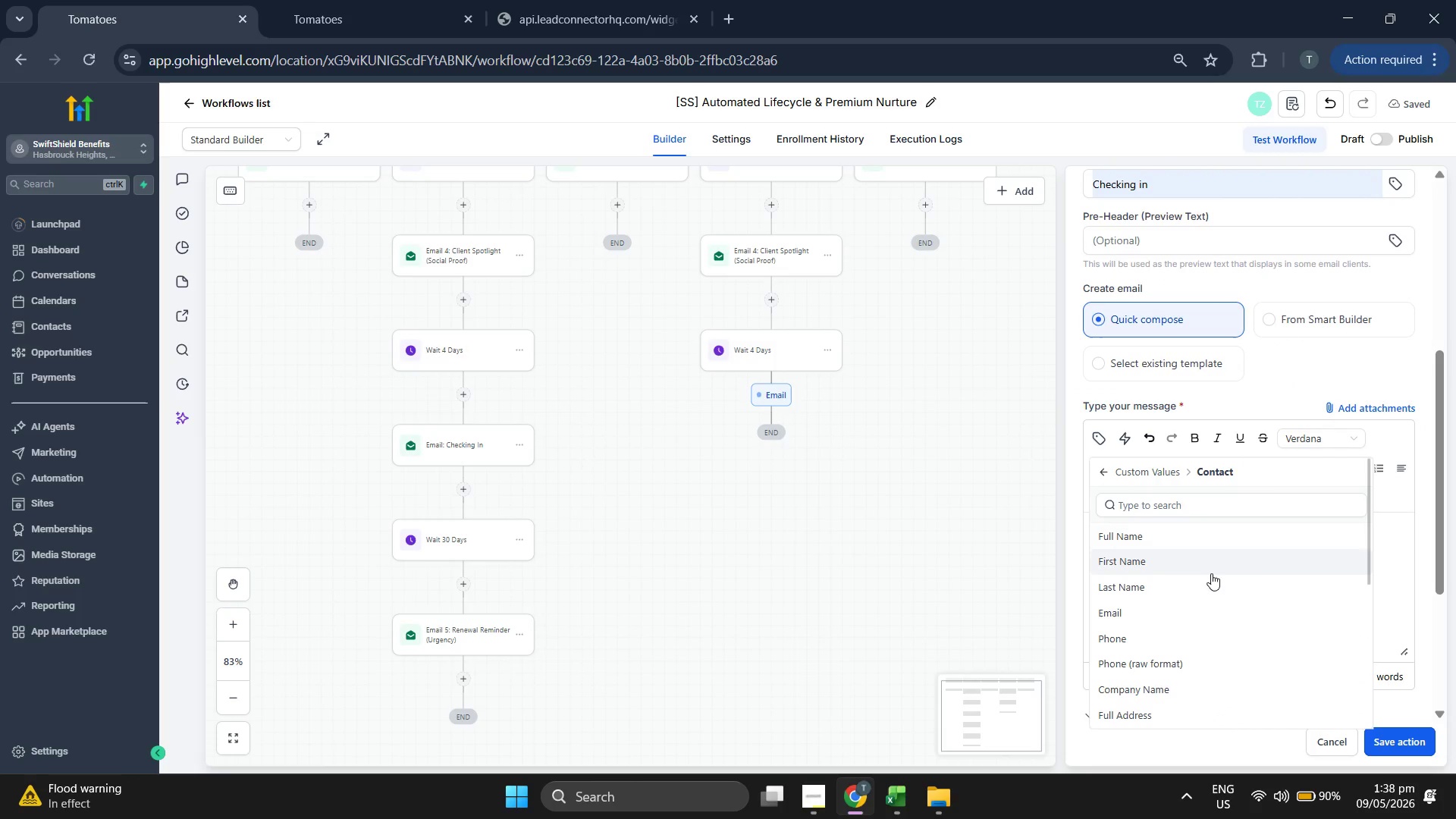 
left_click([1178, 557])
 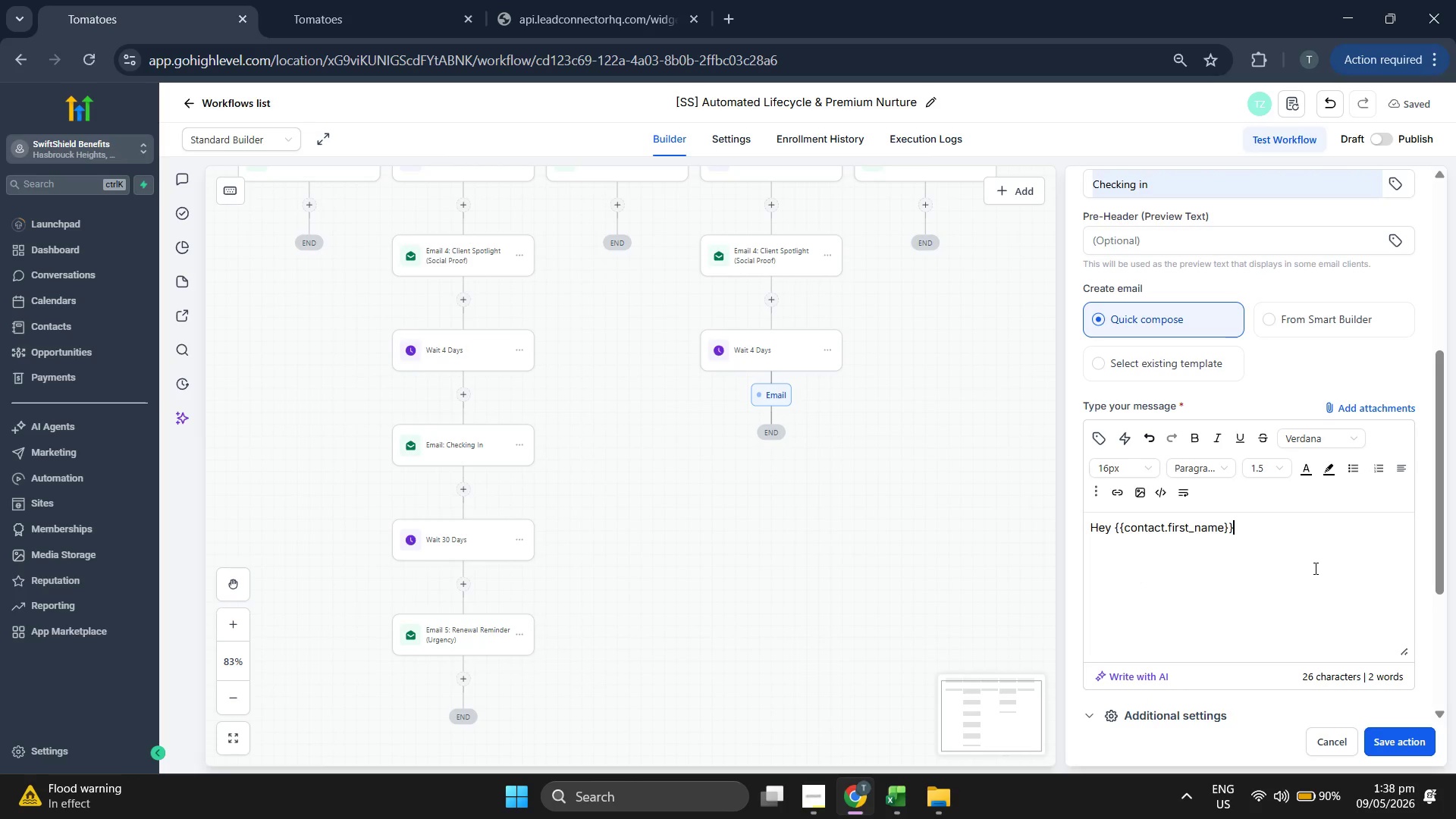 
type(, I mt)
key(Backspace)
key(Backspace)
type(otni)
key(Backspace)
key(Backspace)
key(Backspace)
key(Backspace)
type(noticed you're e)
key(Backspace)
type(dealing with )
 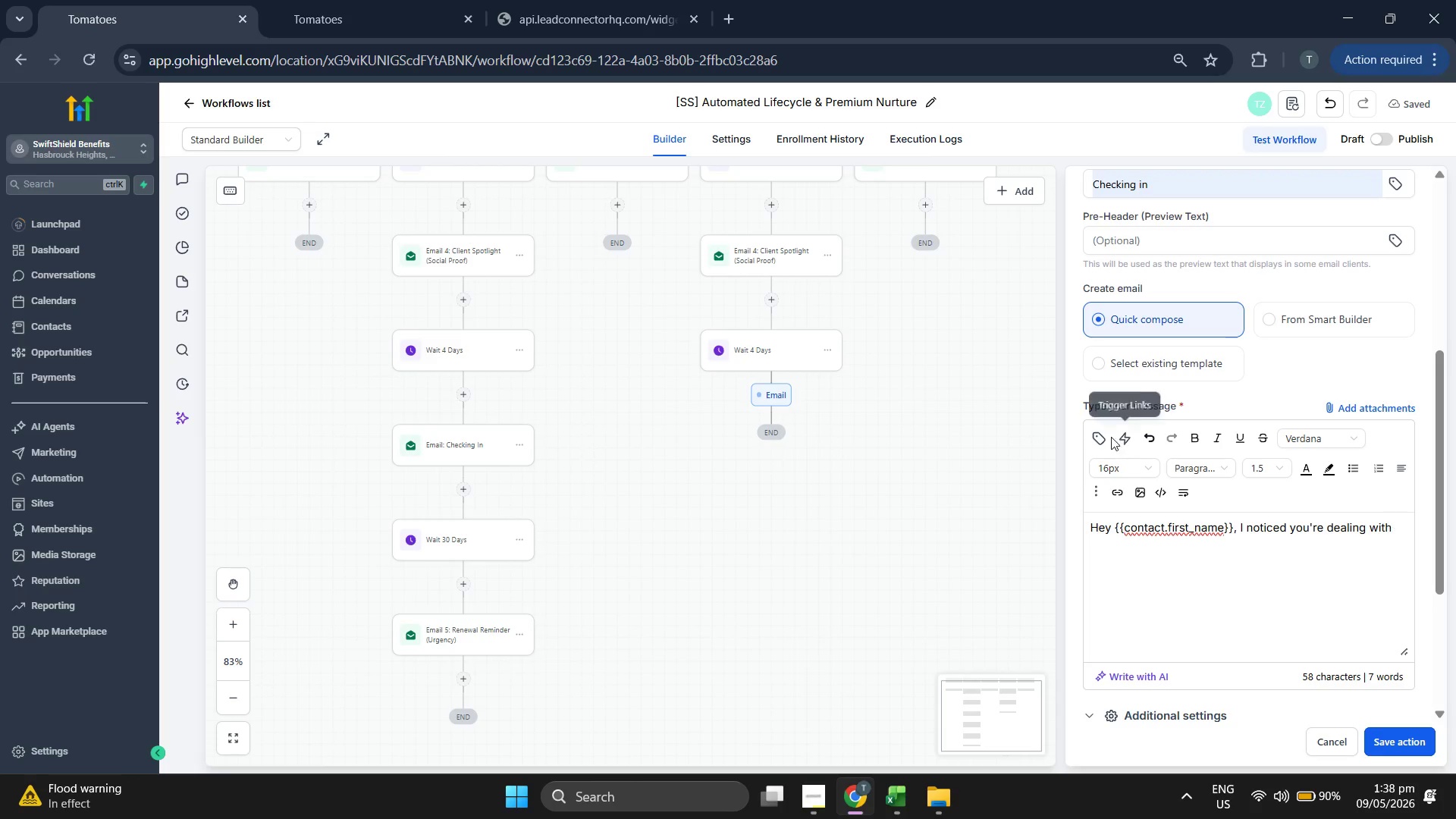 
left_click([1103, 437])
 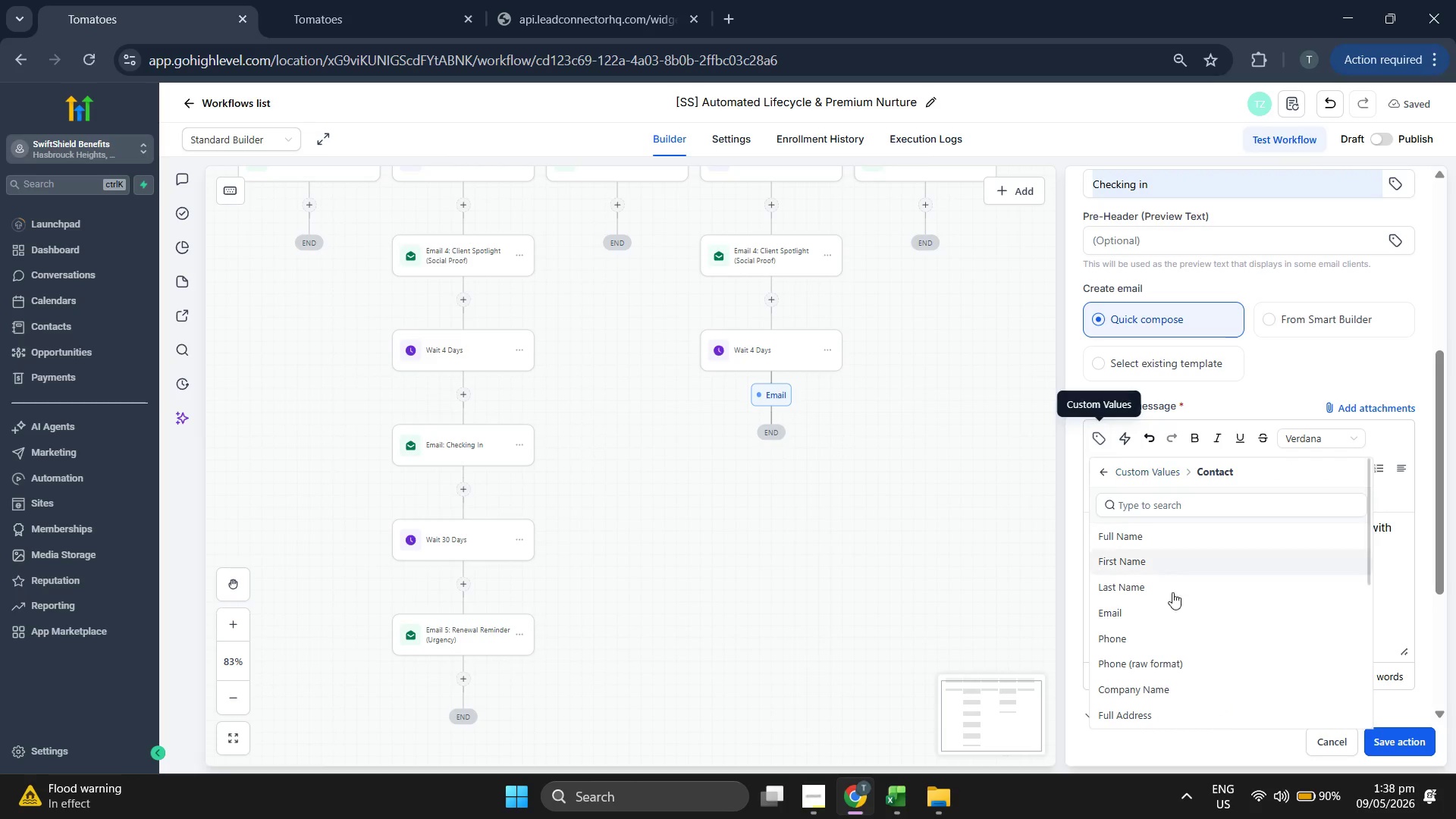 
scroll: coordinate [1183, 604], scroll_direction: down, amount: 7.0
 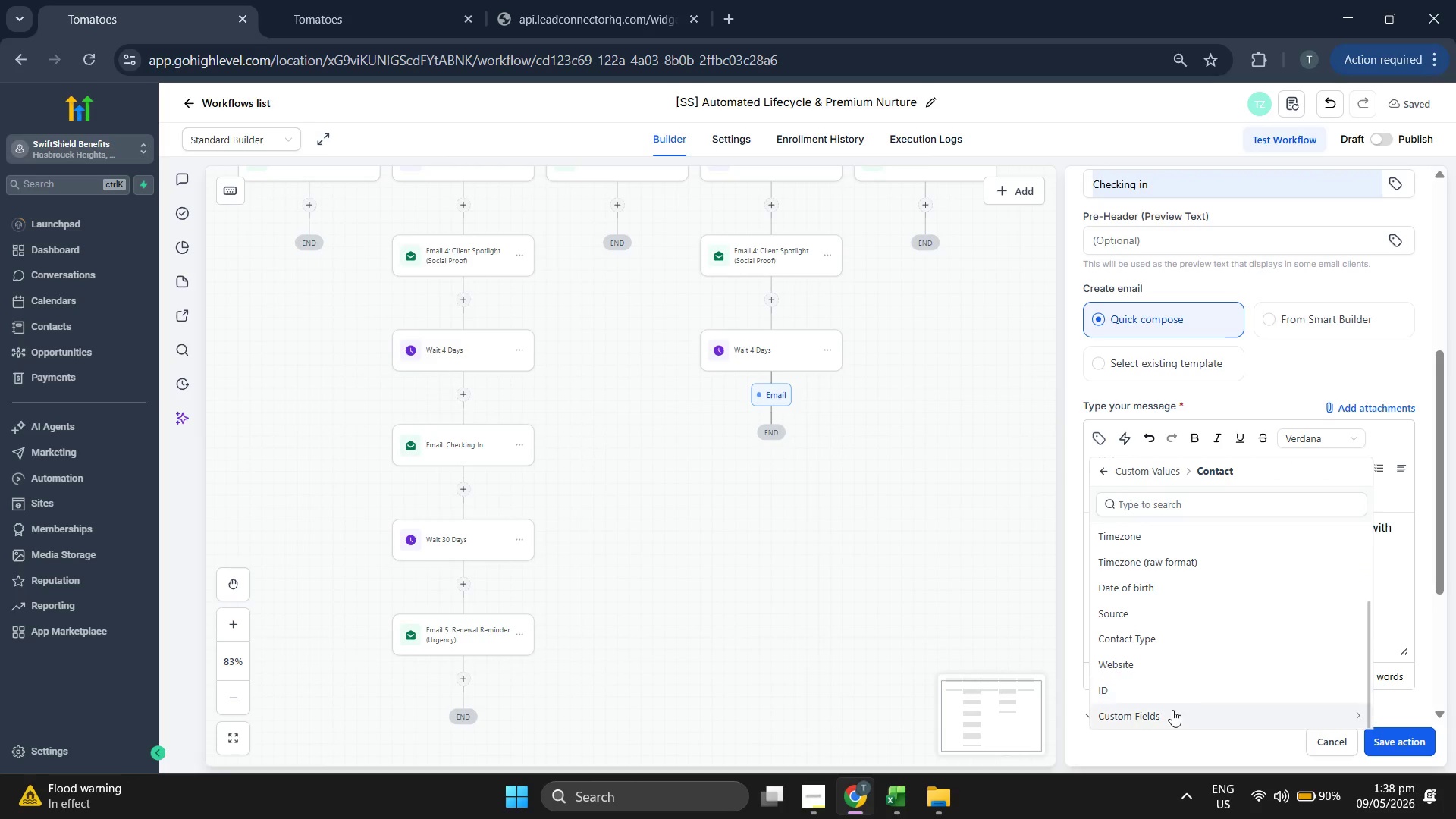 
left_click([1172, 710])
 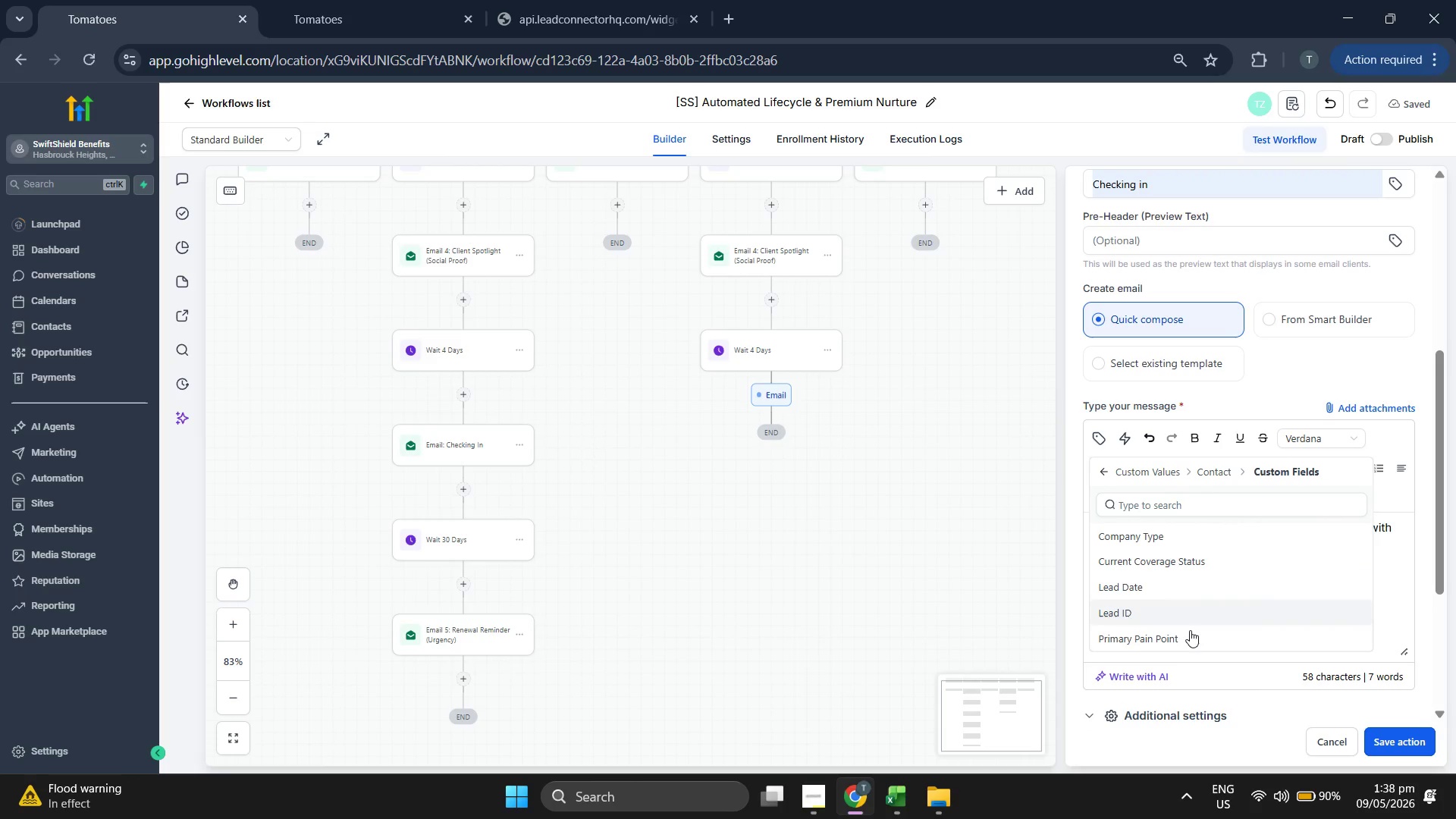 
left_click([1190, 635])
 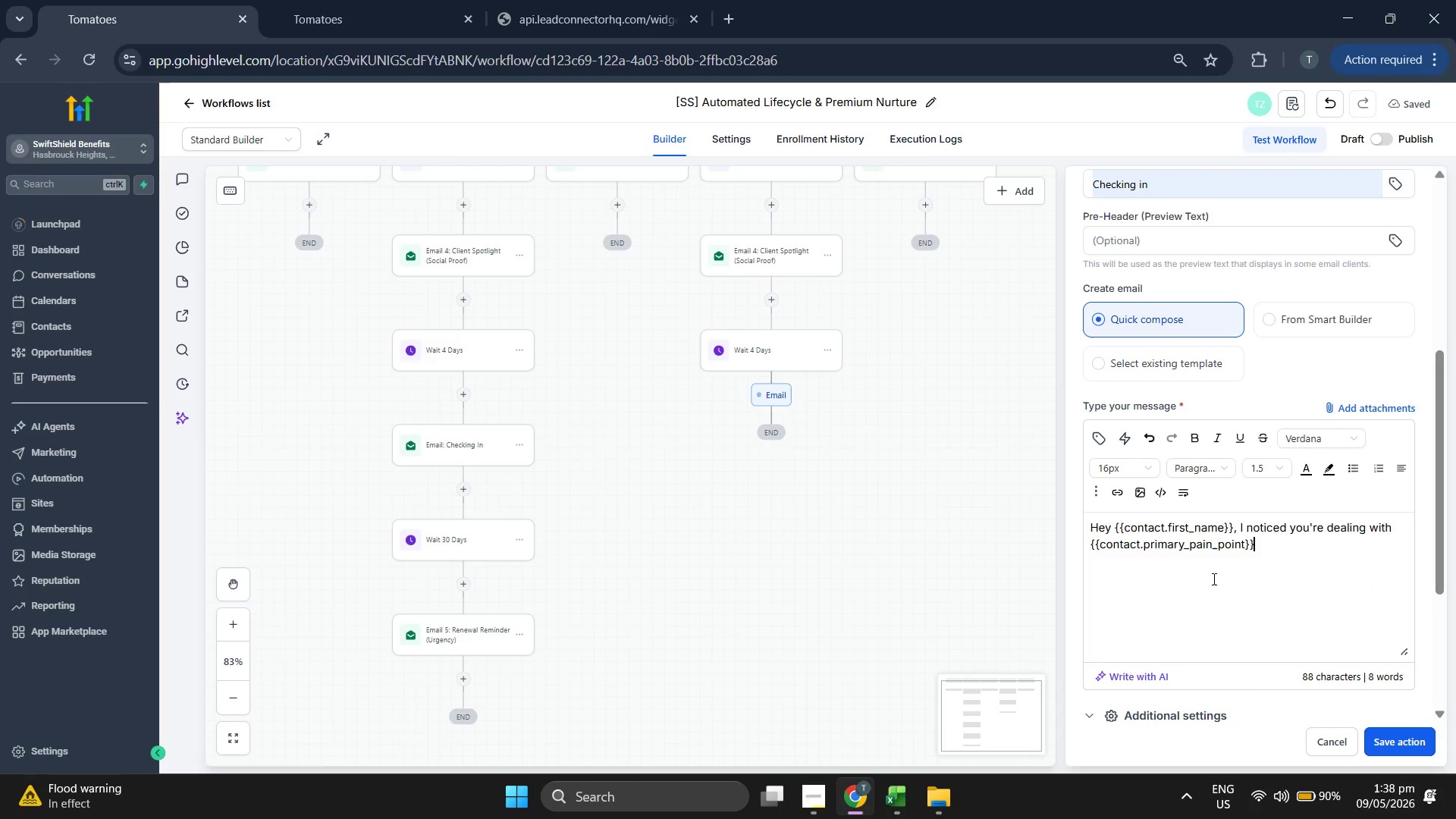 
type( )
key(Backspace)
type(. Happy to hop on a call.)
 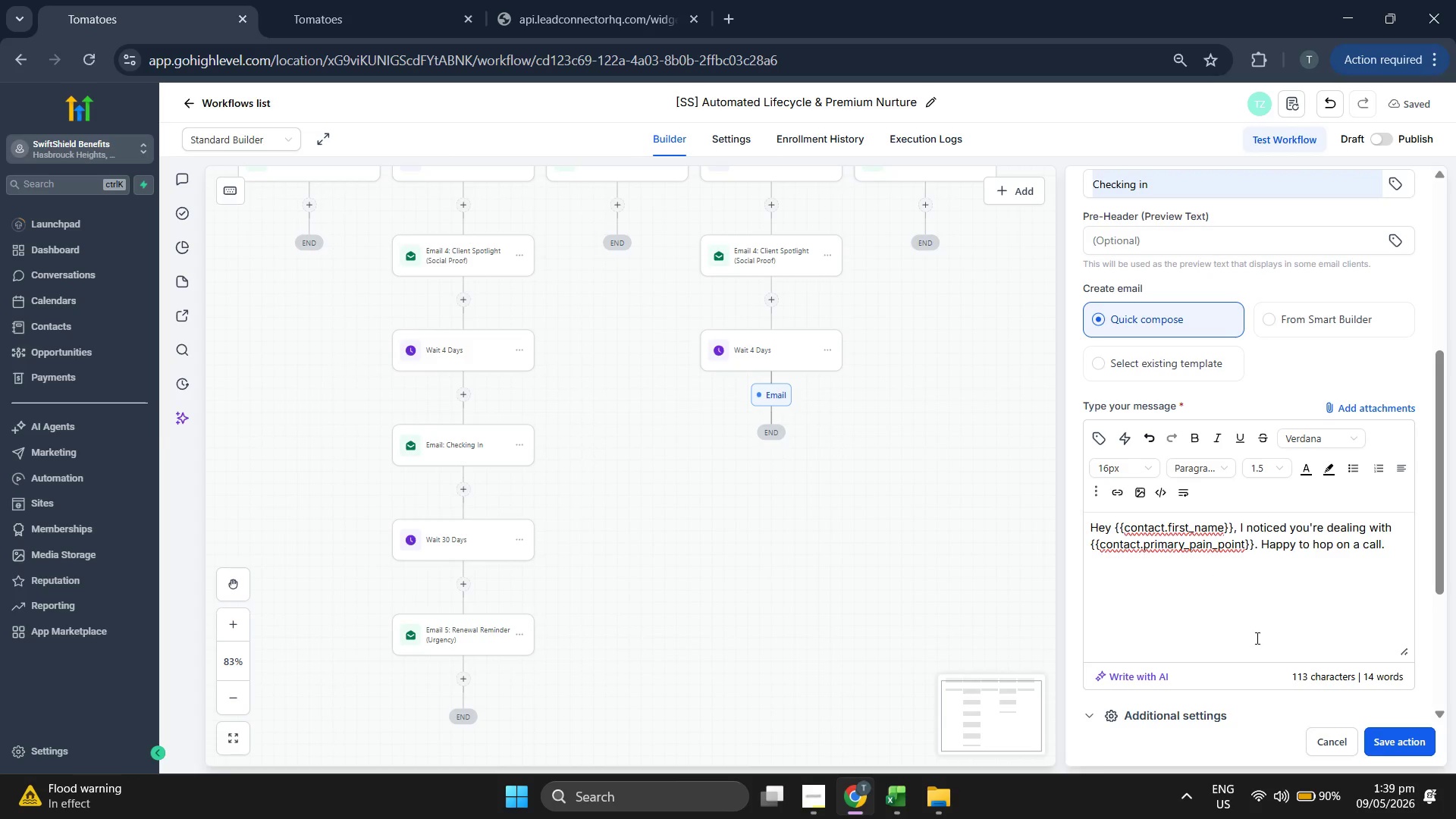 
scroll: coordinate [1257, 636], scroll_direction: down, amount: 5.0
 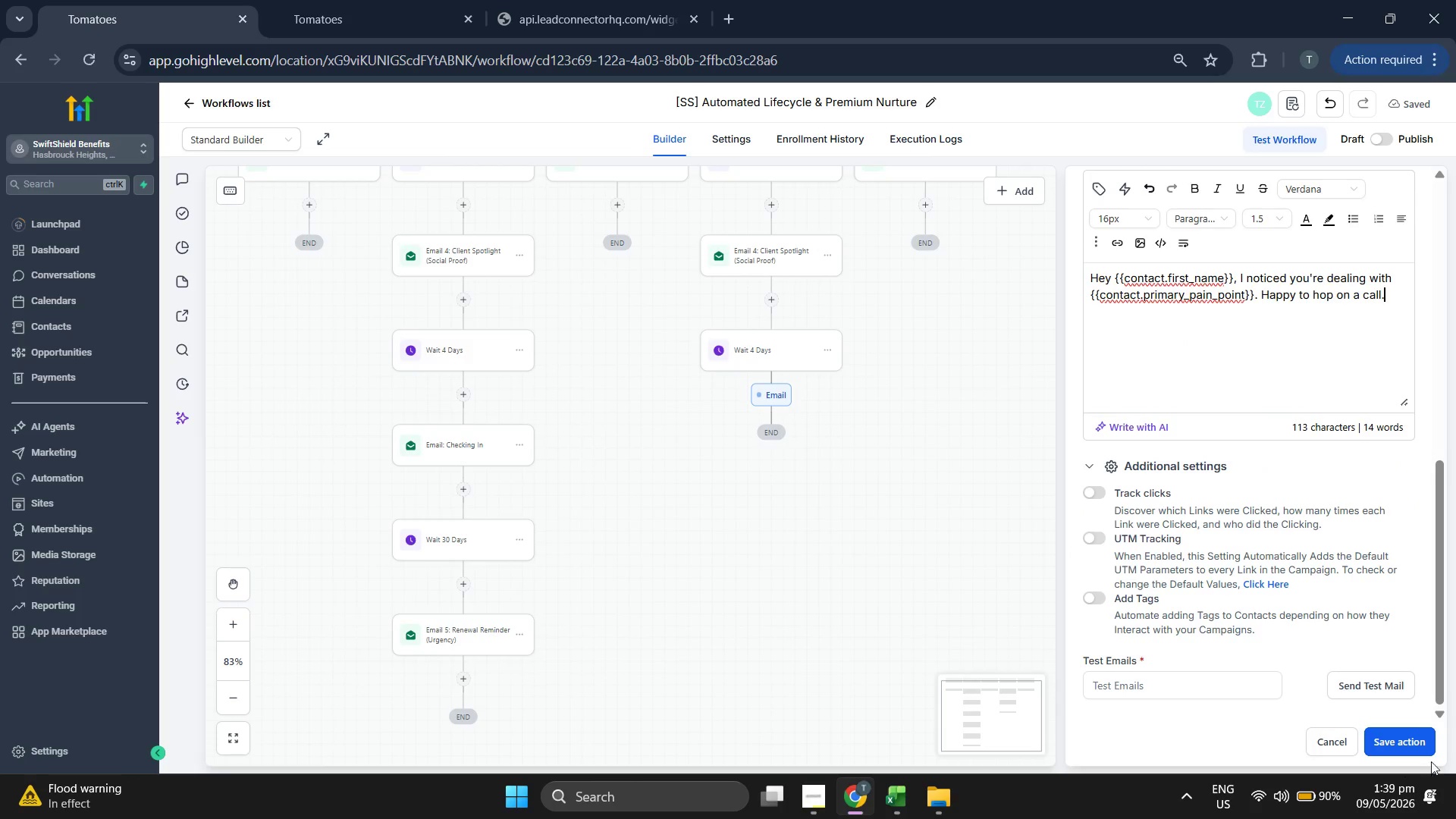 
left_click([1420, 742])
 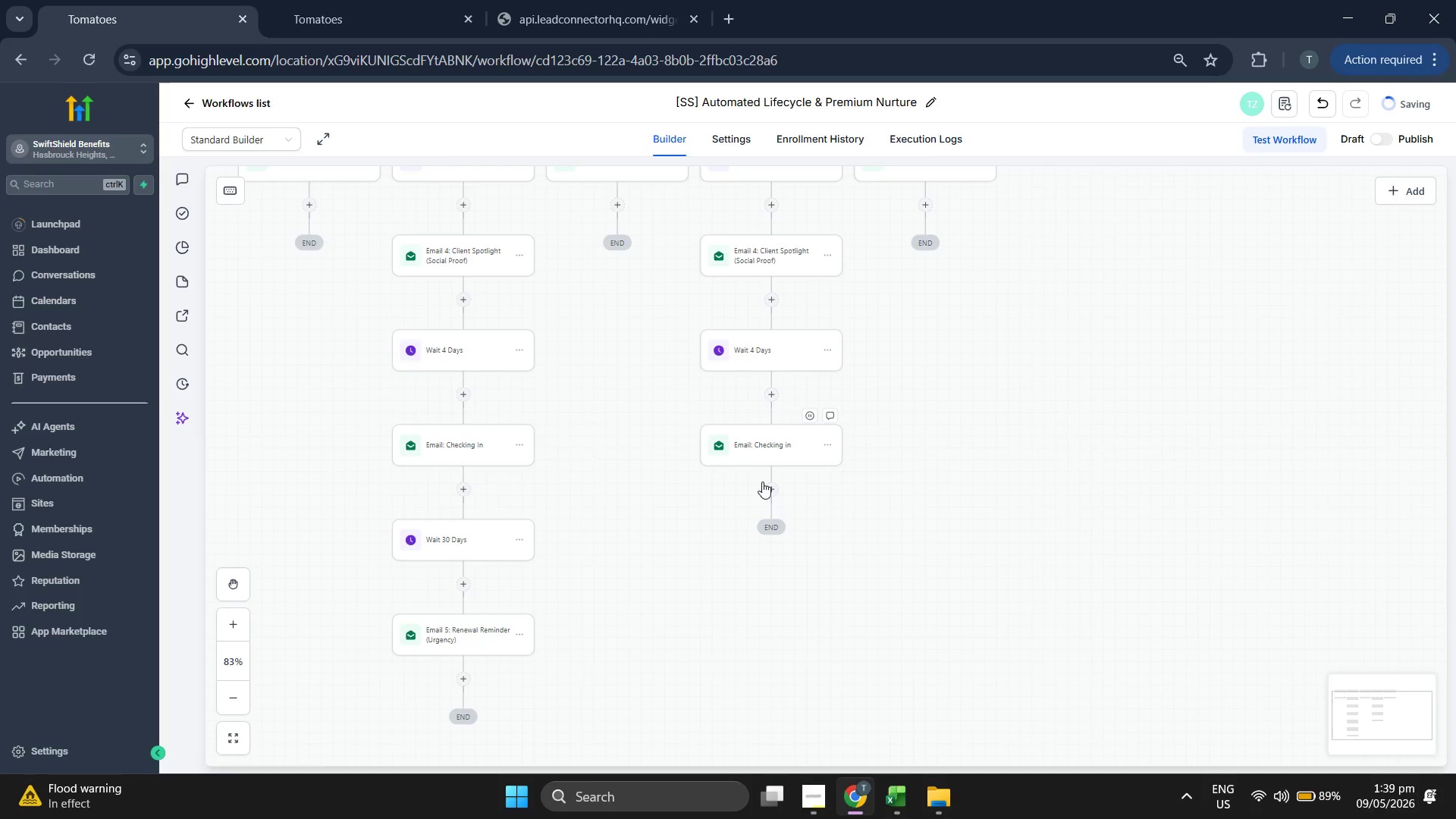 
left_click([774, 491])
 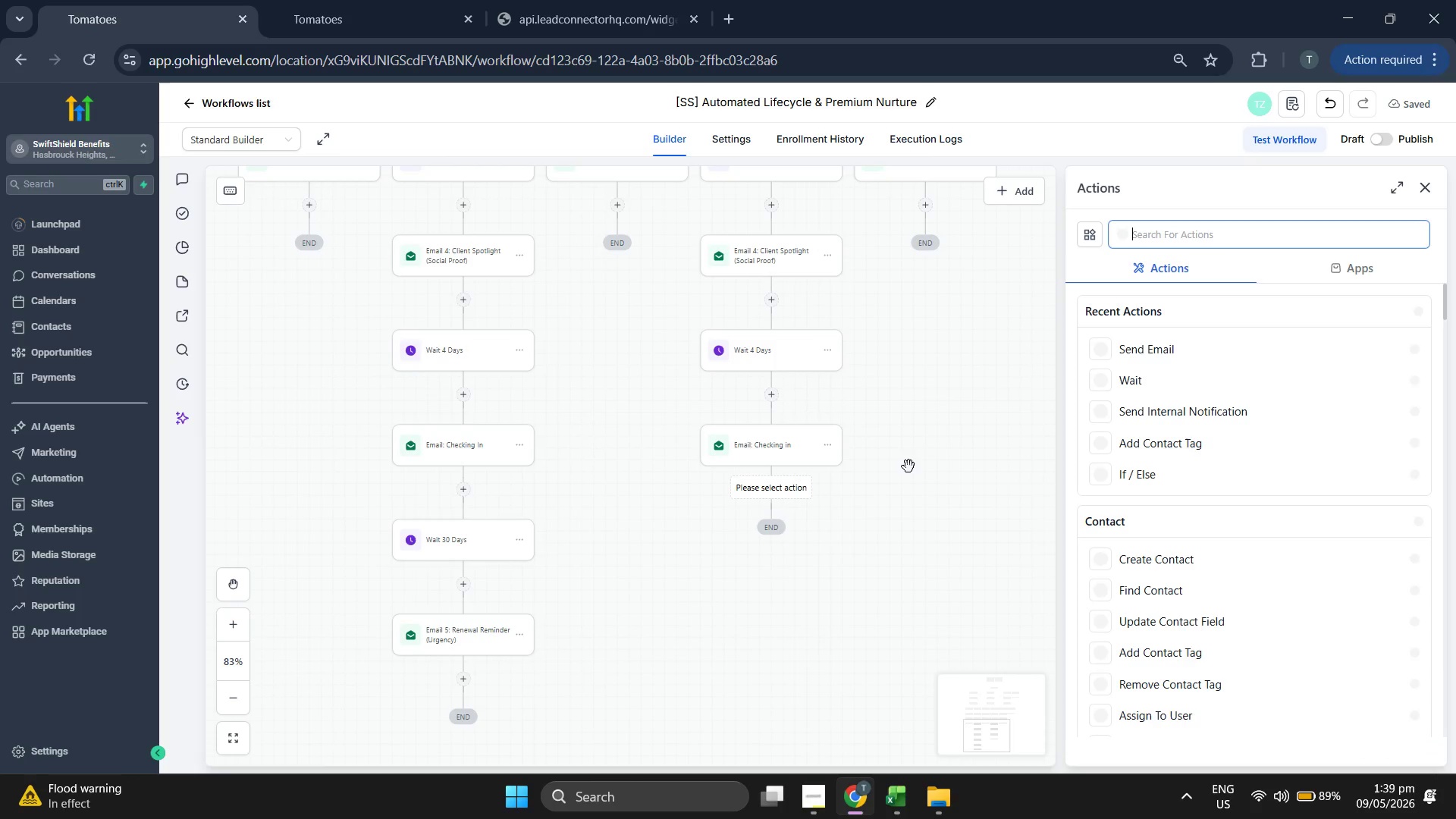 
scroll: coordinate [1263, 466], scroll_direction: down, amount: 8.0
 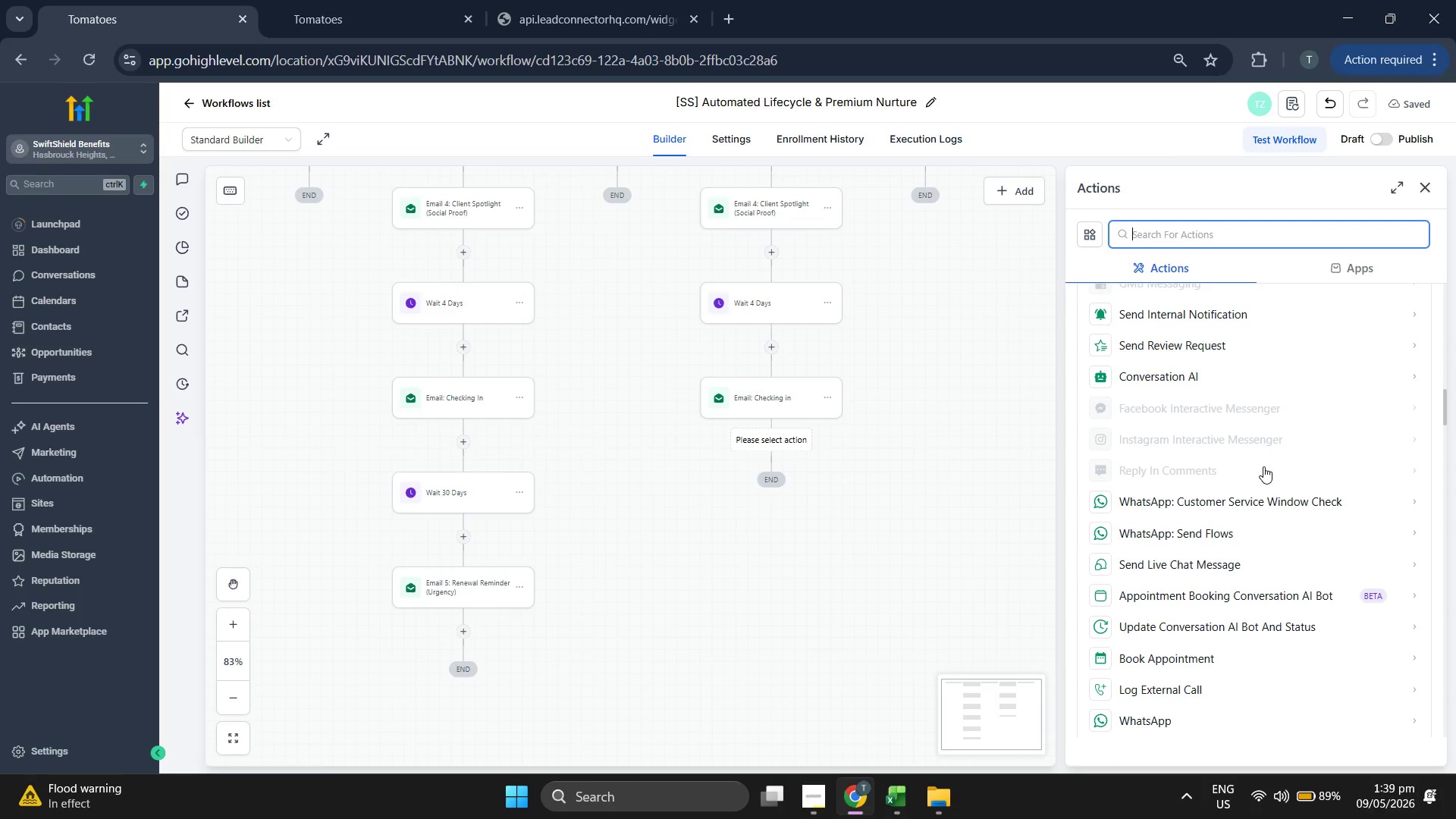 
scroll: coordinate [1263, 466], scroll_direction: down, amount: 4.0
 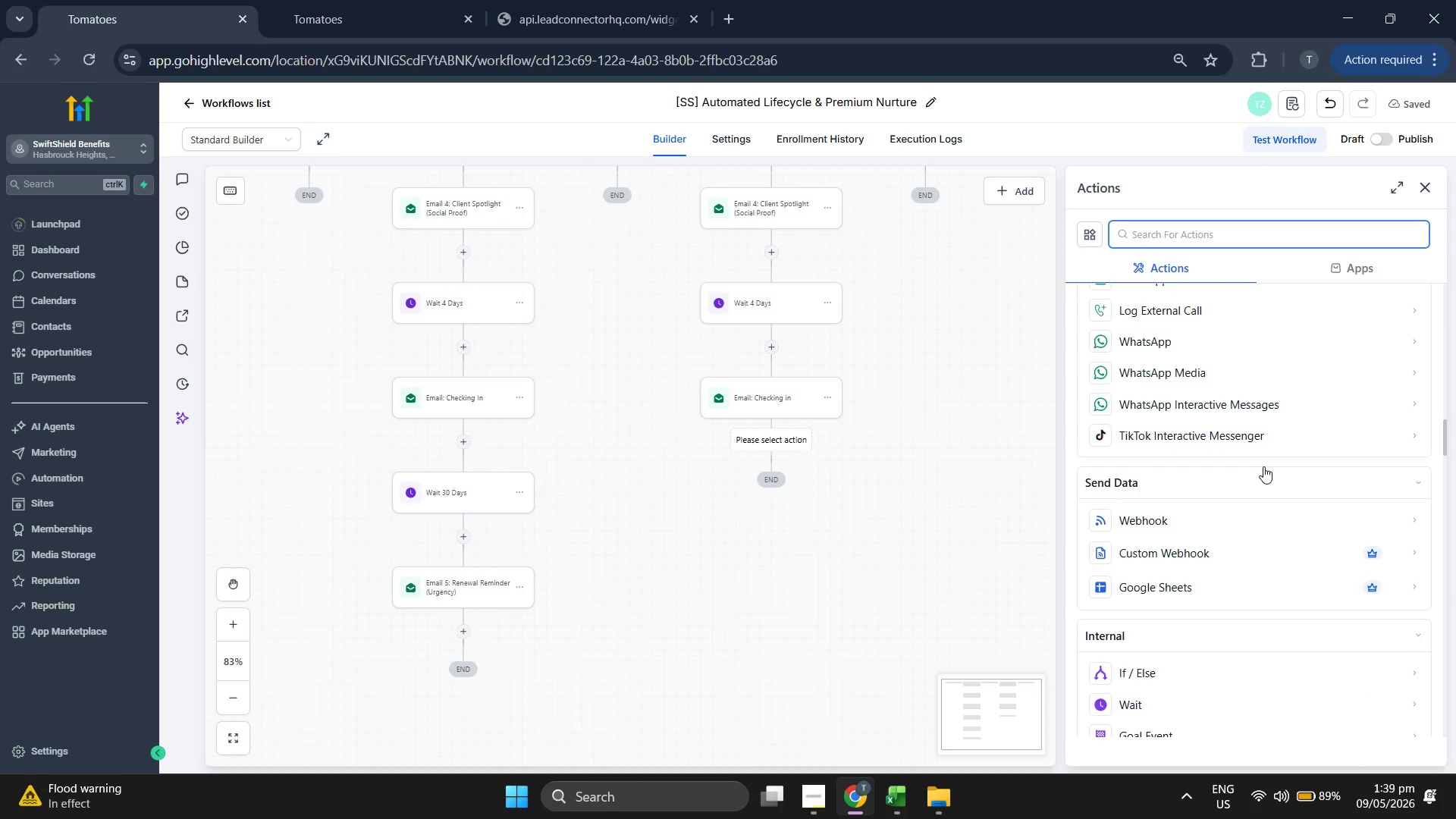 
scroll: coordinate [1263, 466], scroll_direction: up, amount: 8.0
 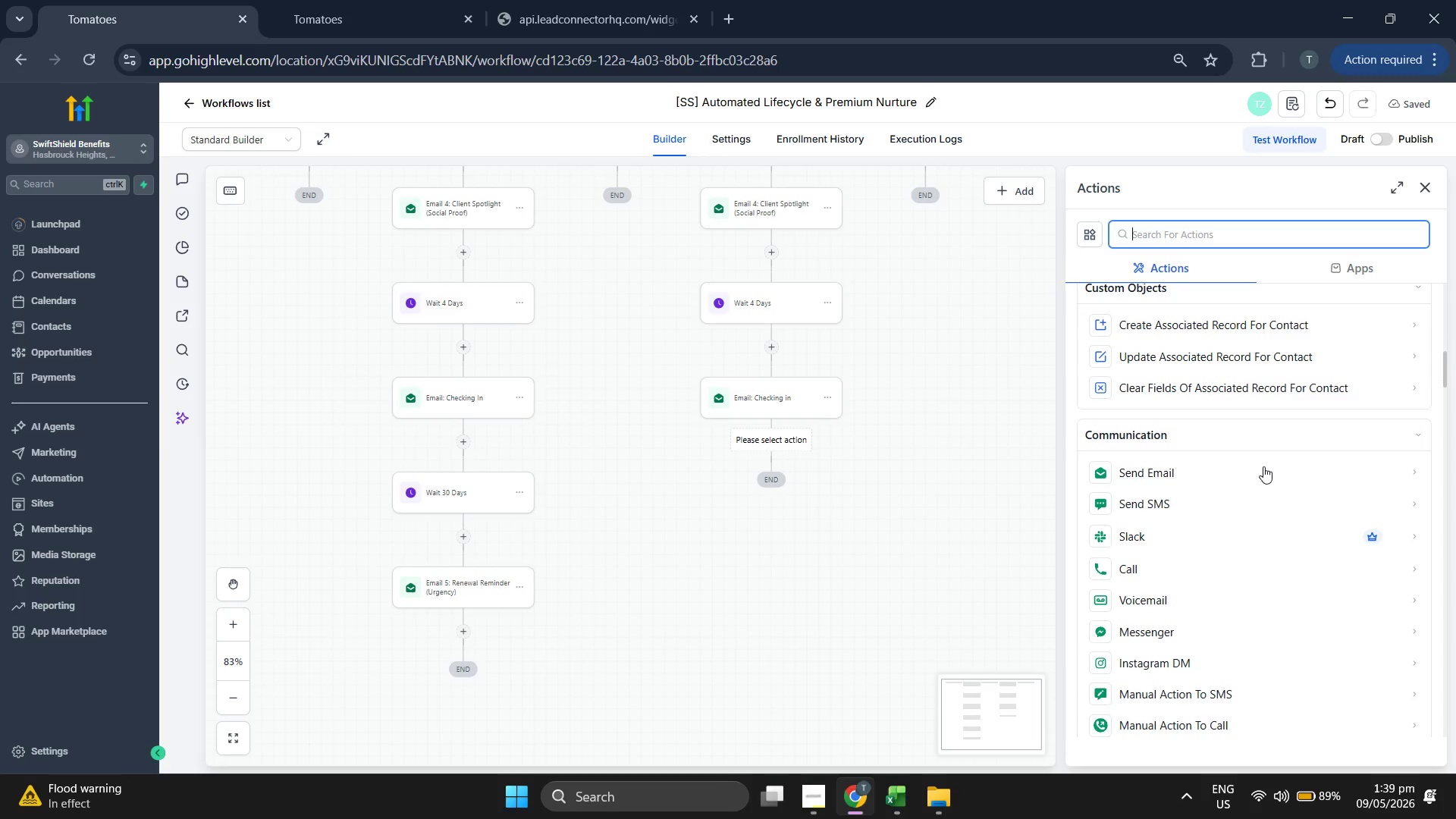 
scroll: coordinate [1258, 469], scroll_direction: down, amount: 12.0
 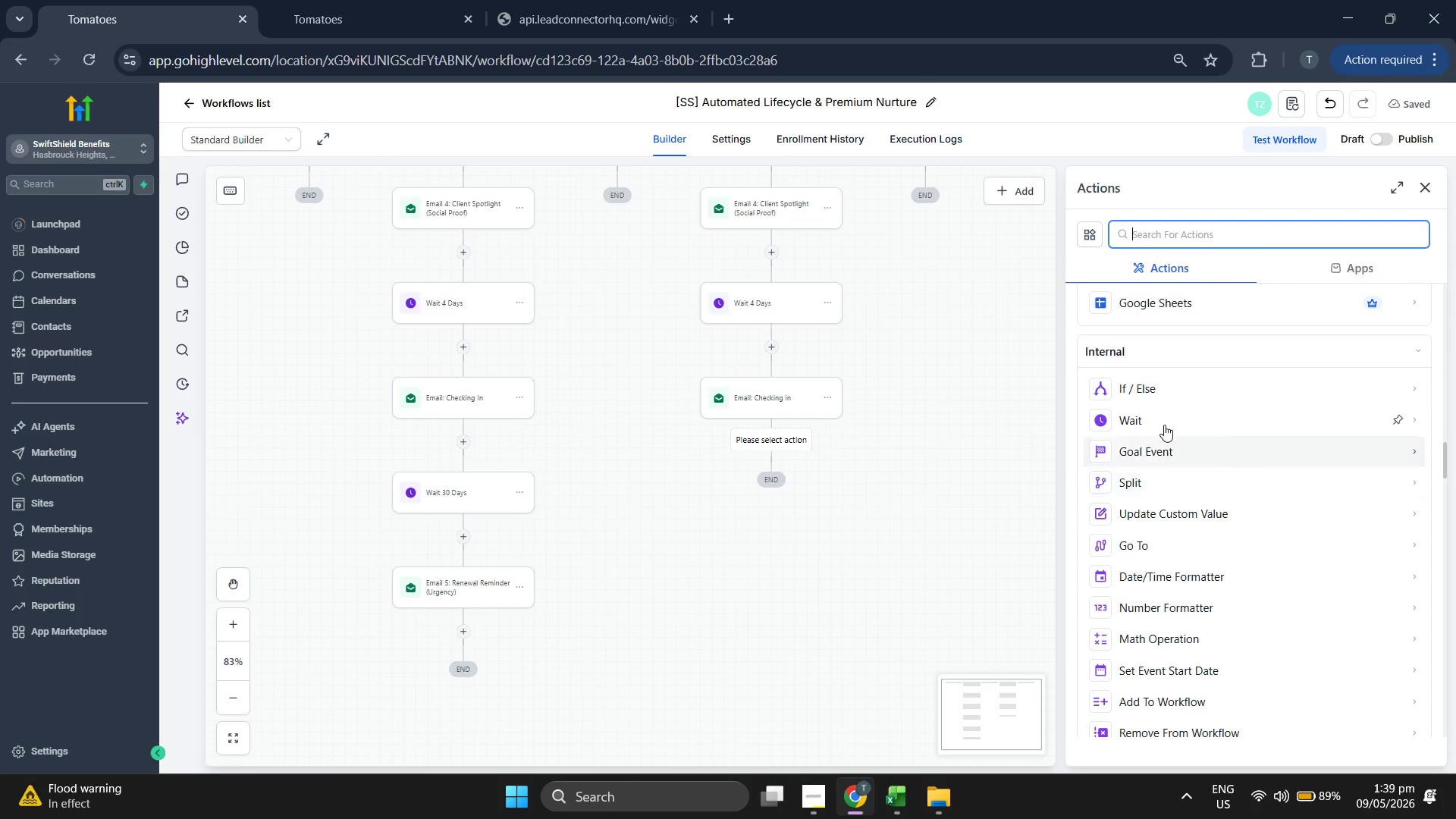 
left_click([1164, 423])
 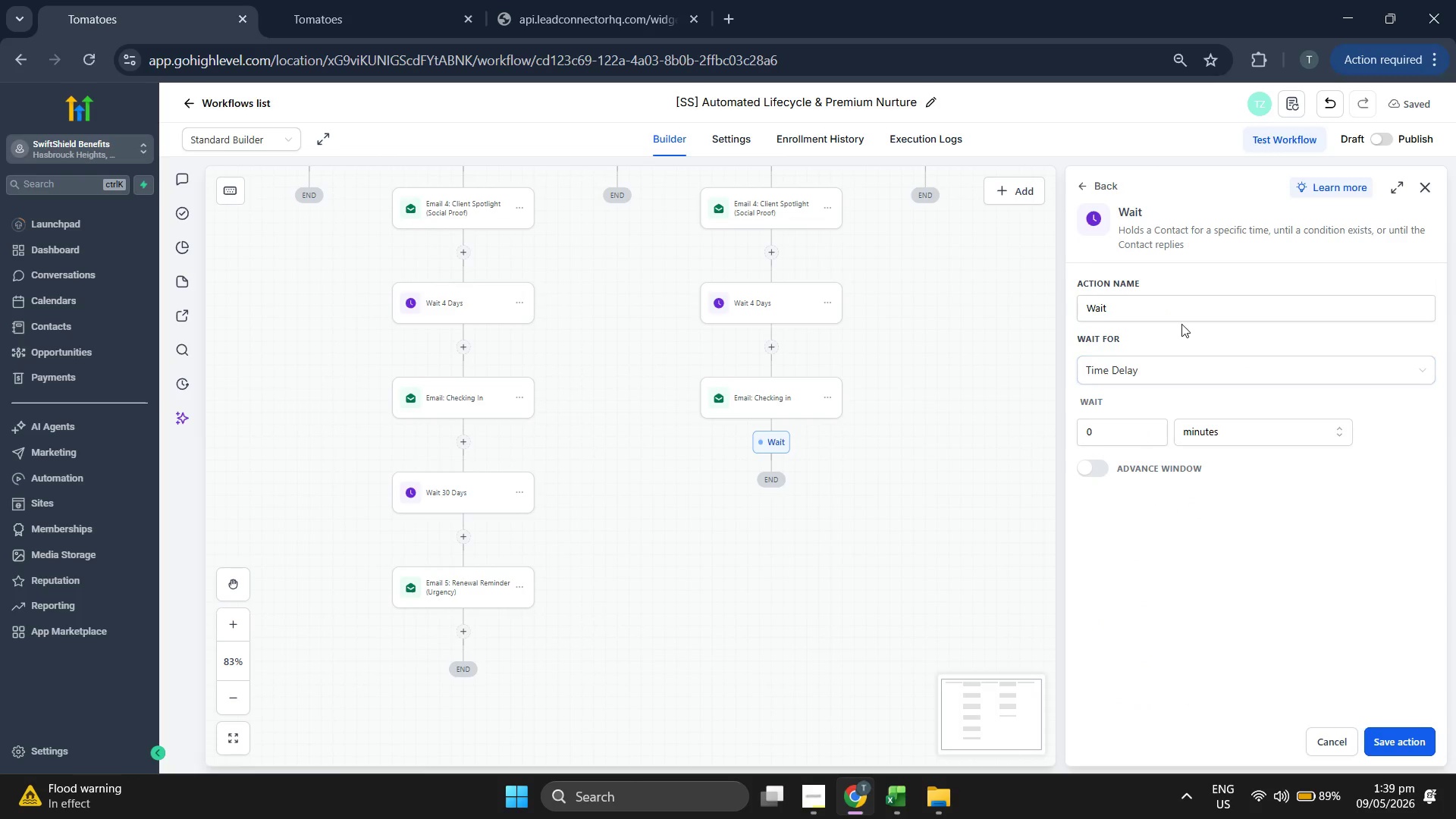 
left_click([1186, 312])
 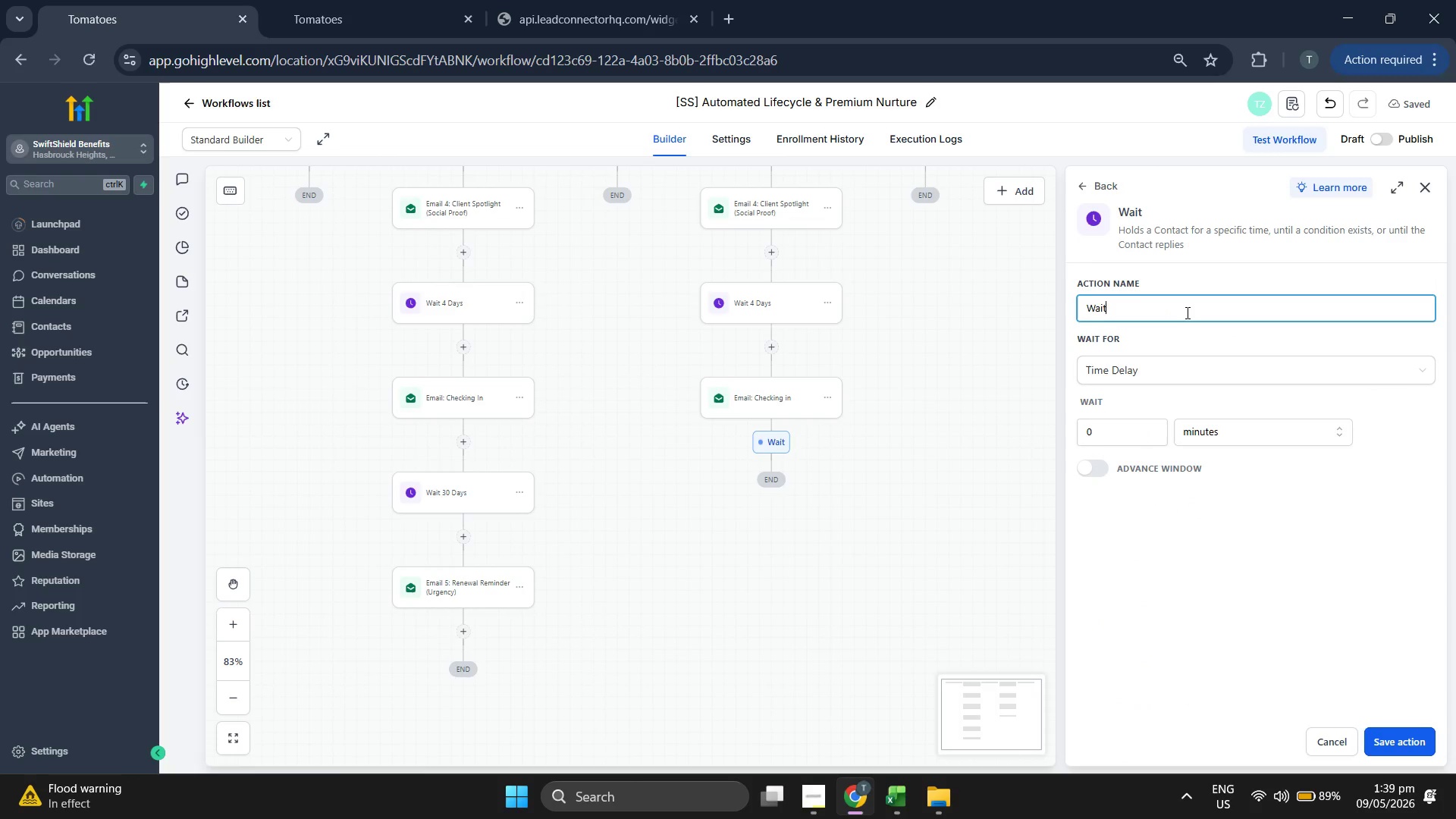 
type( 30 Das)
key(Backspace)
type(s)
key(Backspace)
type(ys)
 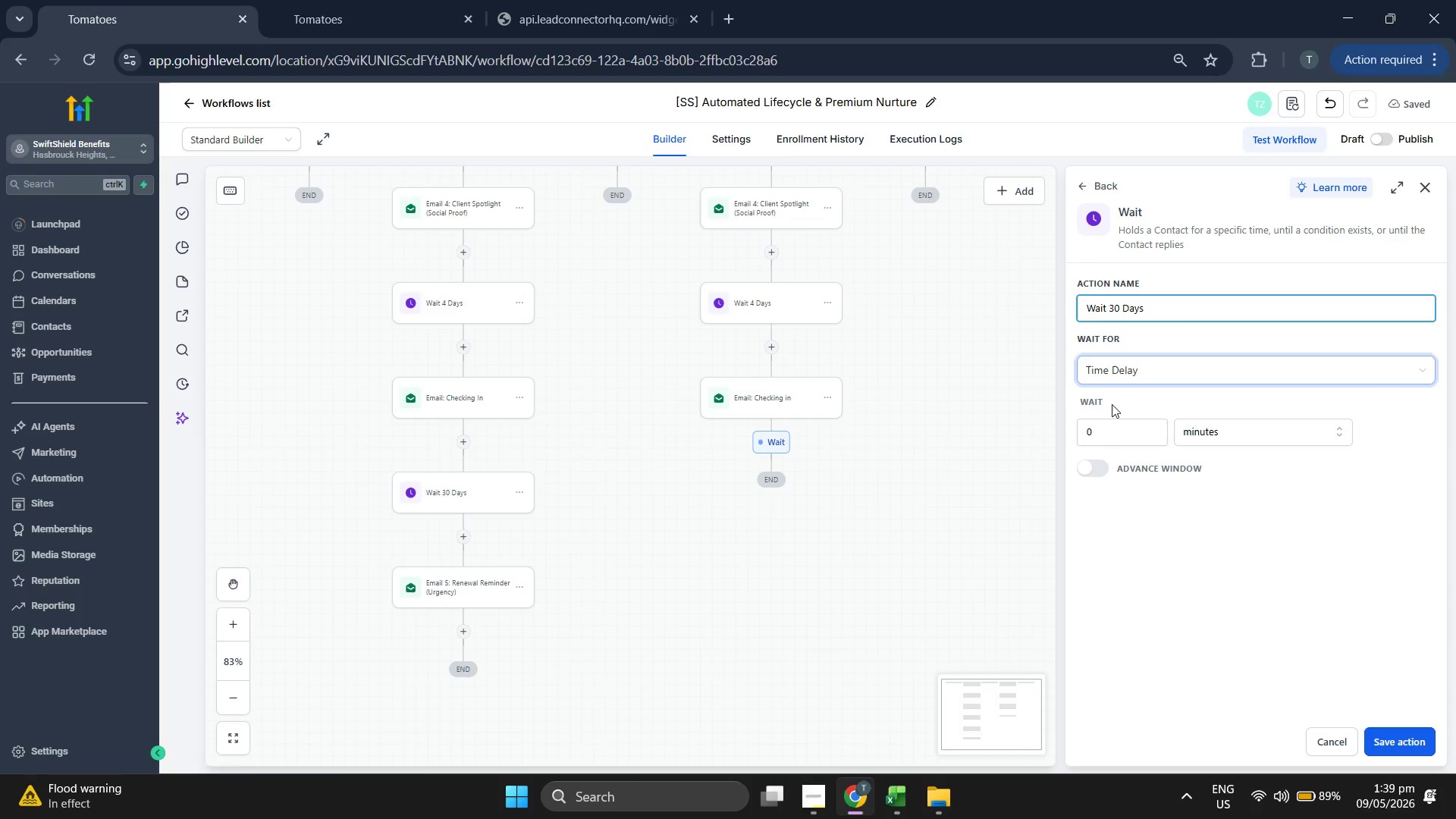 
type(30)
 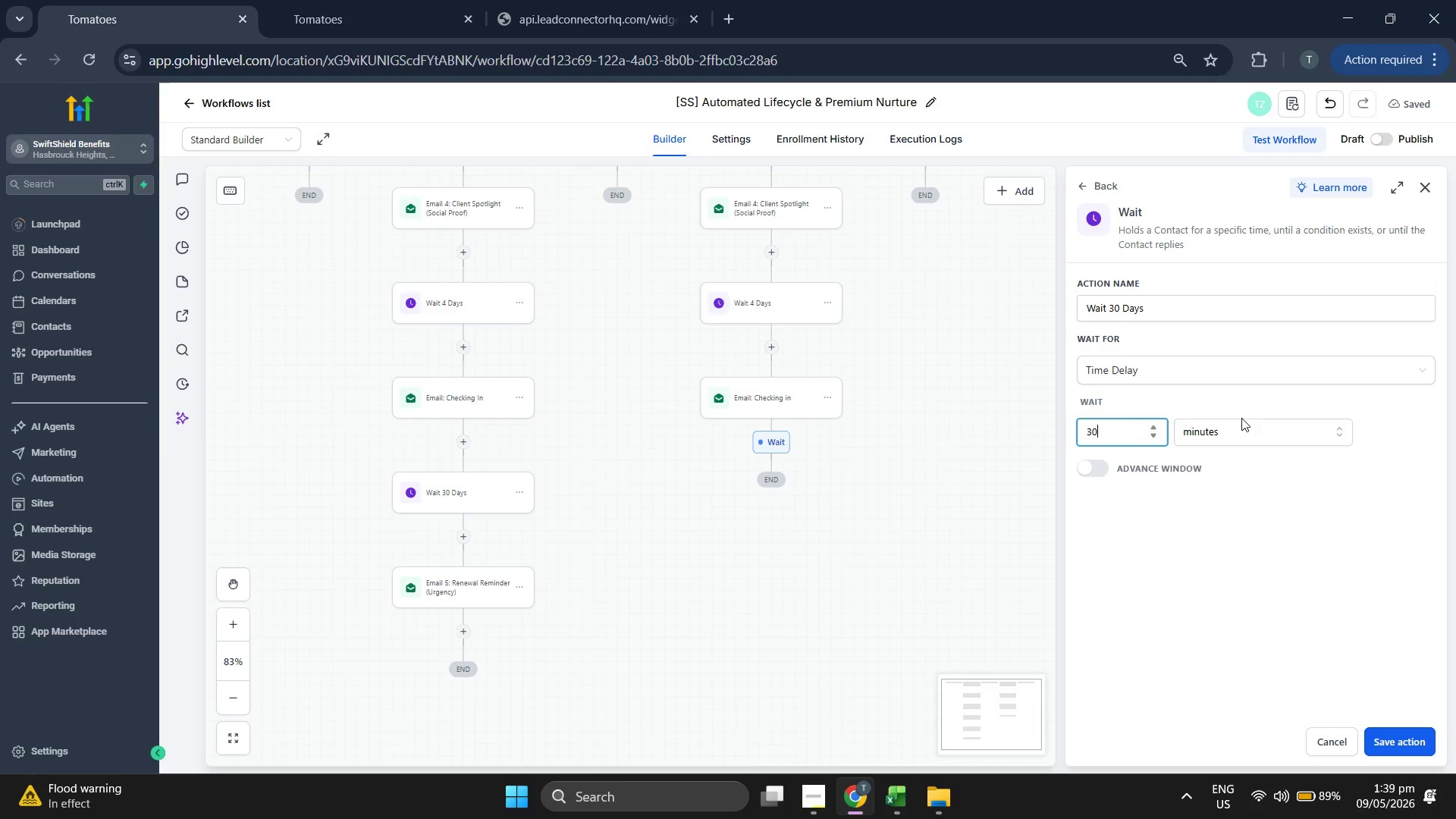 
left_click([1244, 431])
 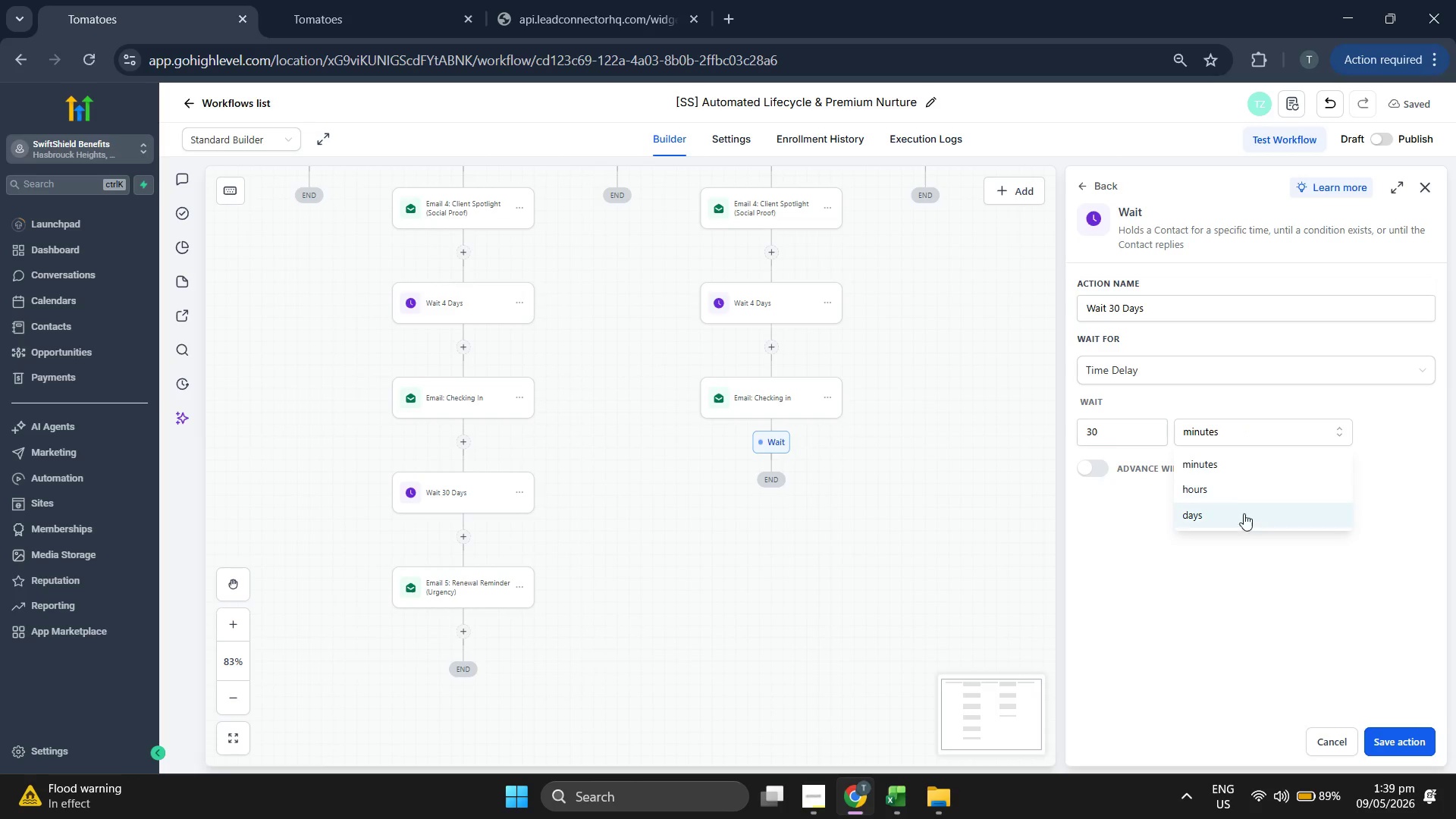 
left_click([1244, 516])
 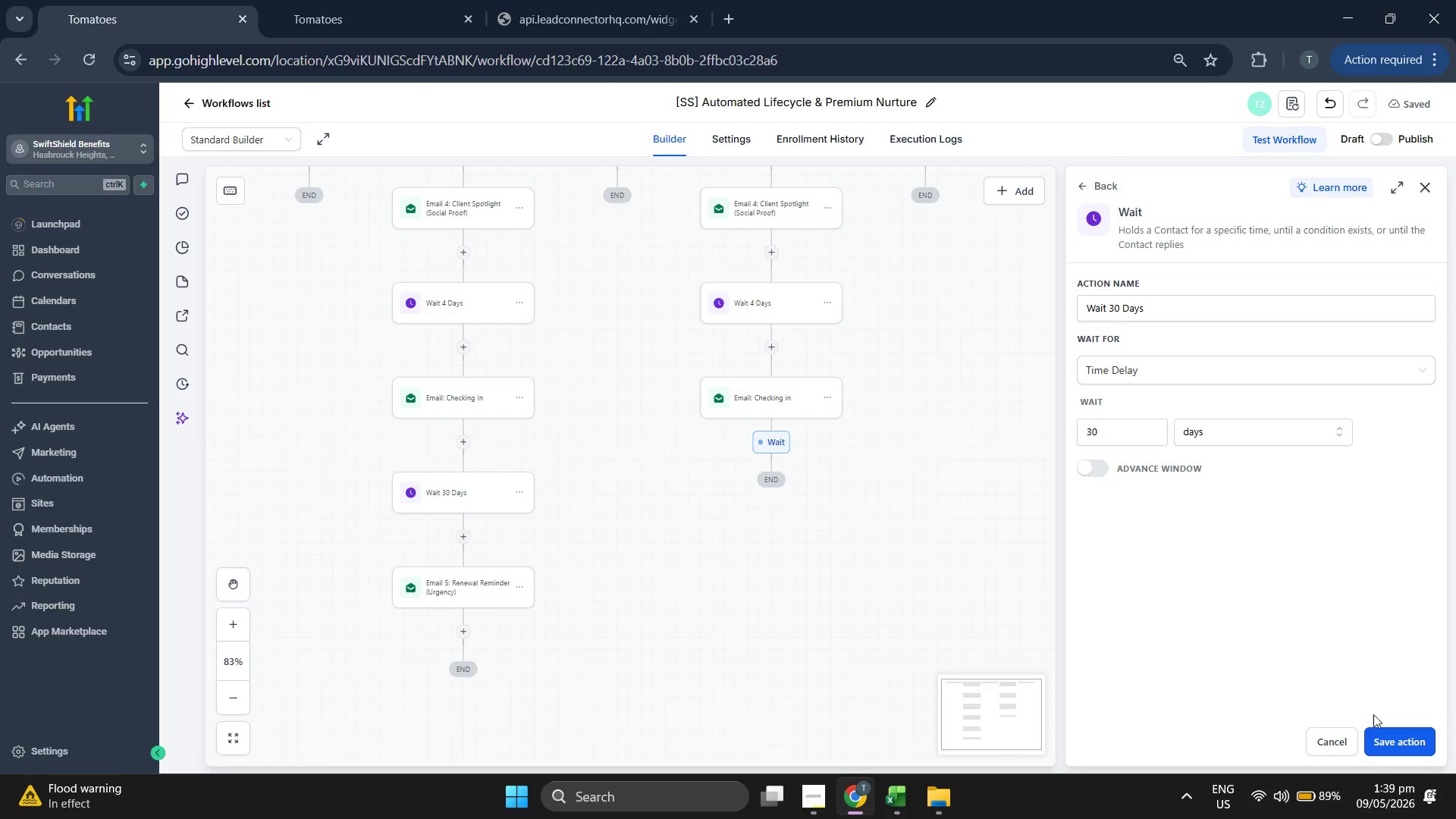 
left_click_drag(start_coordinate=[1379, 726], to_coordinate=[1379, 730])
 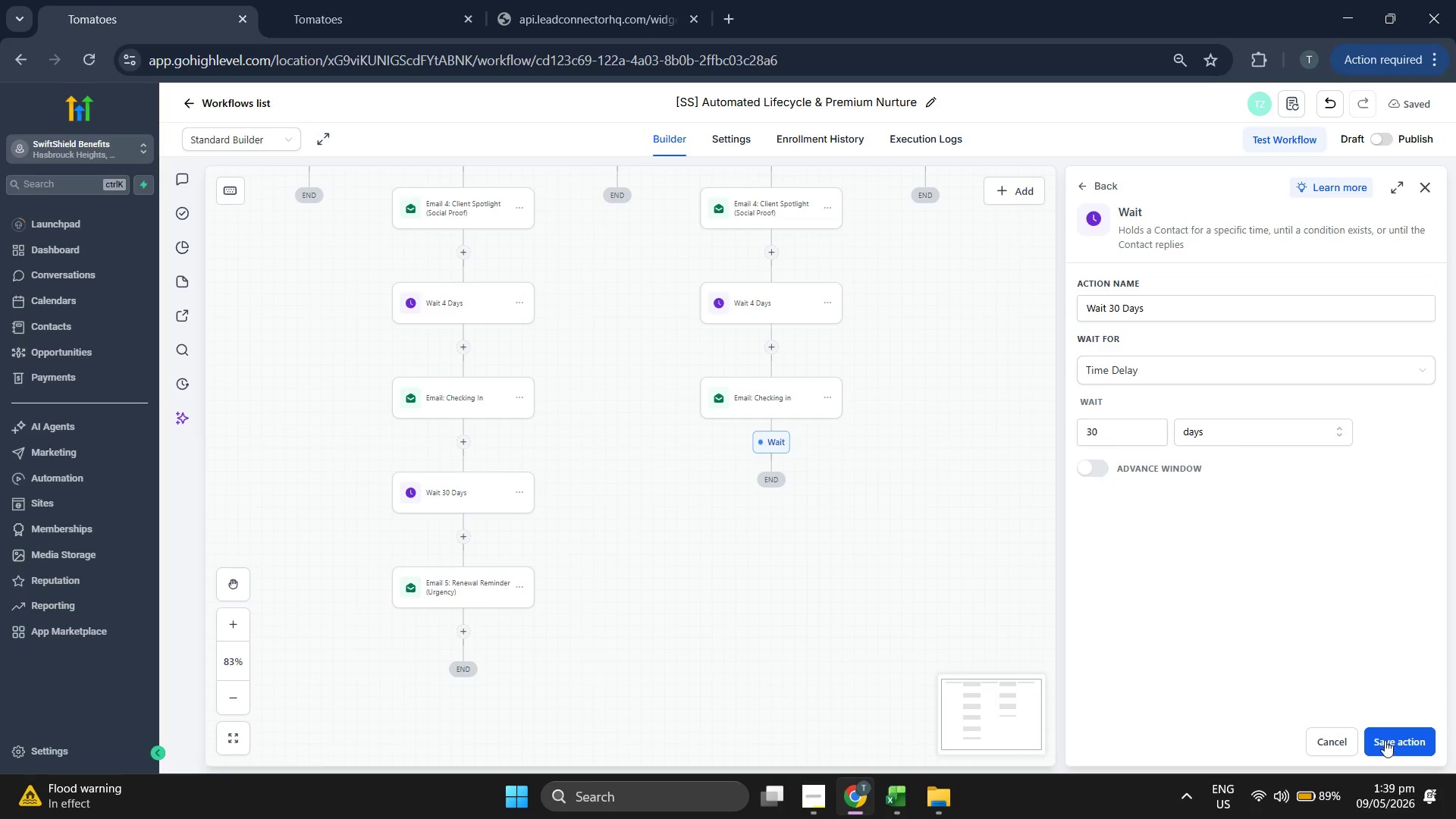 
double_click([1389, 745])
 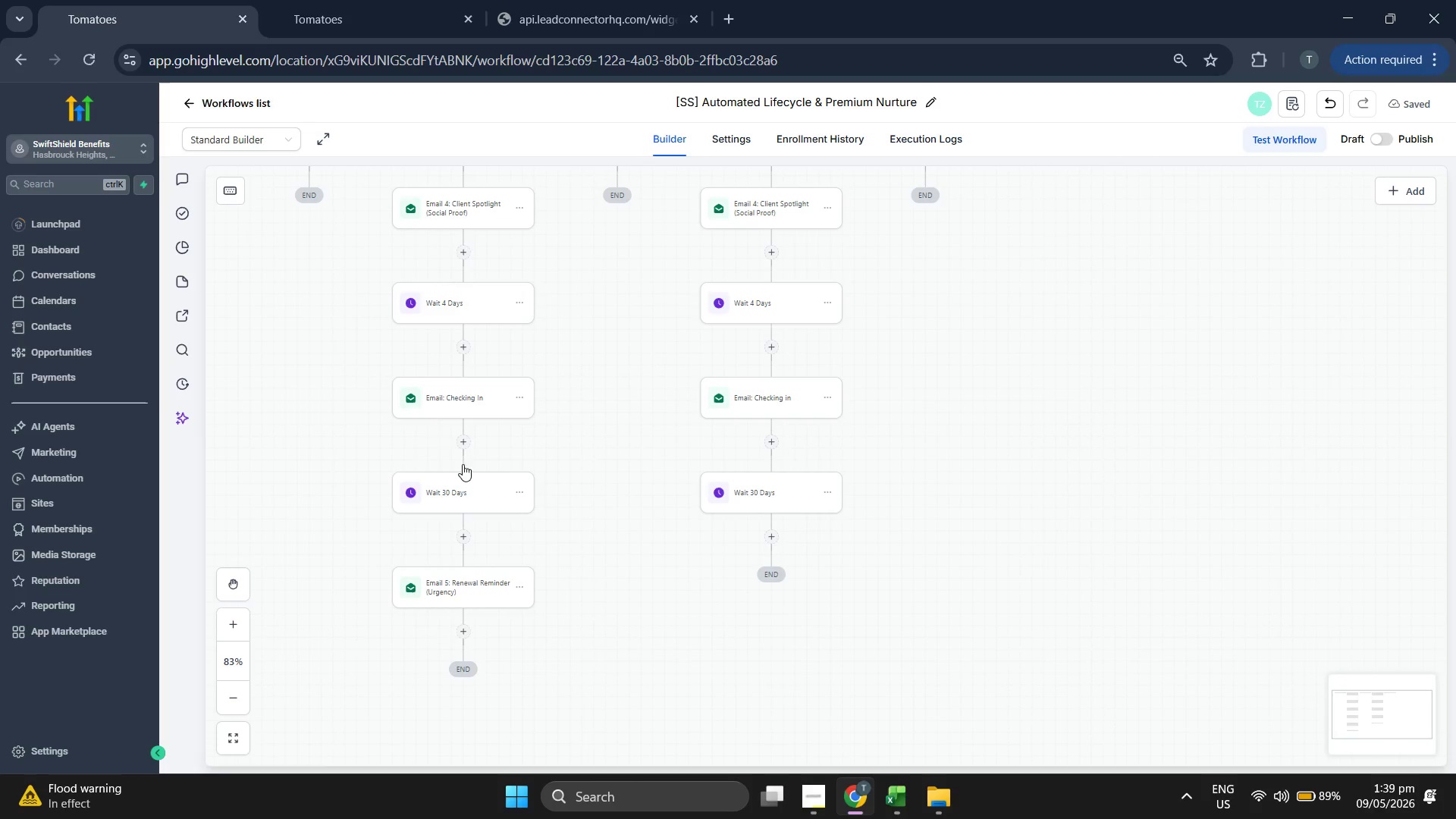 
left_click([456, 498])
 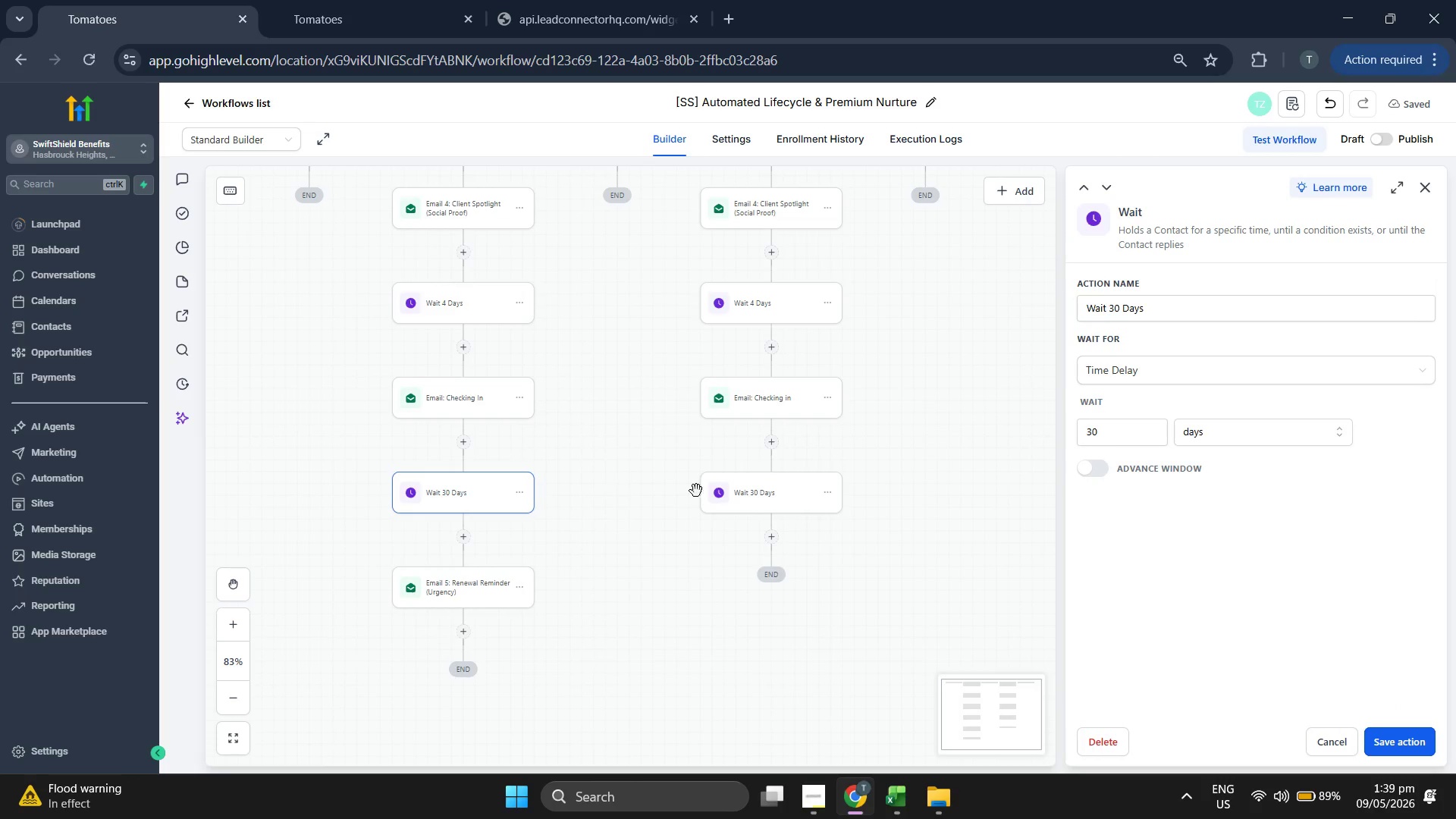 
left_click([752, 498])
 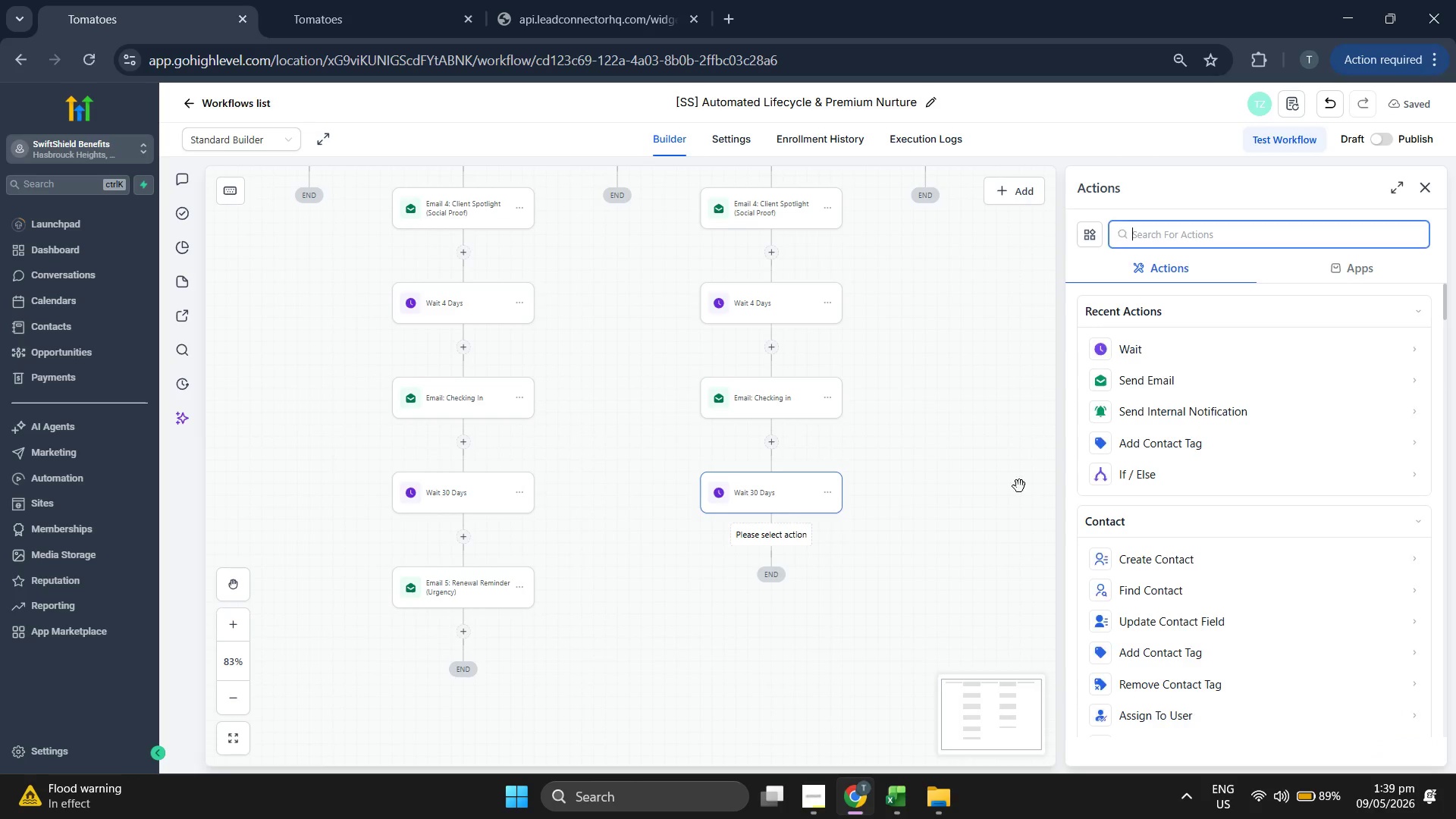 
scroll: coordinate [1226, 470], scroll_direction: down, amount: 1.0
 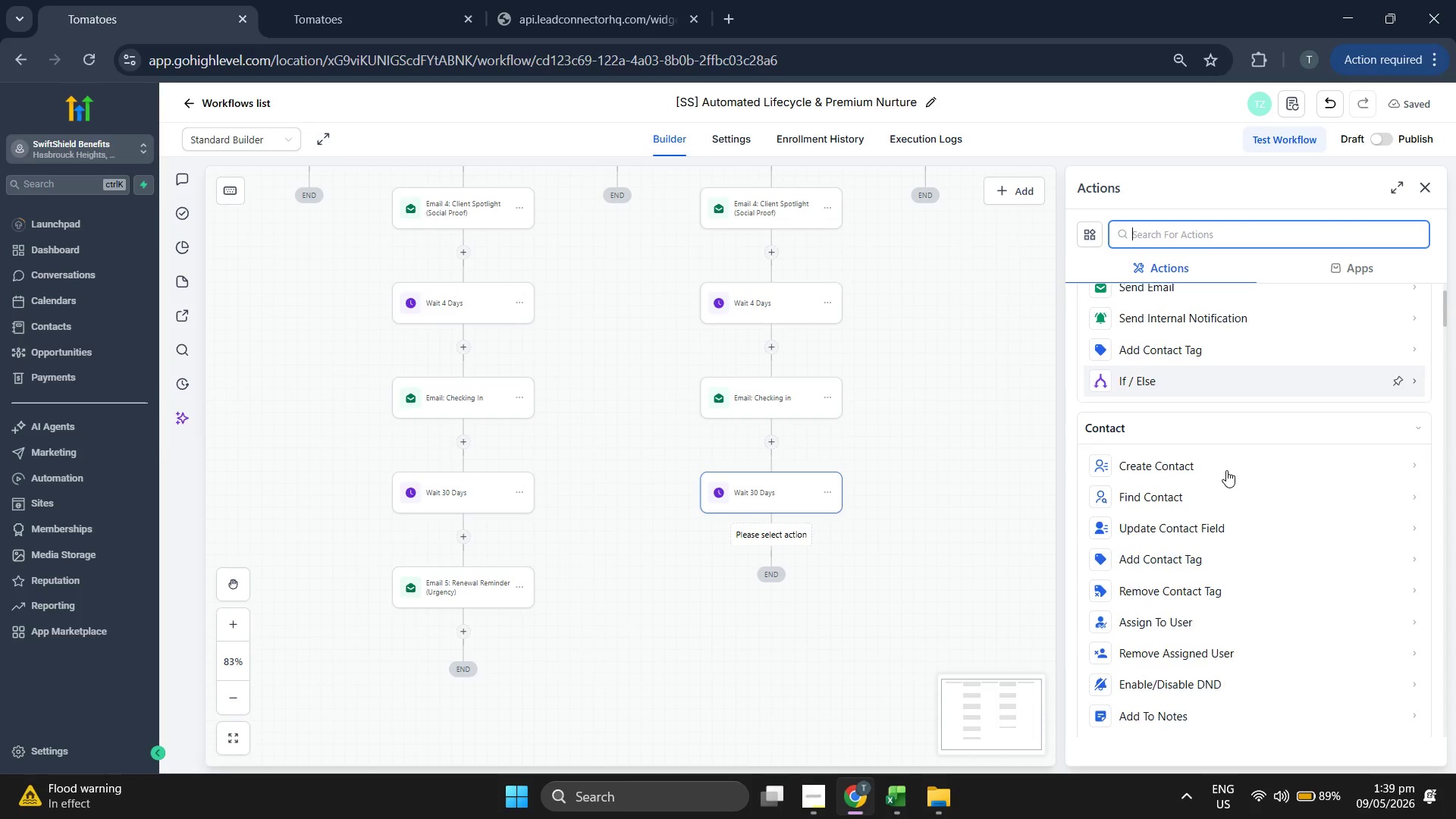 
scroll: coordinate [1226, 470], scroll_direction: up, amount: 2.0
 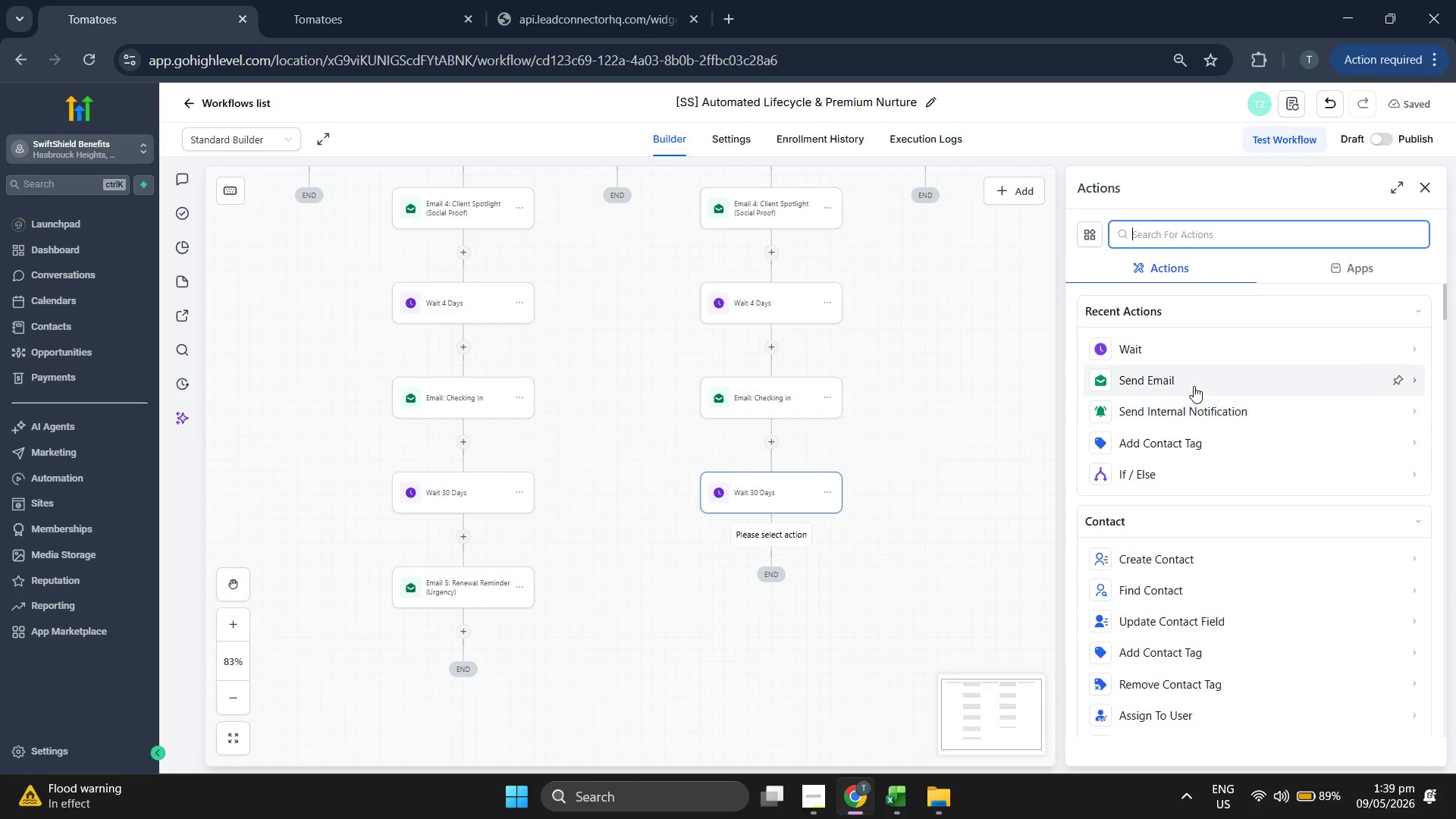 
left_click([1194, 386])
 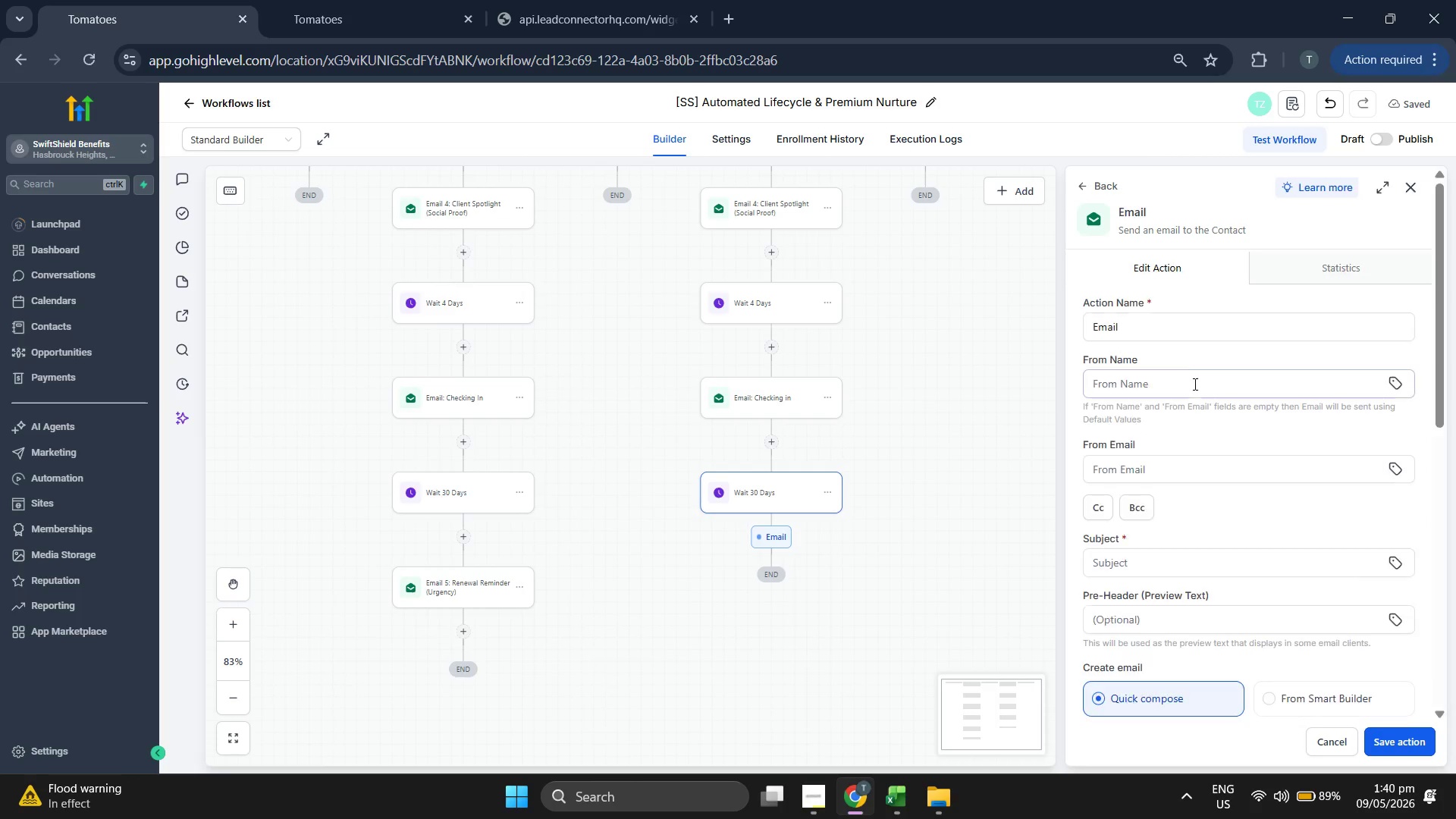 
left_click([1172, 334])
 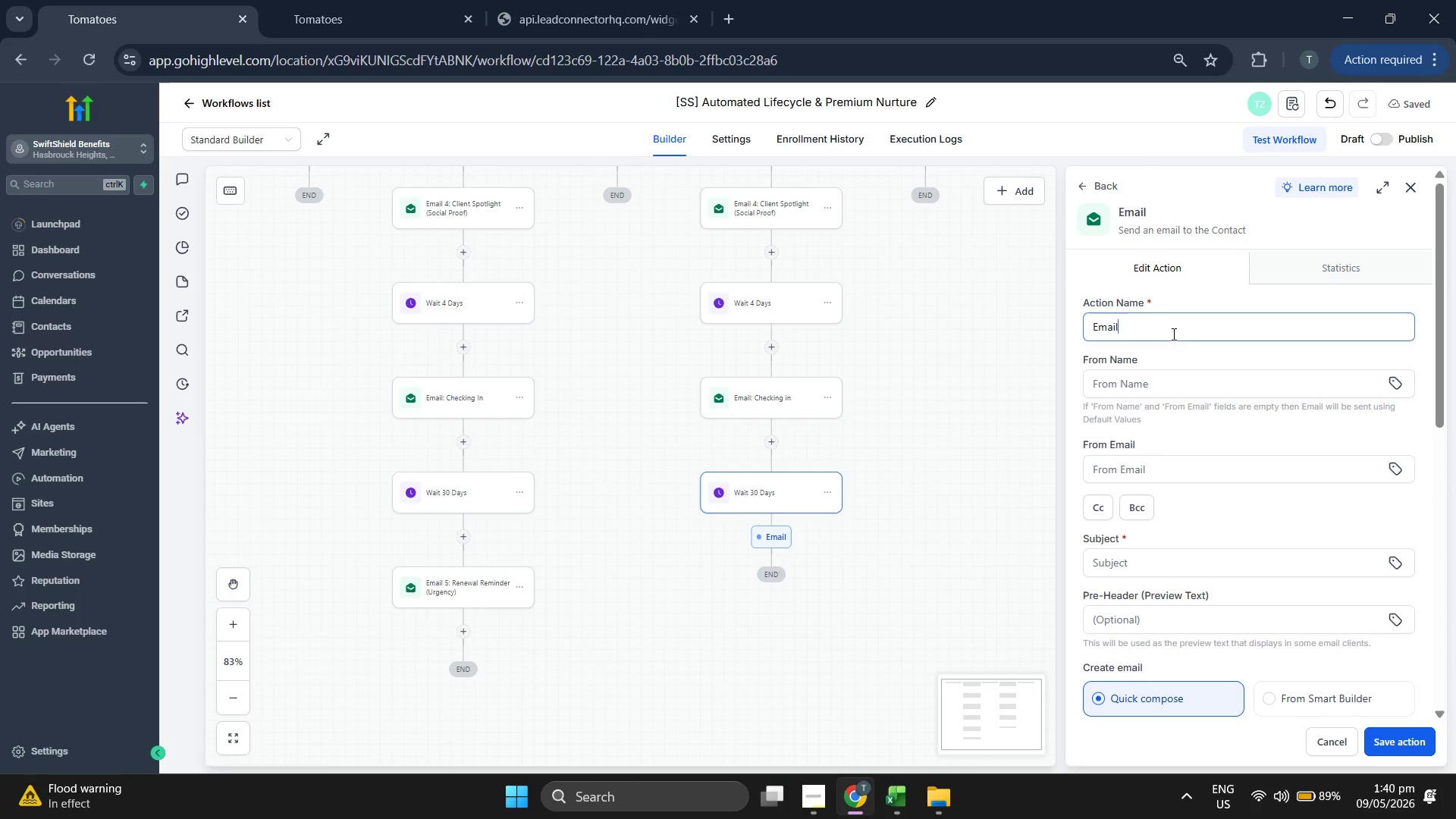 
type( 5: T)
key(Backspace)
type(r)
key(Backspace)
type(Rene)
 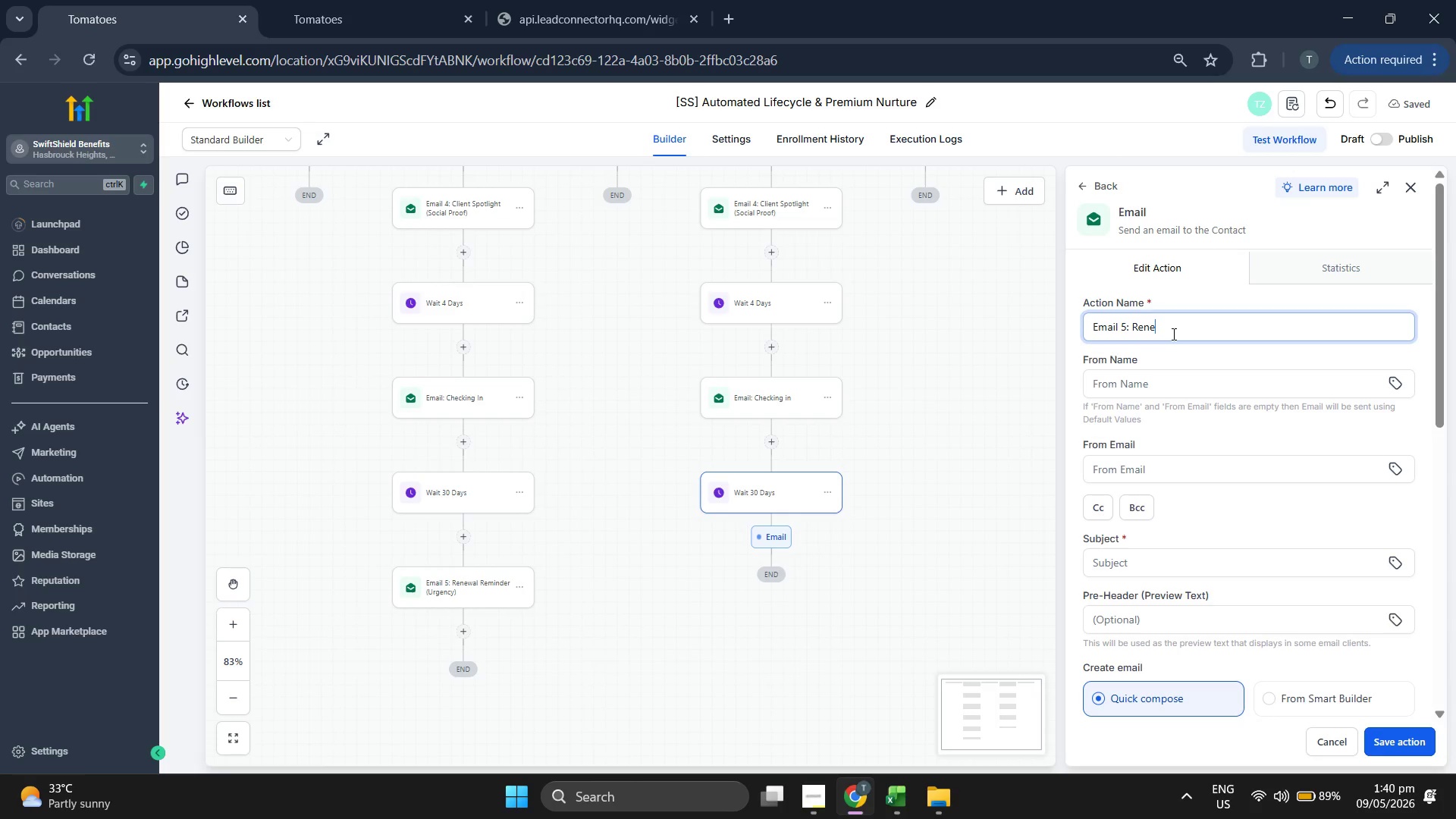 
type(wal )
key(Backspace)
type( Remimde)
key(Backspace)
key(Backspace)
key(Backspace)
type(nder)
 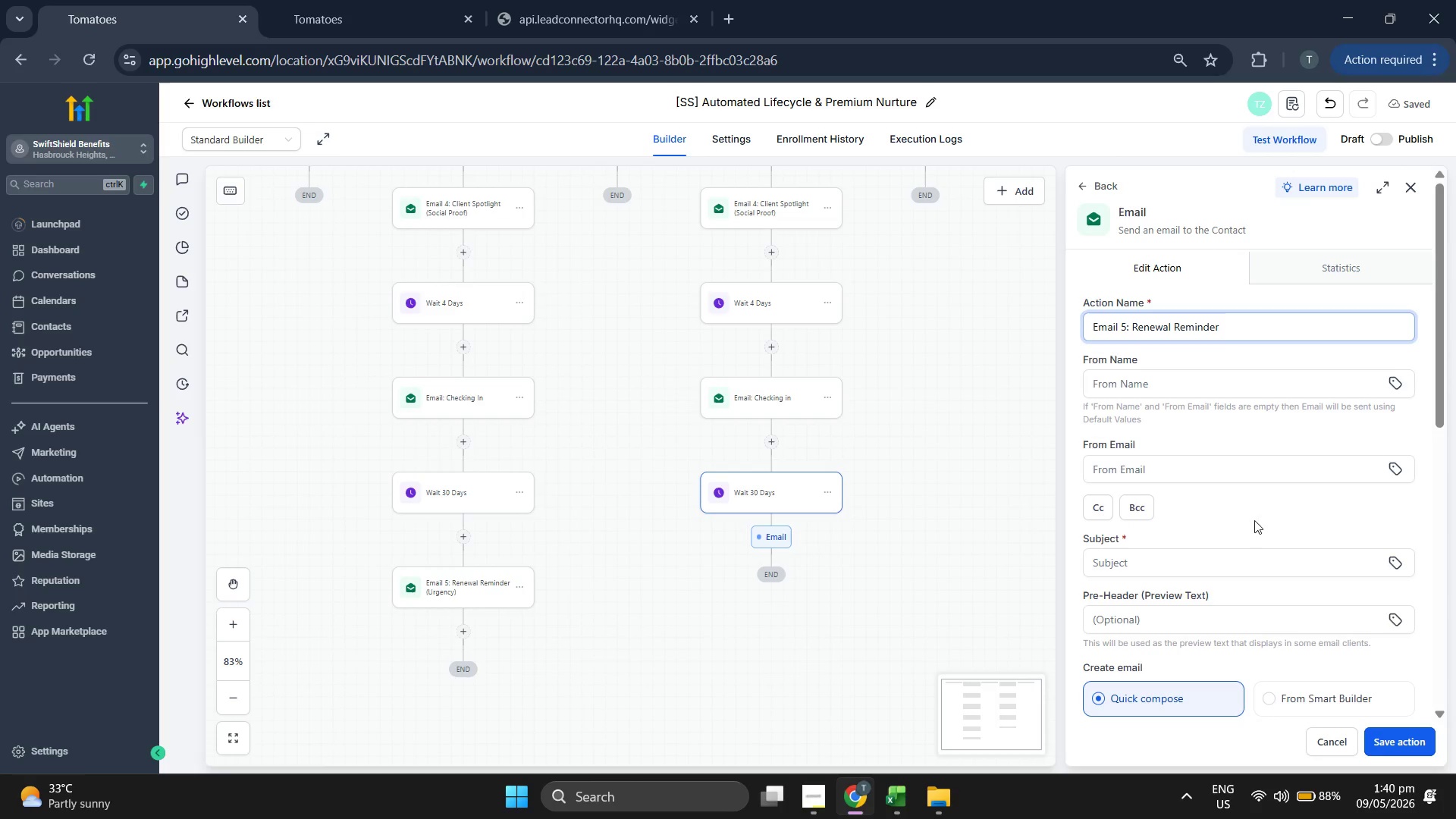 
type( (I)
key(Backspace)
type(Urgemcy)
key(Backspace)
key(Backspace)
key(Backspace)
type(ncy))
 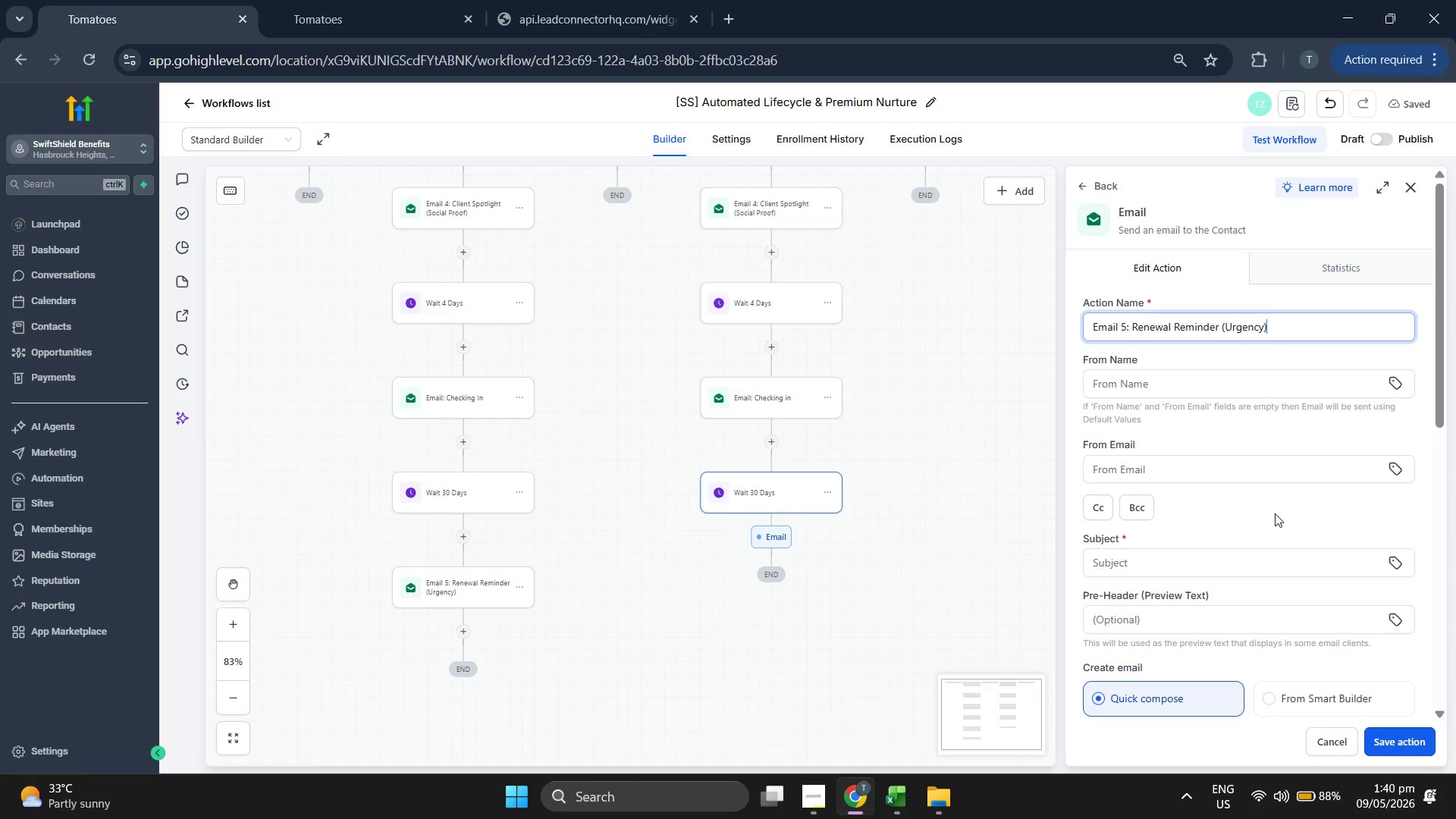 
scroll: coordinate [1238, 447], scroll_direction: down, amount: 4.0
 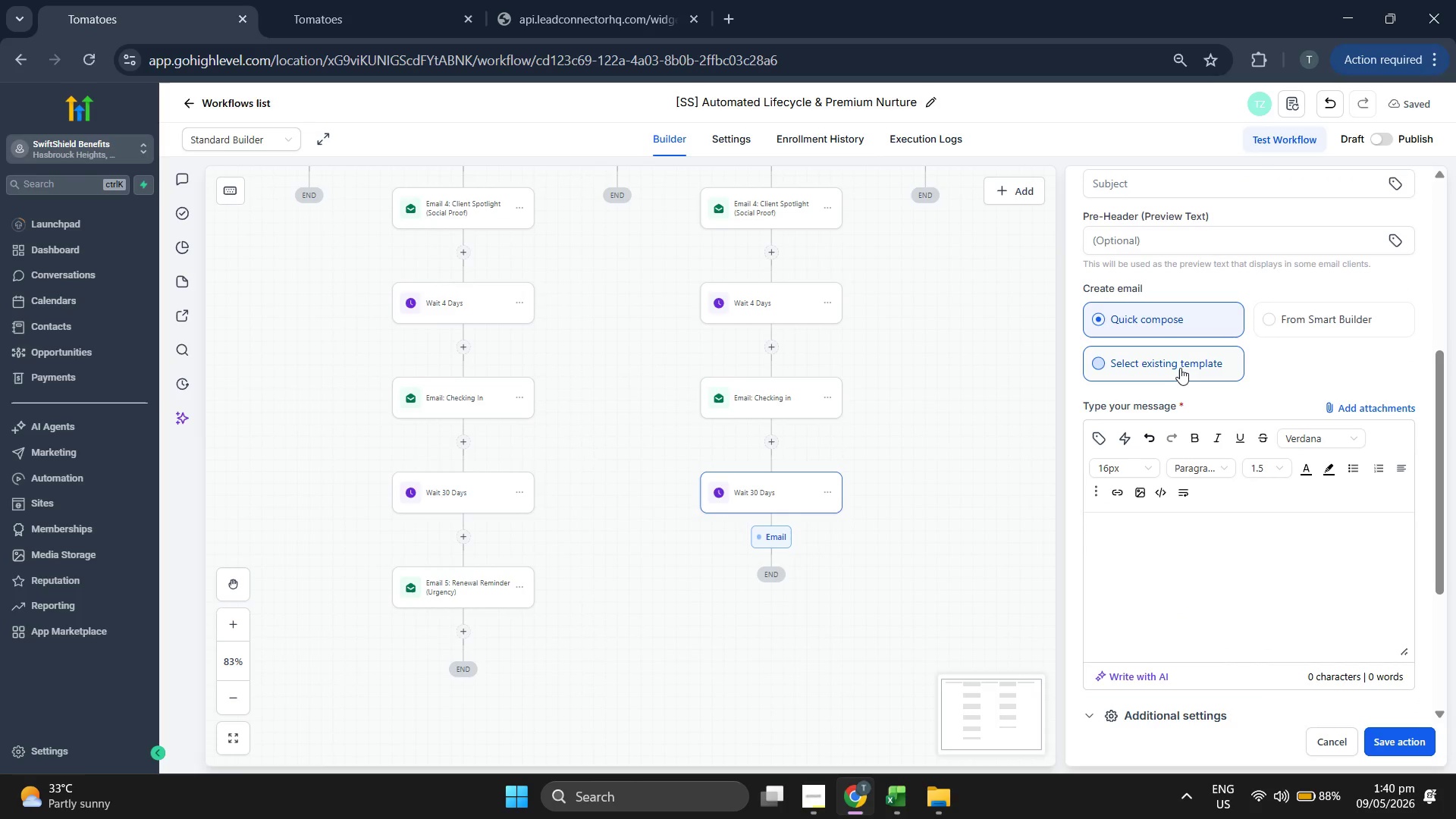 
left_click([1180, 368])
 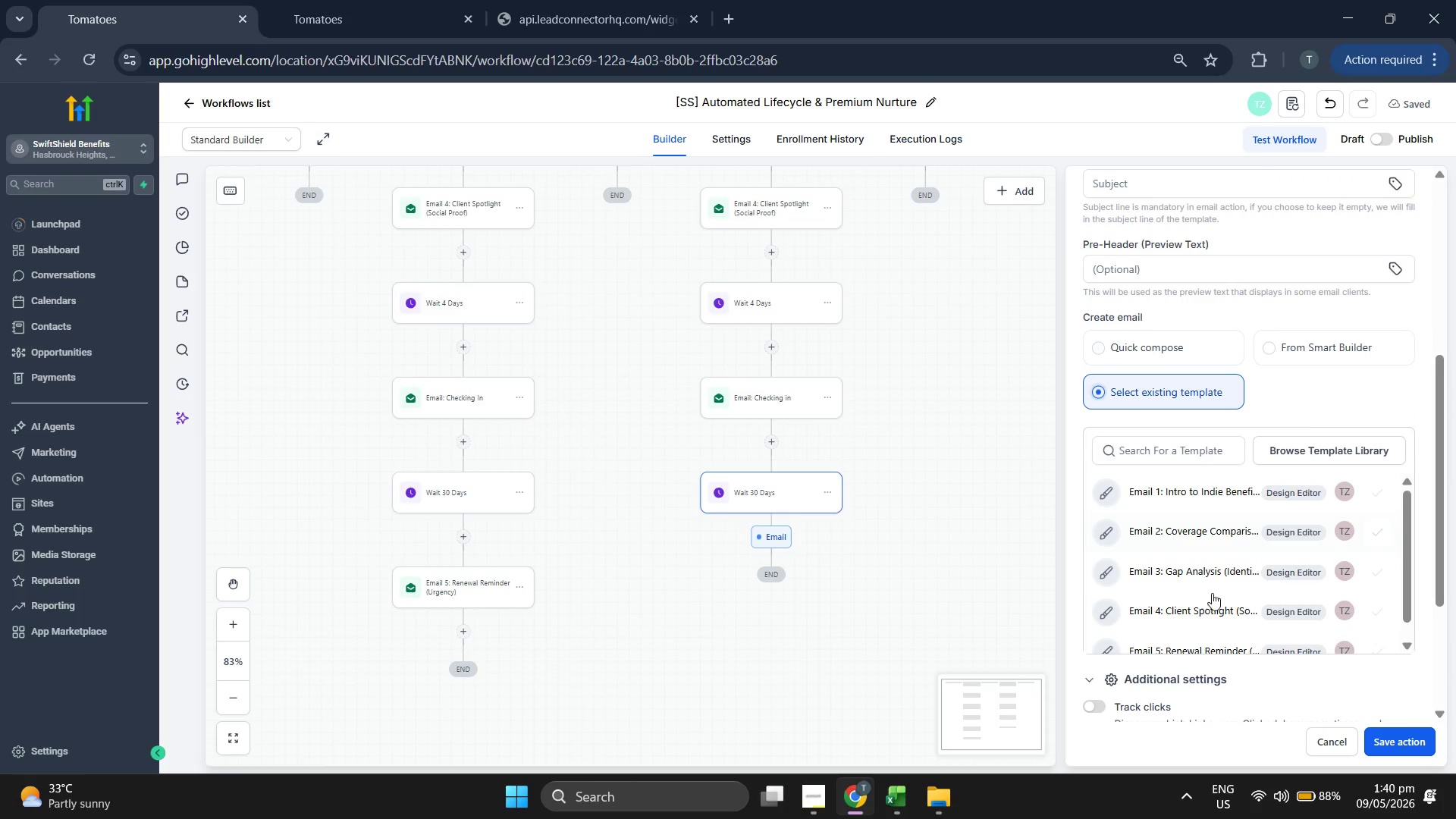 
scroll: coordinate [1213, 593], scroll_direction: down, amount: 6.0
 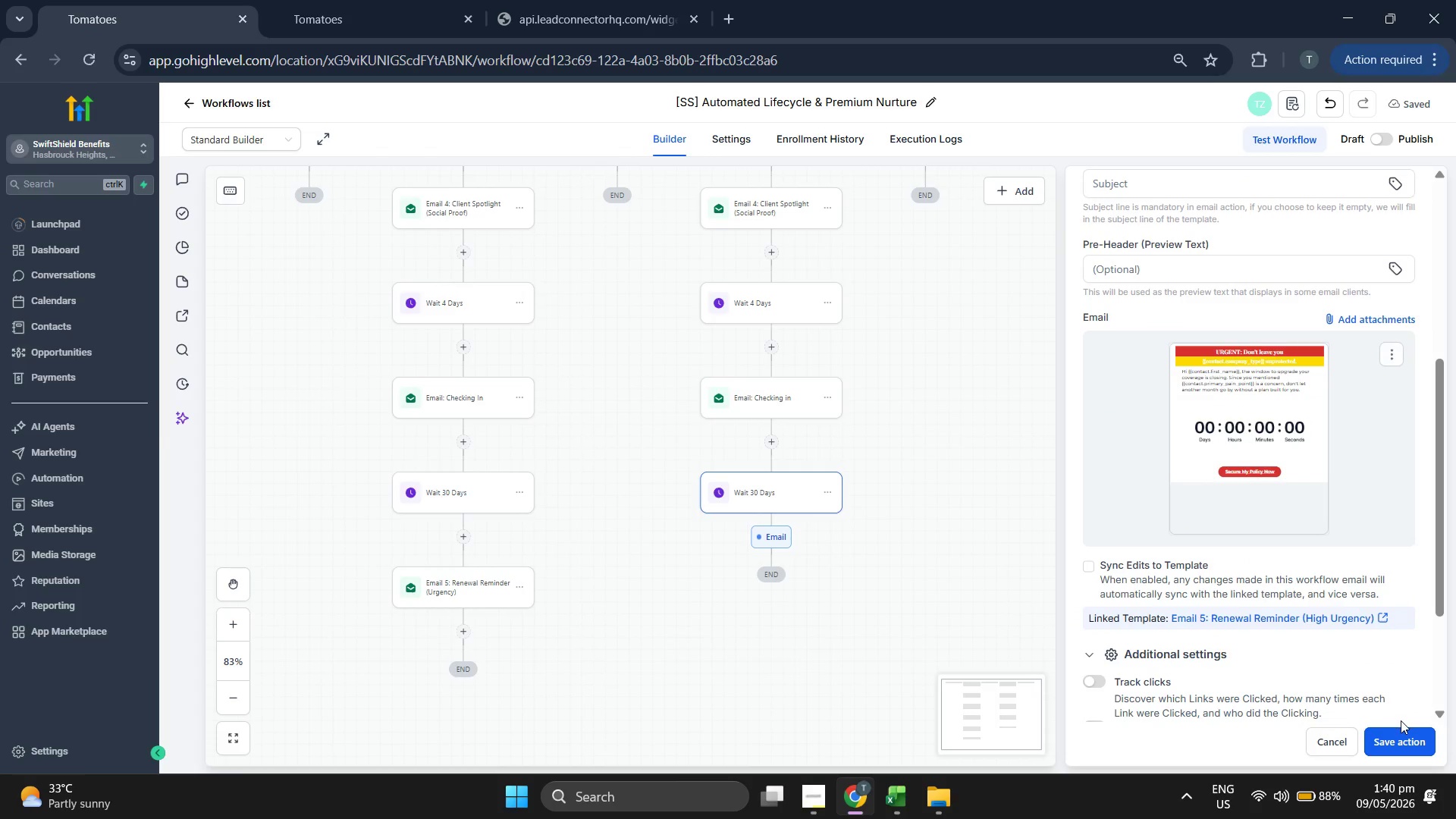 
left_click([1402, 740])
 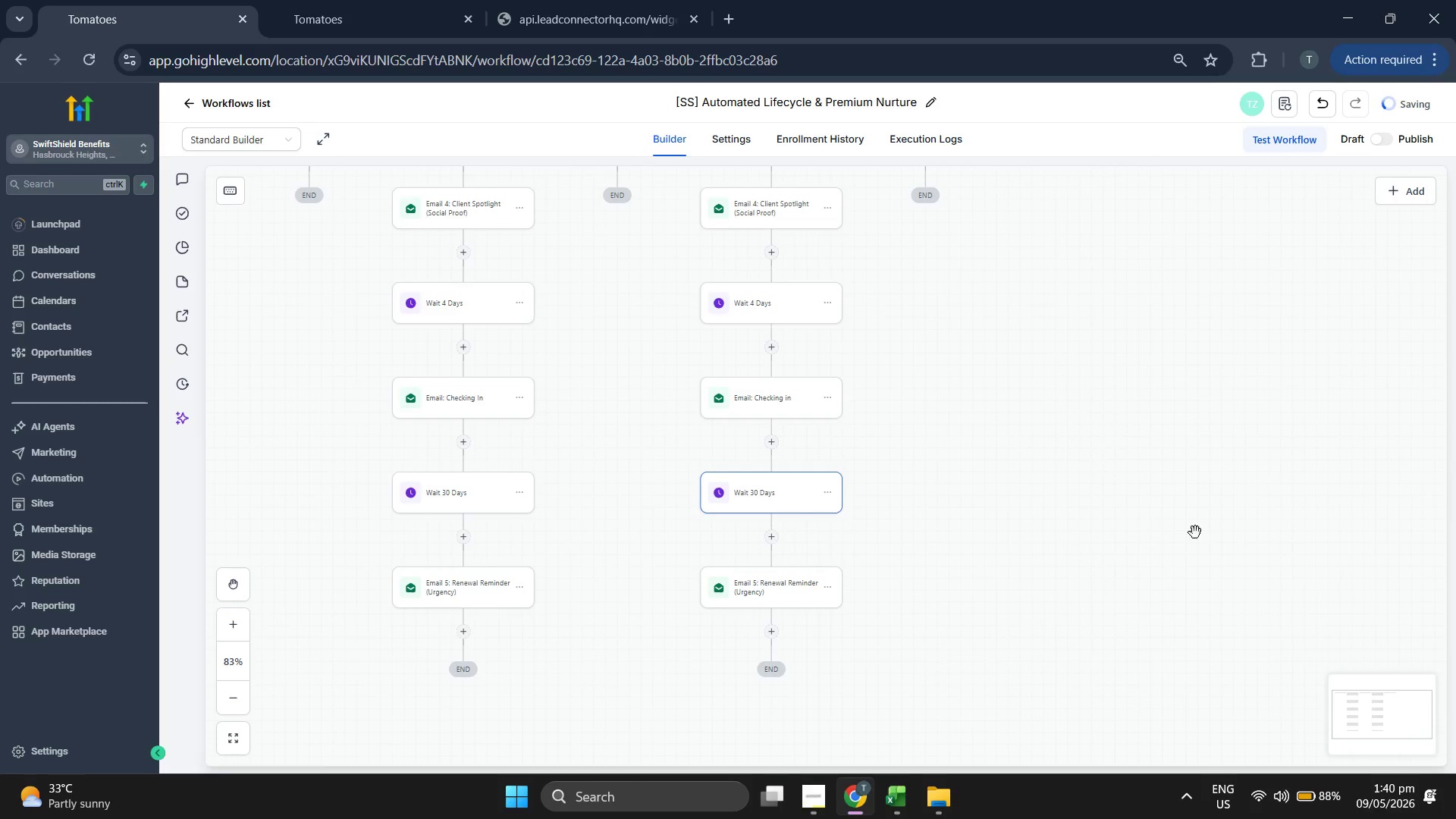 
scroll: coordinate [1089, 447], scroll_direction: up, amount: 6.0
 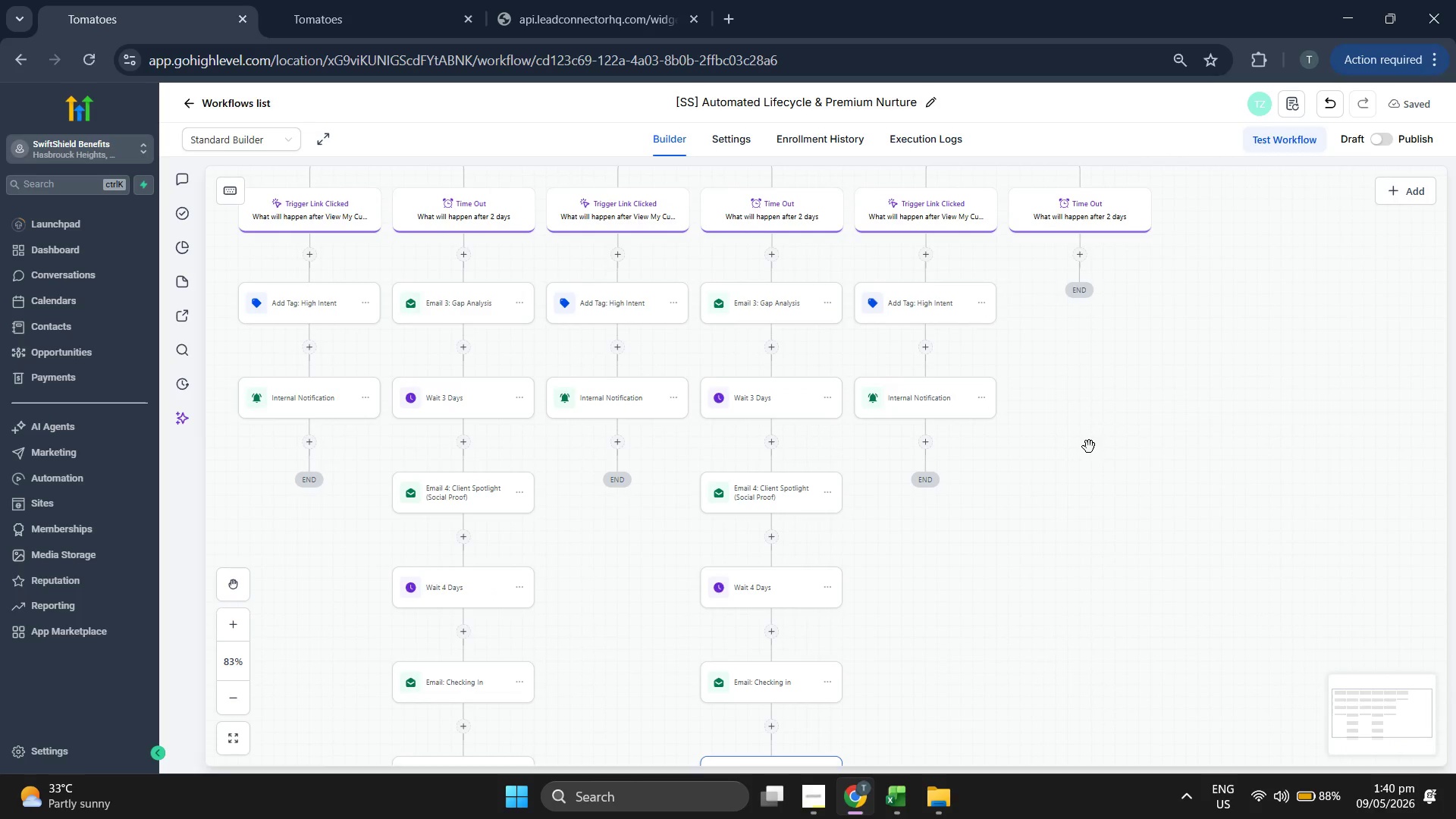 
left_click_drag(start_coordinate=[1194, 525], to_coordinate=[1288, 518])
 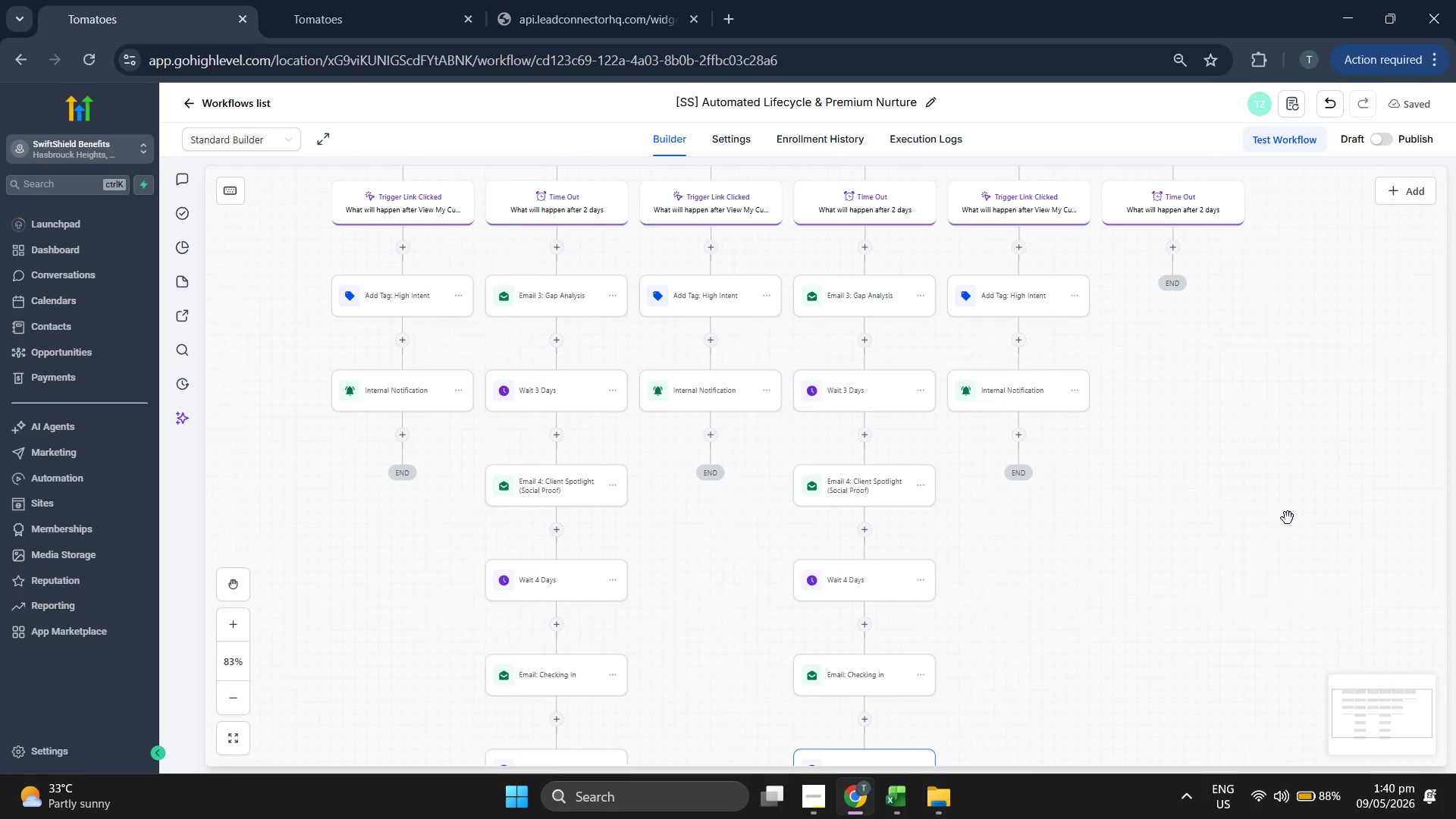 
scroll: coordinate [1288, 518], scroll_direction: up, amount: 2.0
 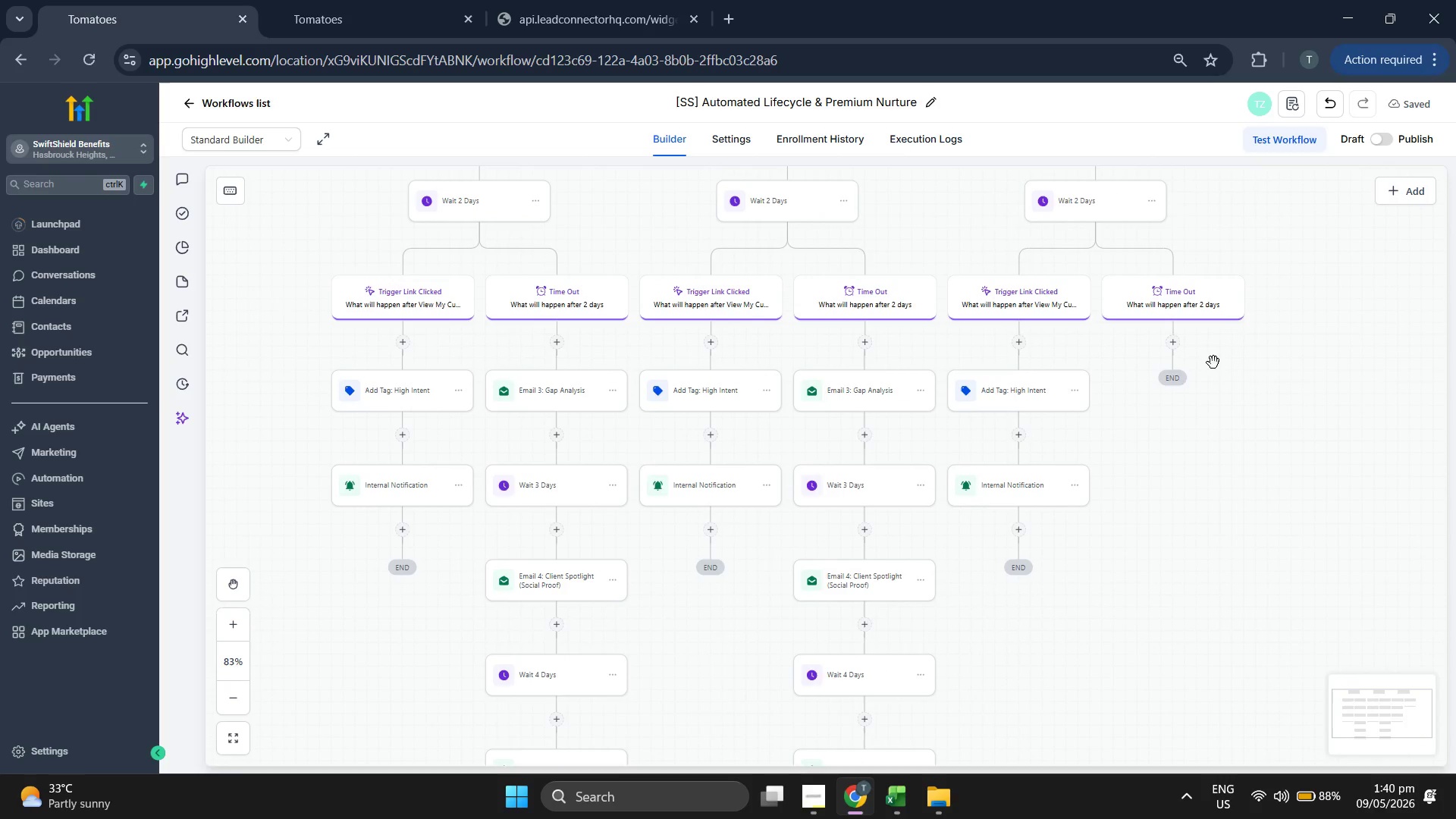 
left_click([1172, 343])
 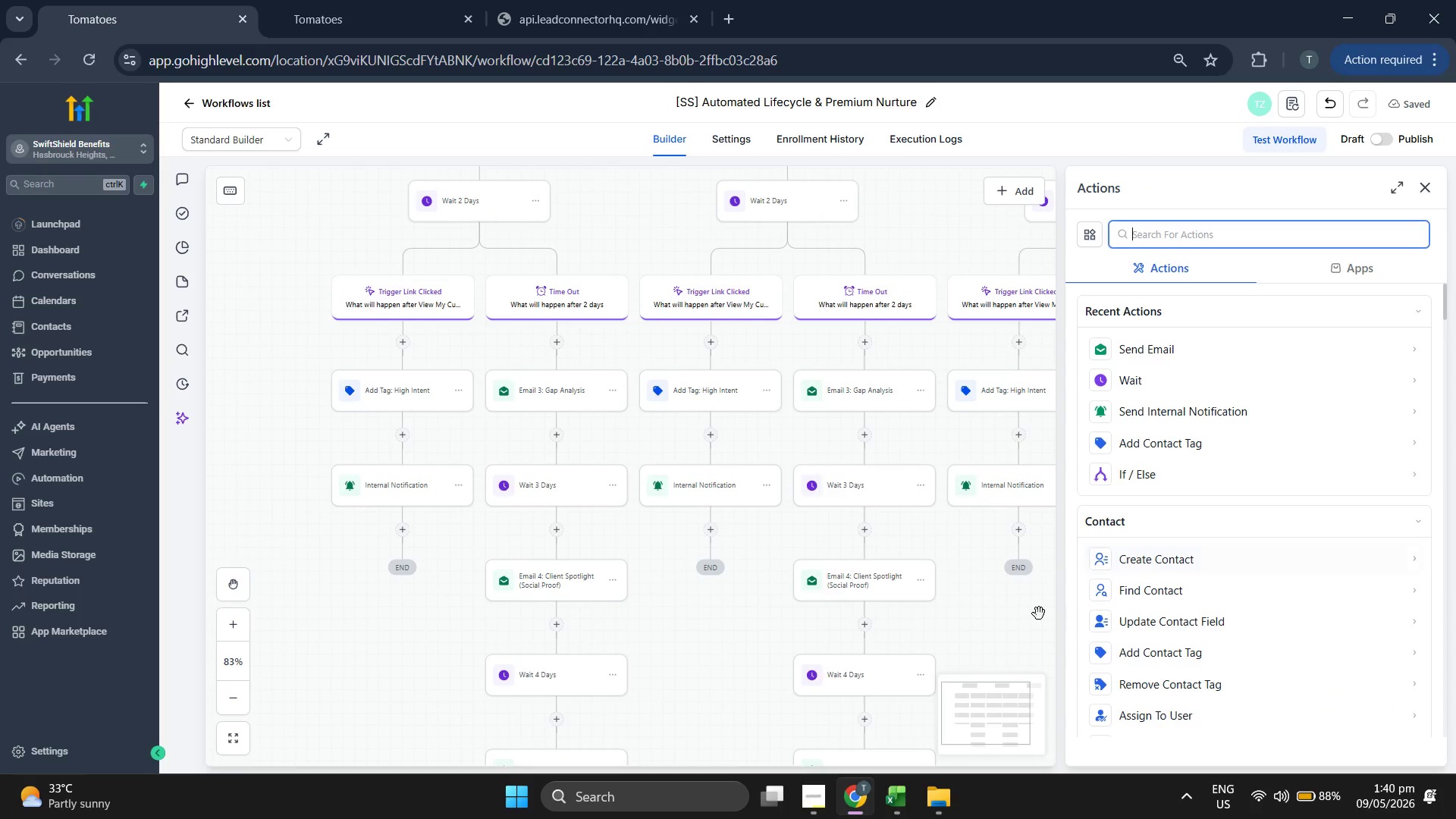 
left_click_drag(start_coordinate=[997, 632], to_coordinate=[848, 513])
 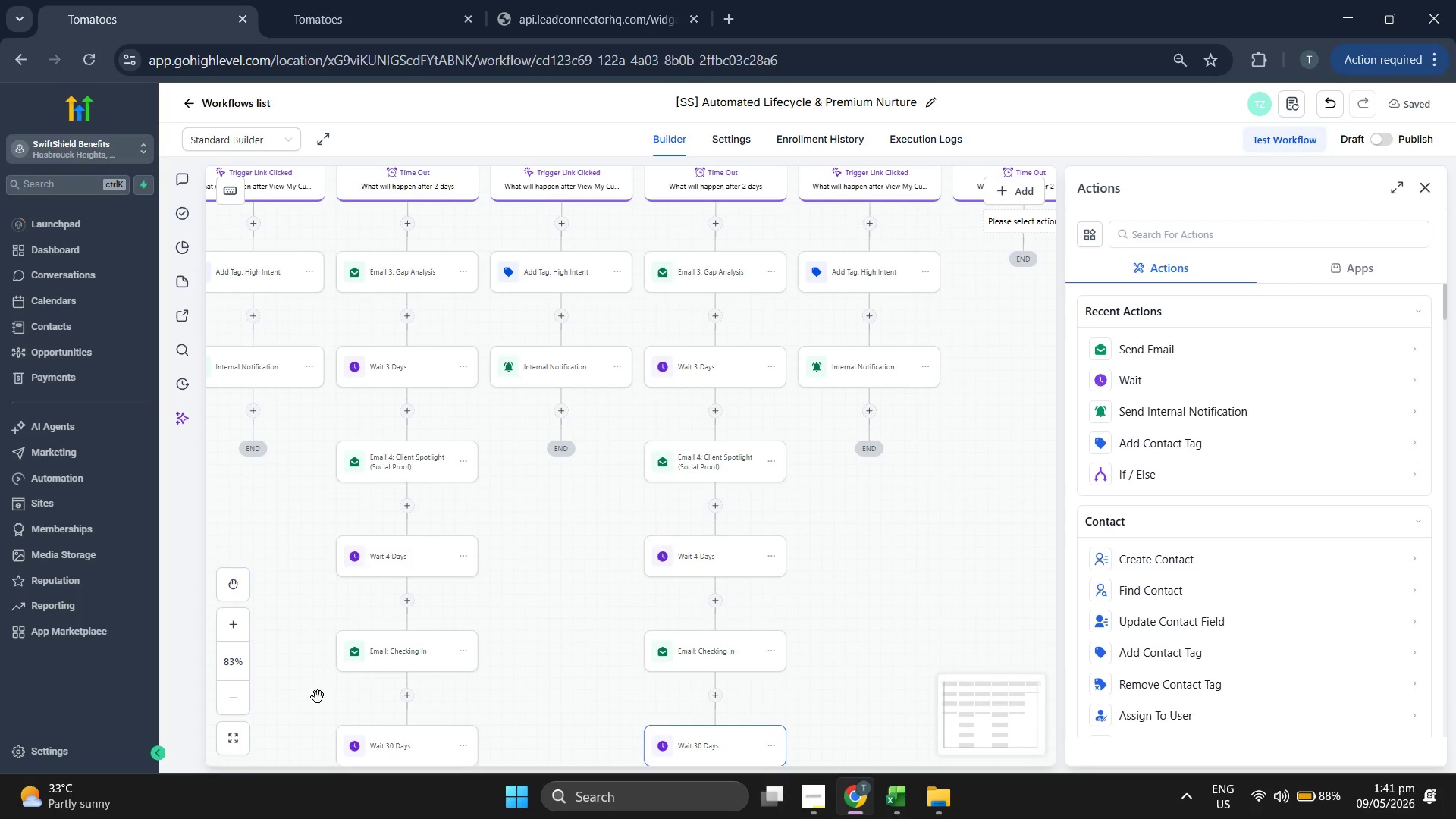 
left_click([240, 699])
 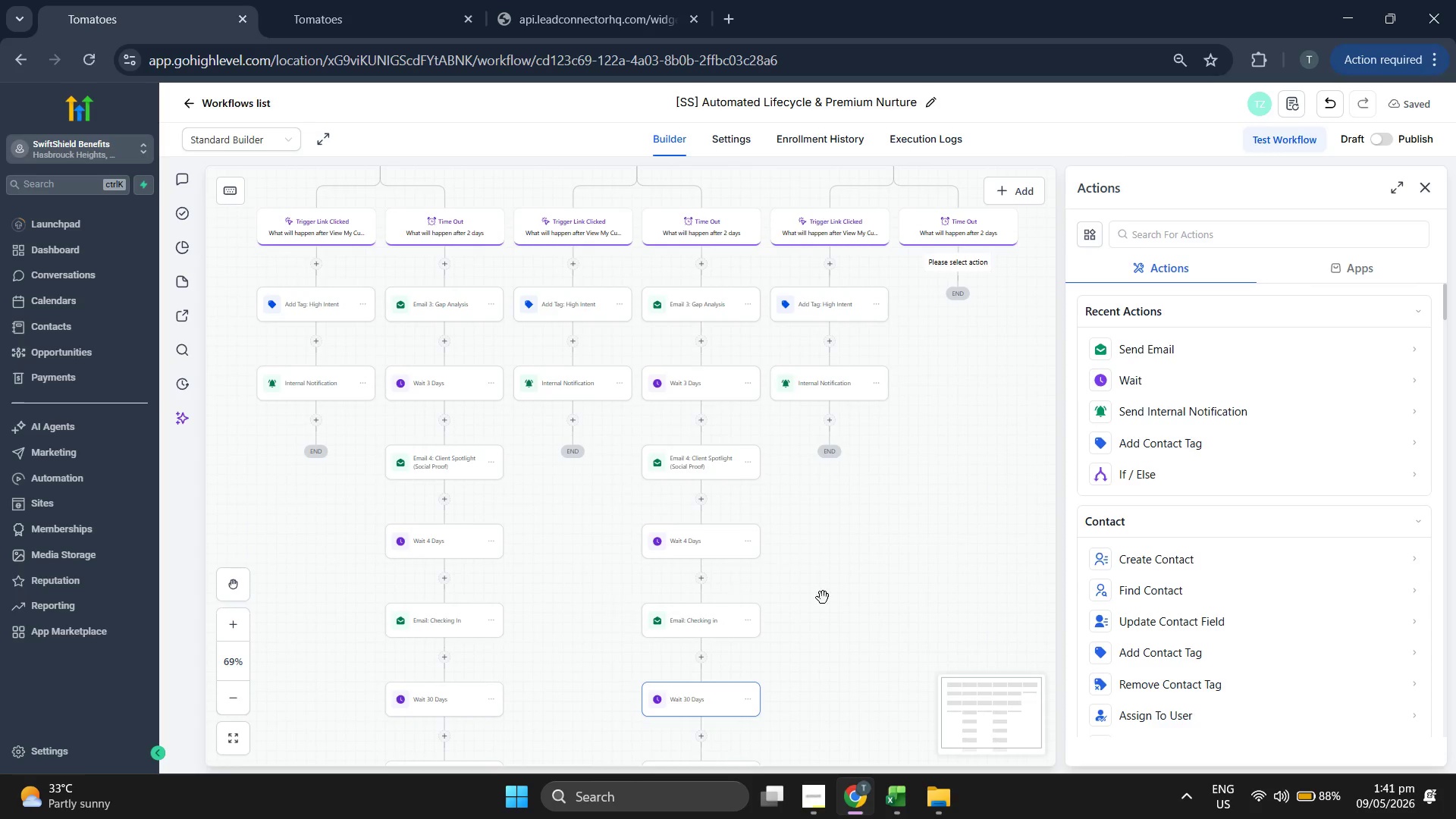 
left_click_drag(start_coordinate=[854, 601], to_coordinate=[884, 596])
 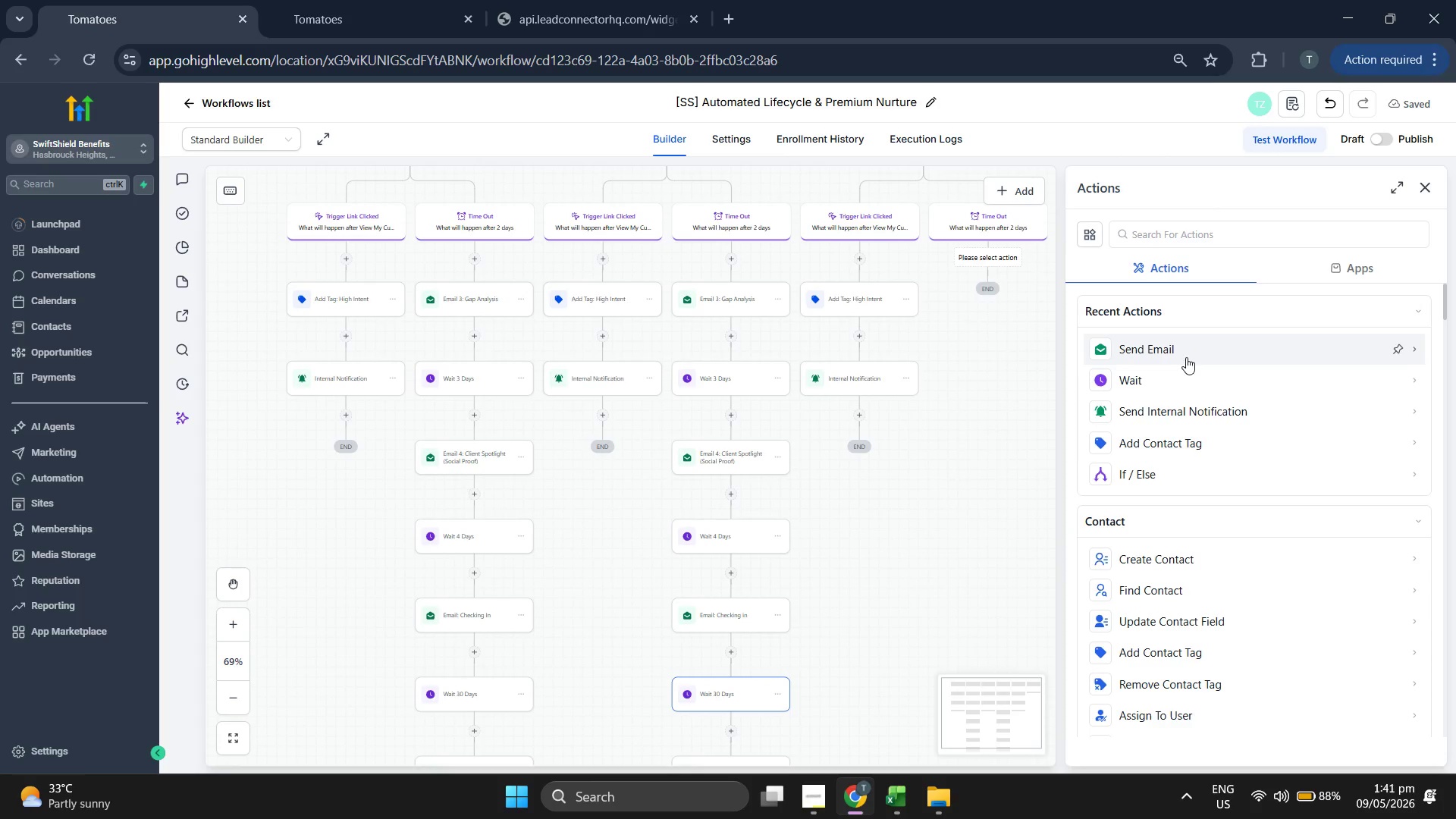 
left_click_drag(start_coordinate=[992, 535], to_coordinate=[978, 522])
 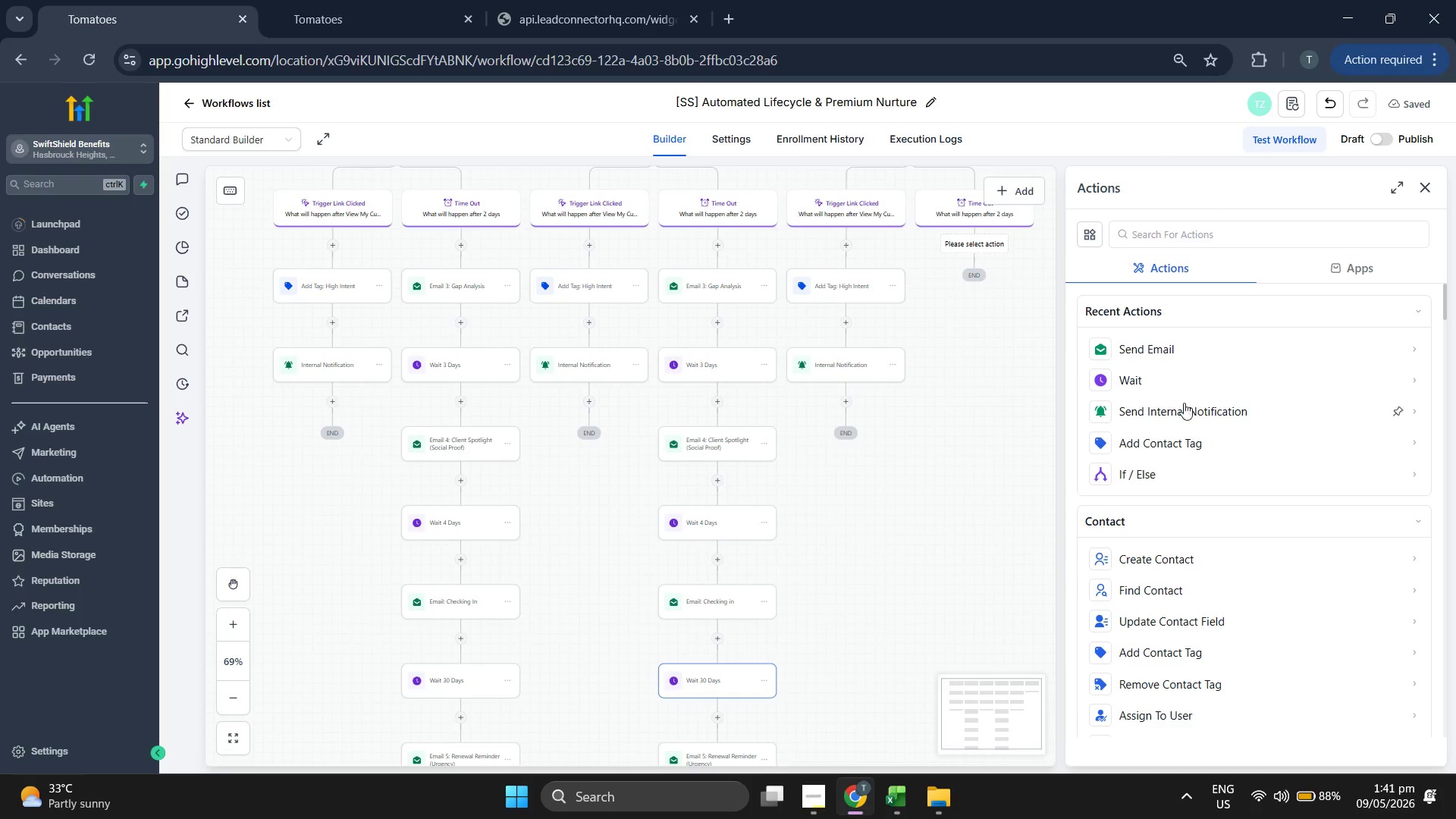 
mouse_move([1247, 360])
 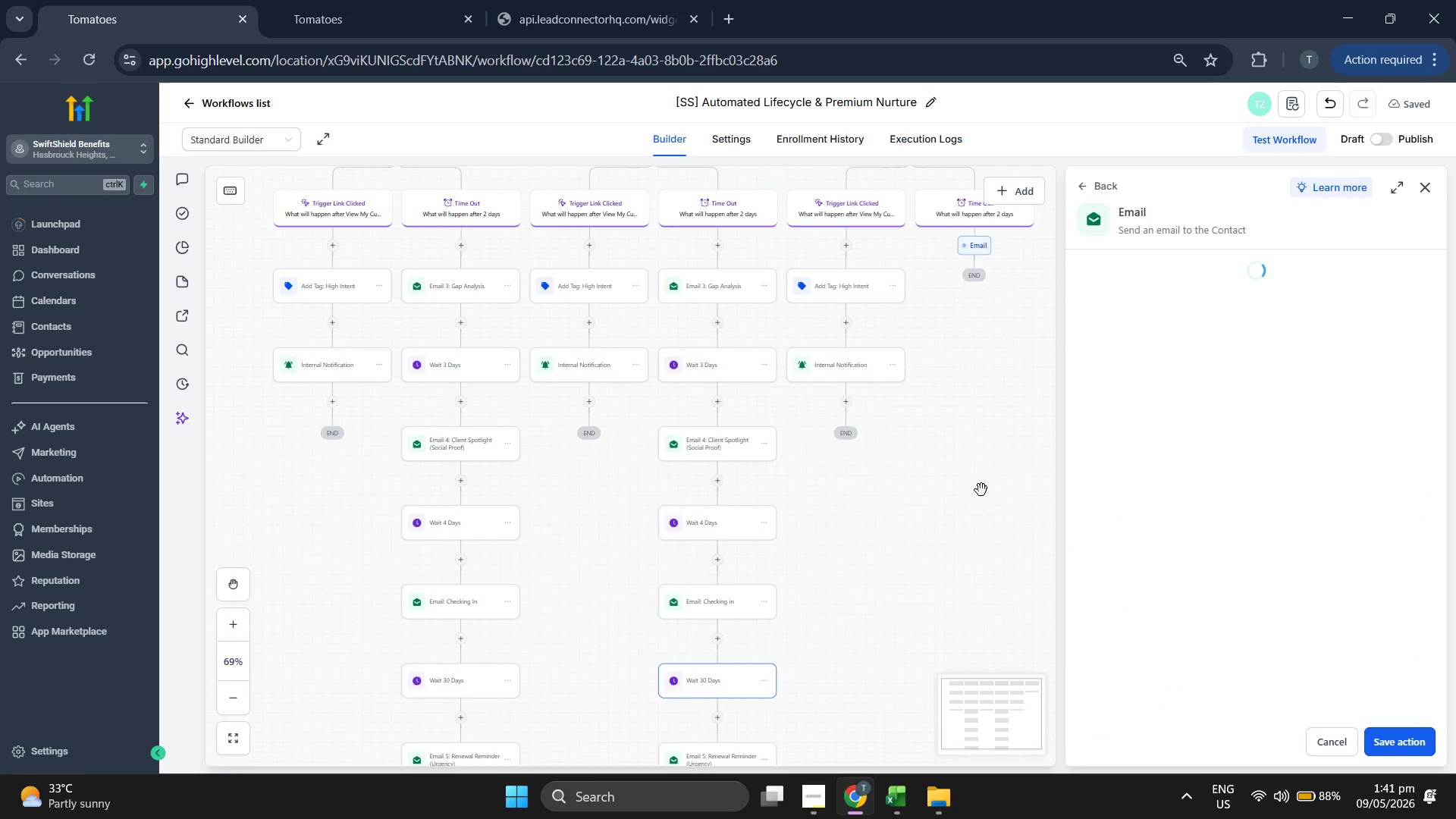 
left_click_drag(start_coordinate=[981, 490], to_coordinate=[947, 485])
 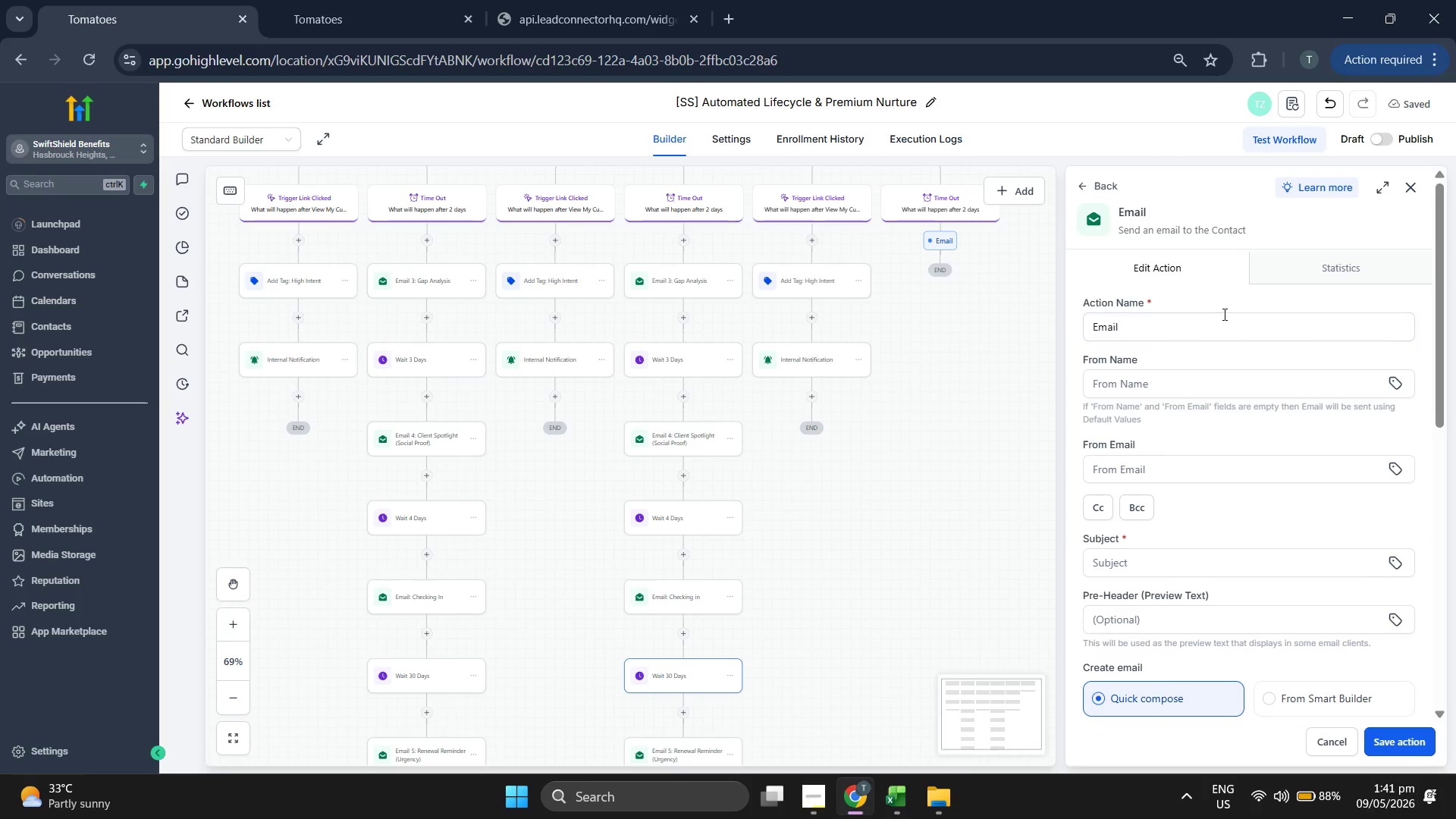 
type( 3: )
key(Backspace)
type(G )
key(Backspace)
key(Backspace)
type( Gap Analysis)
 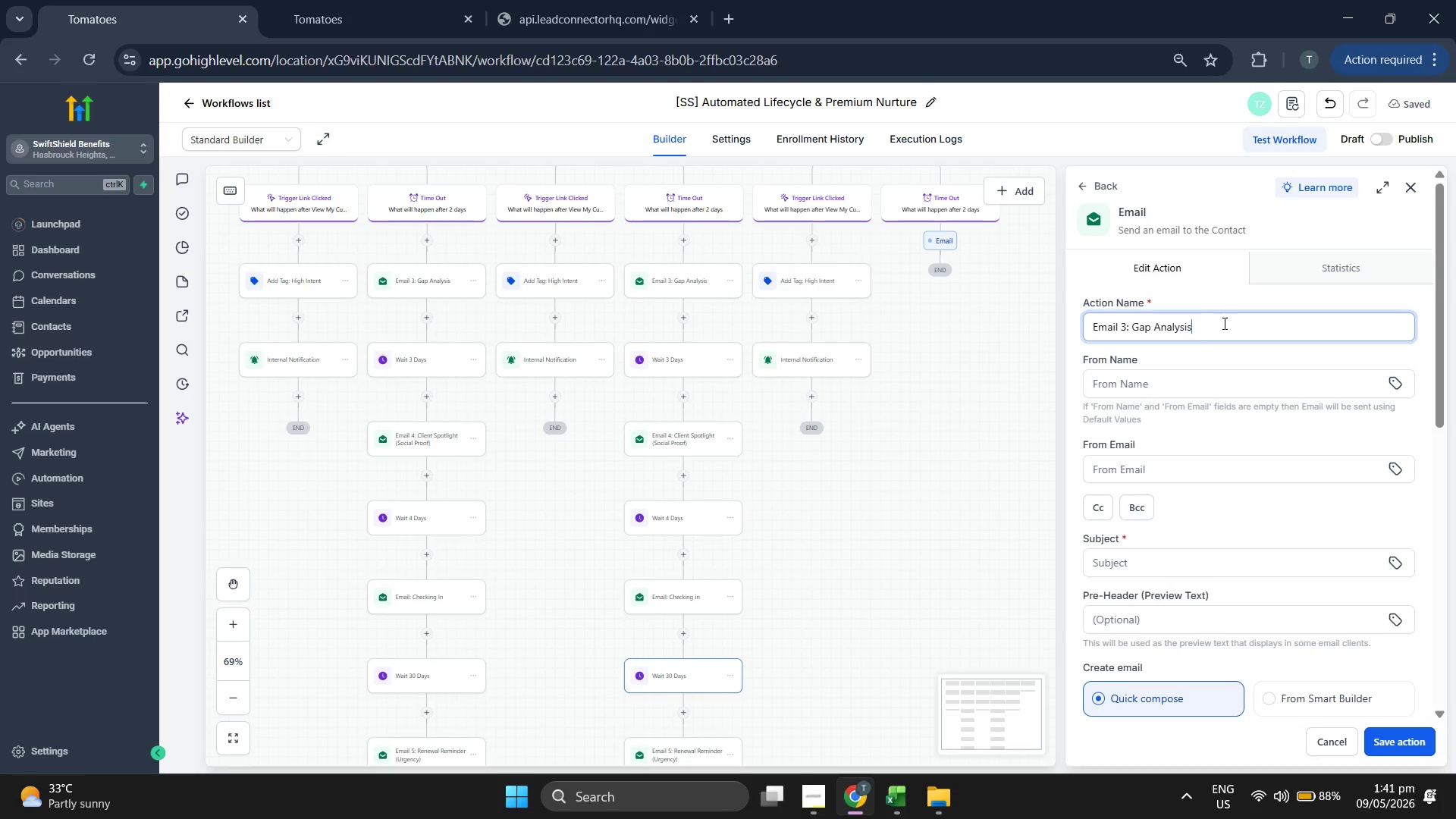 
scroll: coordinate [1249, 431], scroll_direction: down, amount: 2.0
 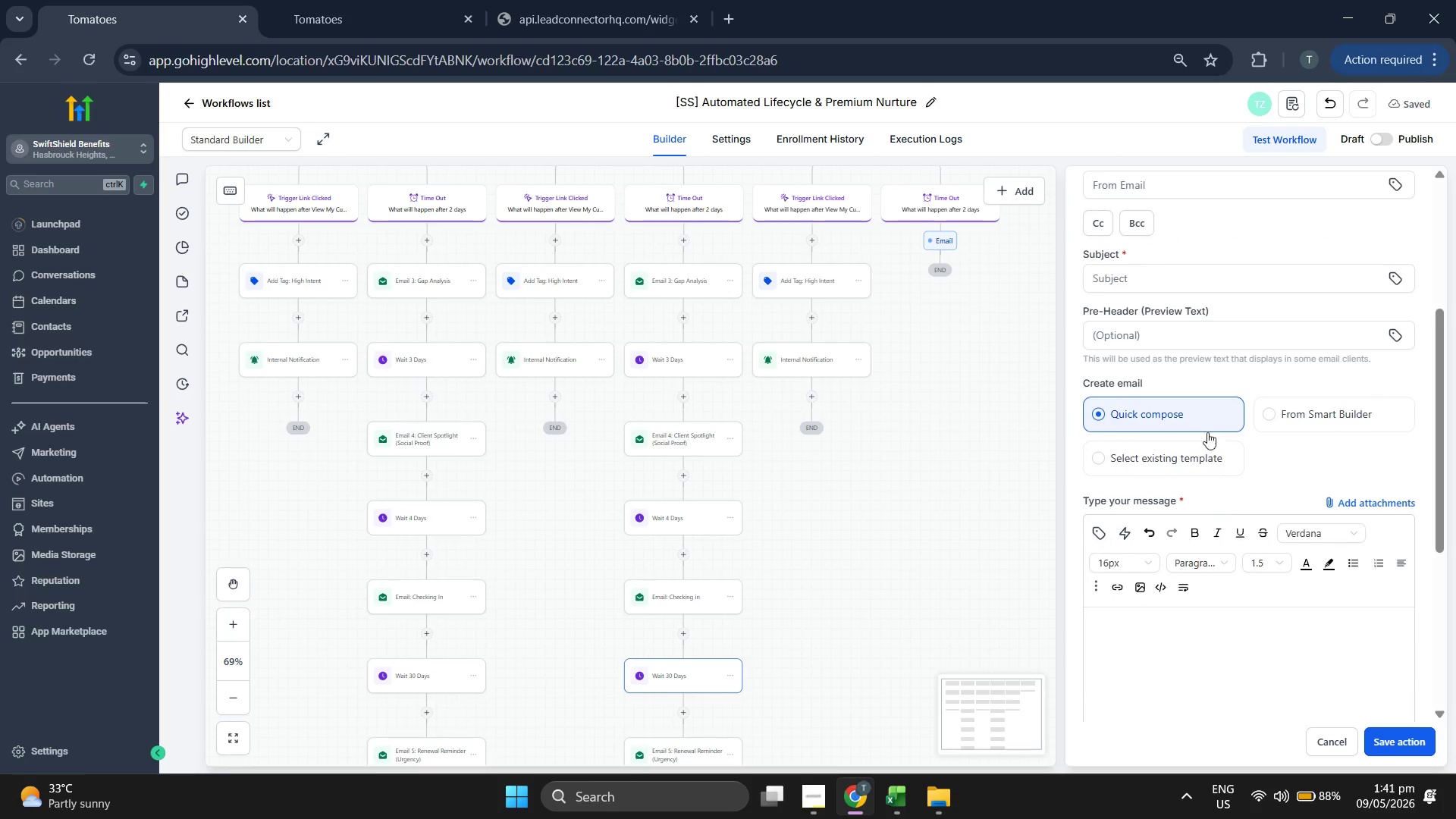 
left_click([1174, 449])
 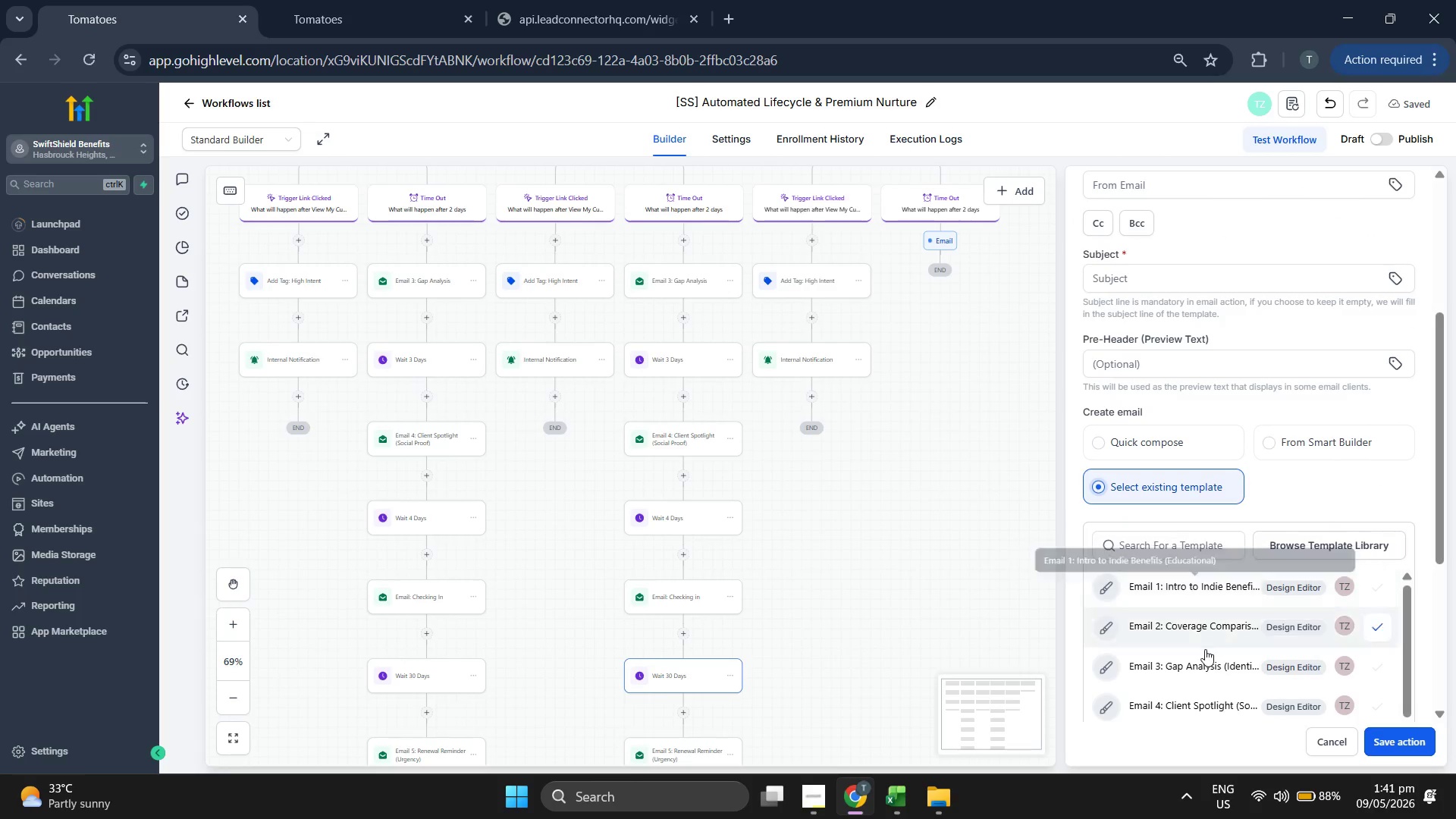 
left_click([1205, 656])
 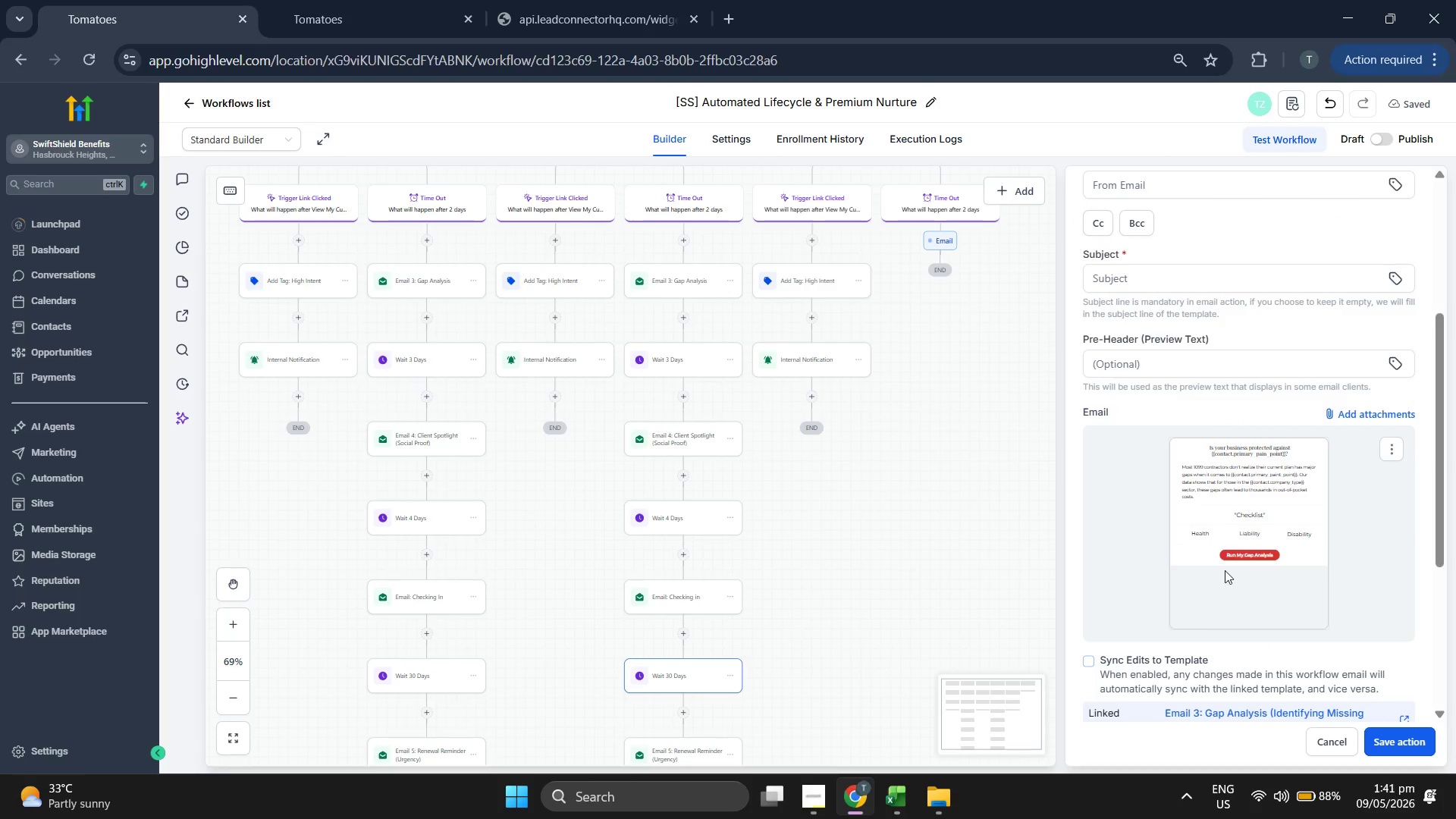 
scroll: coordinate [1227, 569], scroll_direction: down, amount: 1.0
 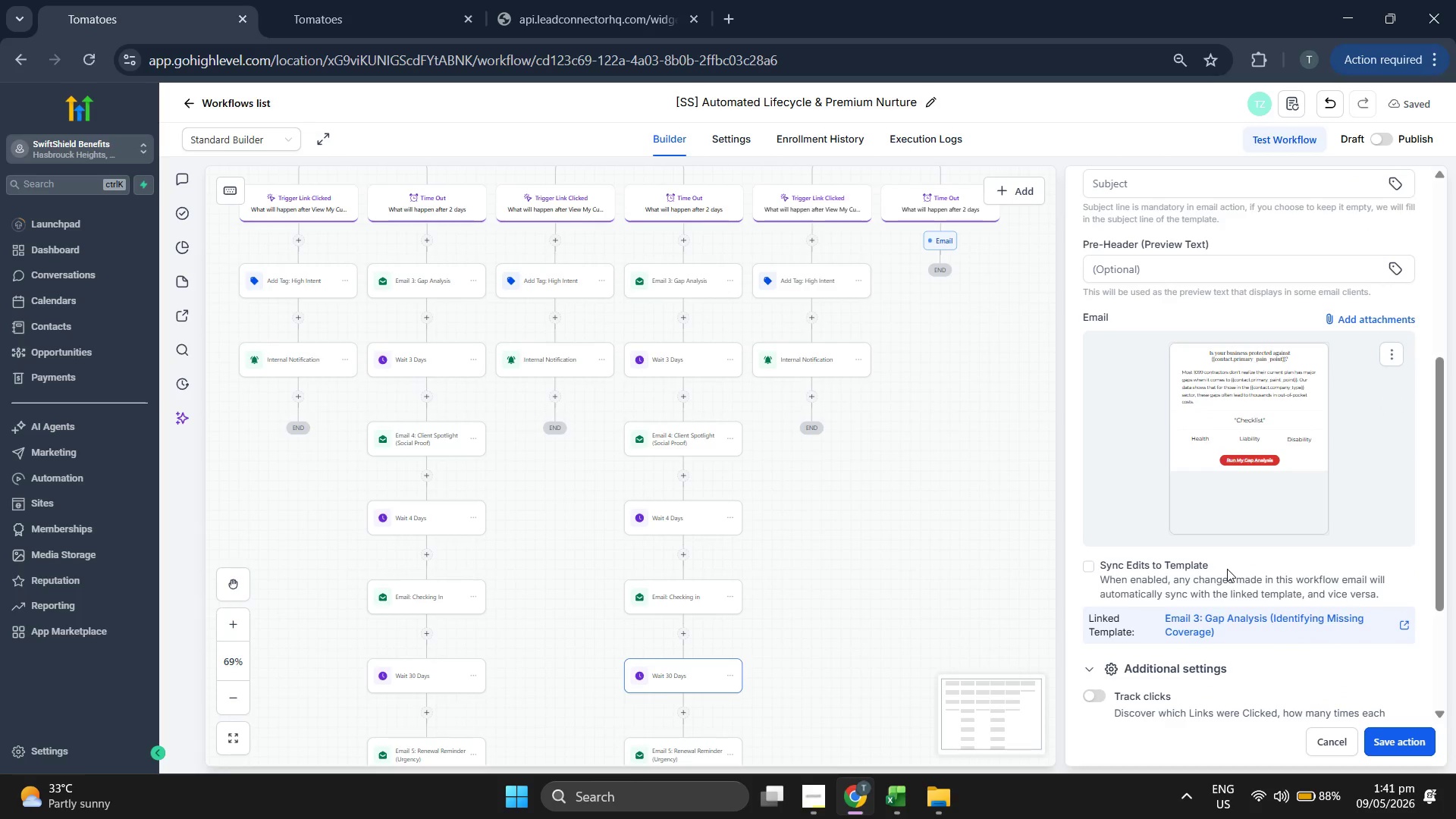 
scroll: coordinate [1227, 569], scroll_direction: up, amount: 3.0
 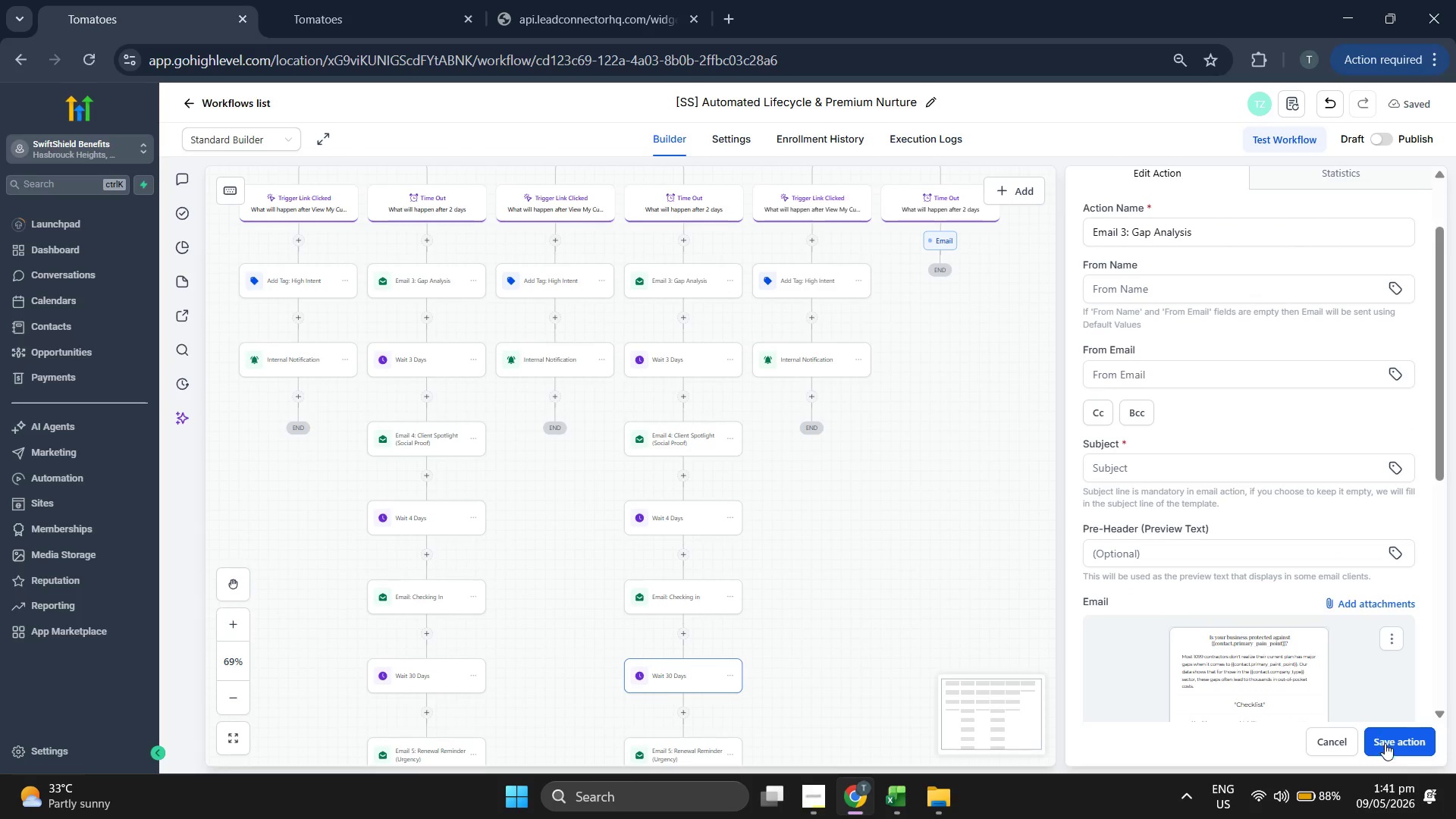 
left_click([1390, 742])
 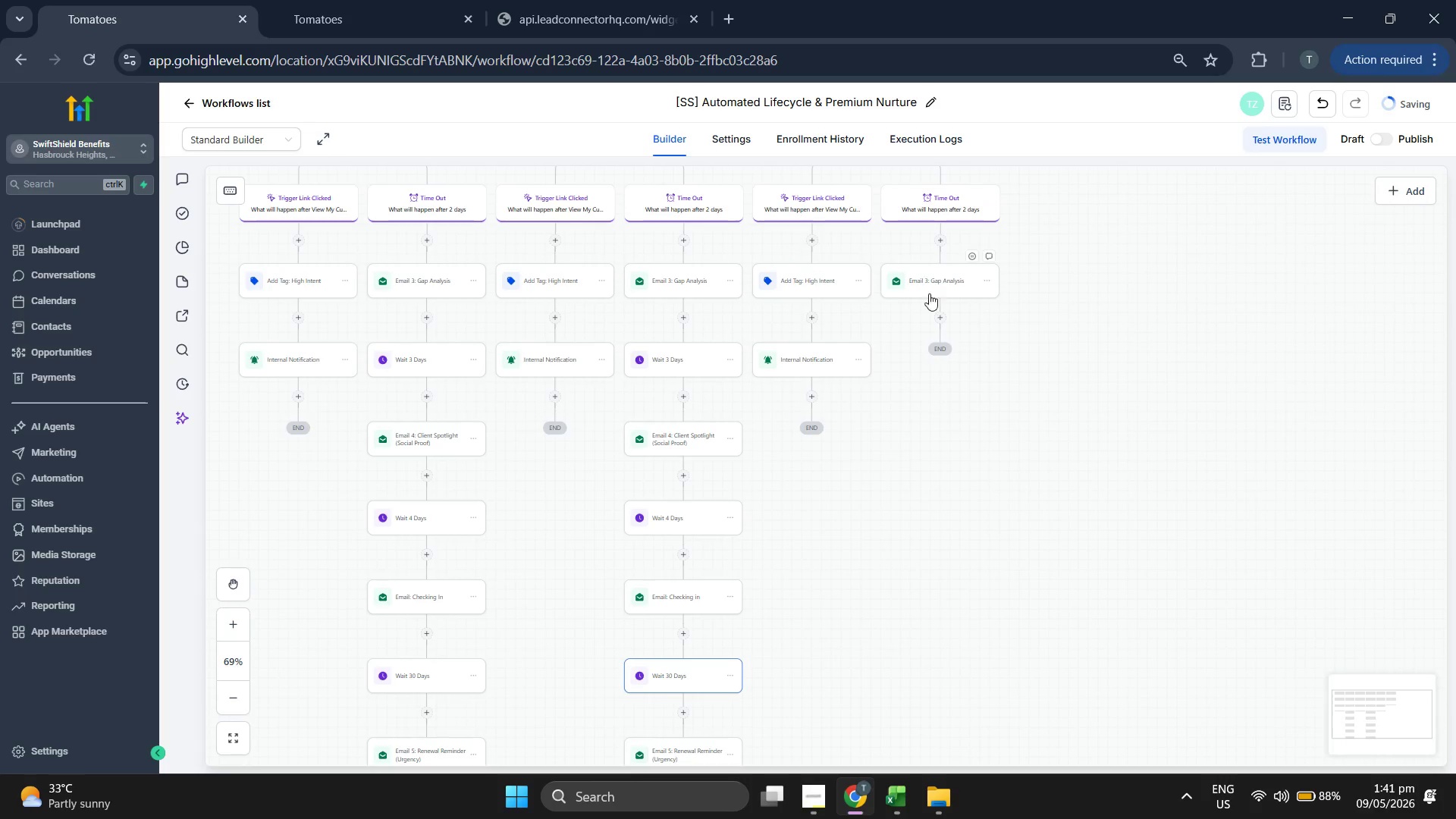 
left_click([940, 313])
 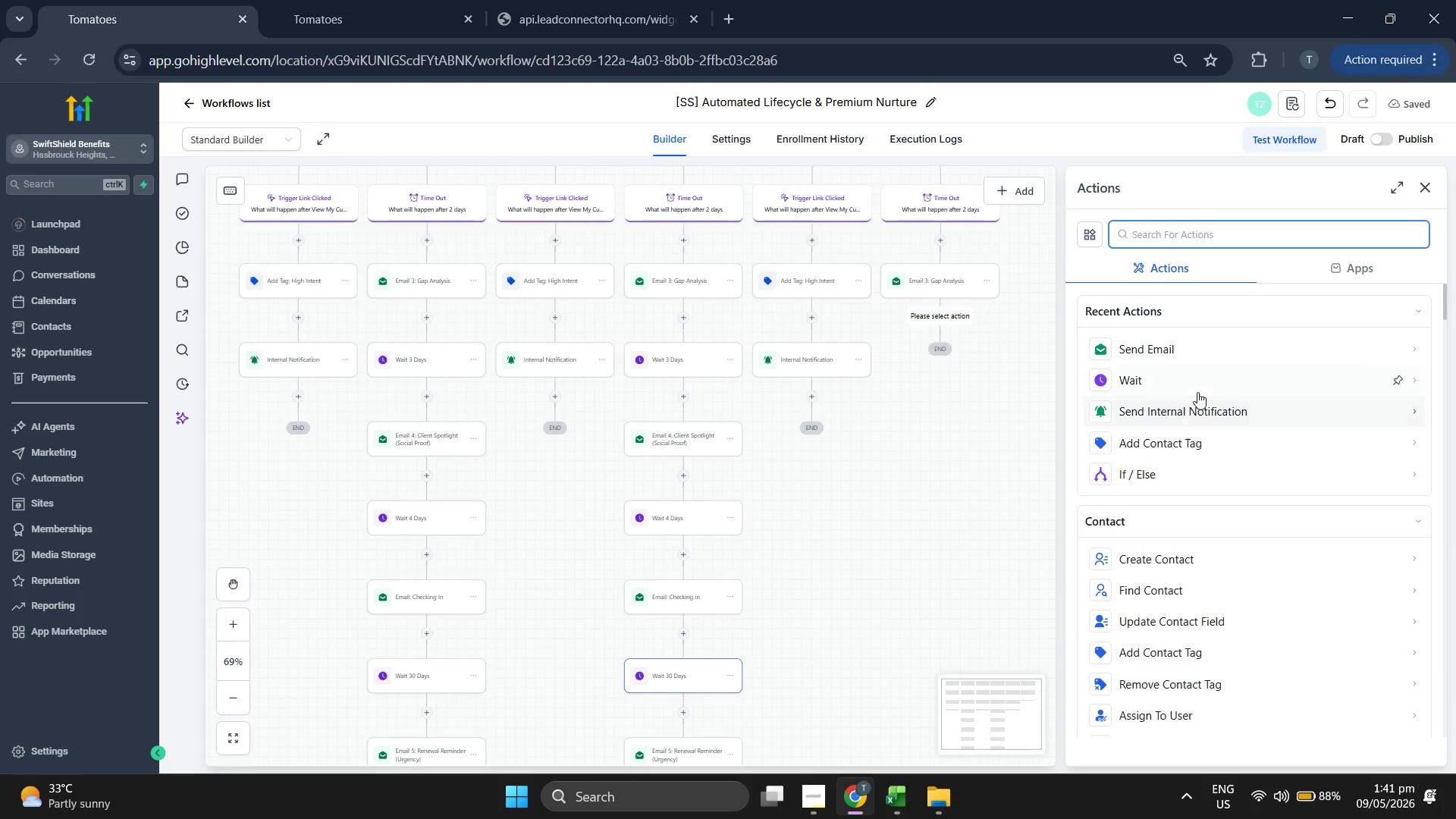 
scroll: coordinate [1194, 459], scroll_direction: down, amount: 2.0
 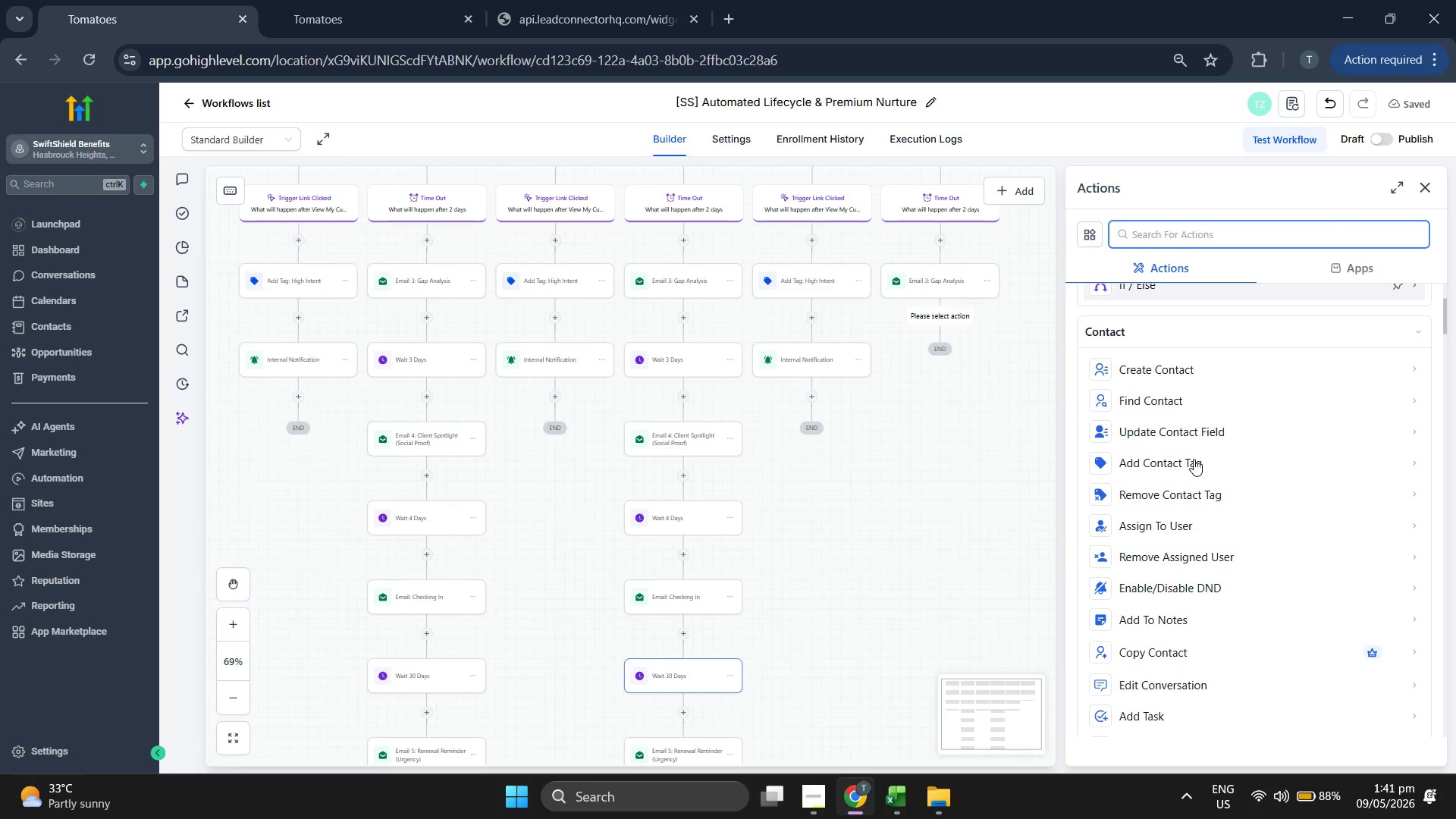 
scroll: coordinate [1194, 459], scroll_direction: up, amount: 2.0
 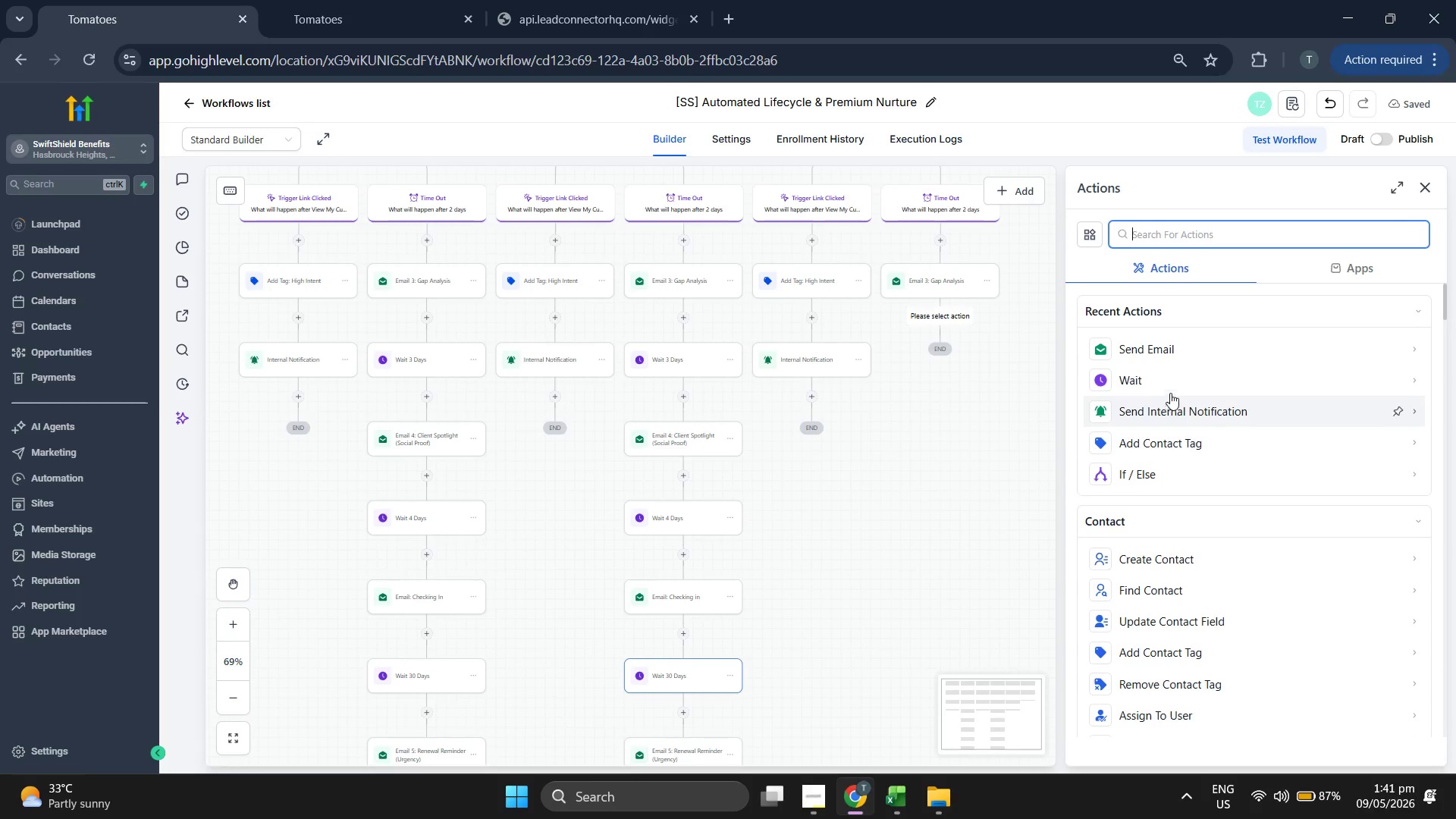 
left_click([1179, 372])
 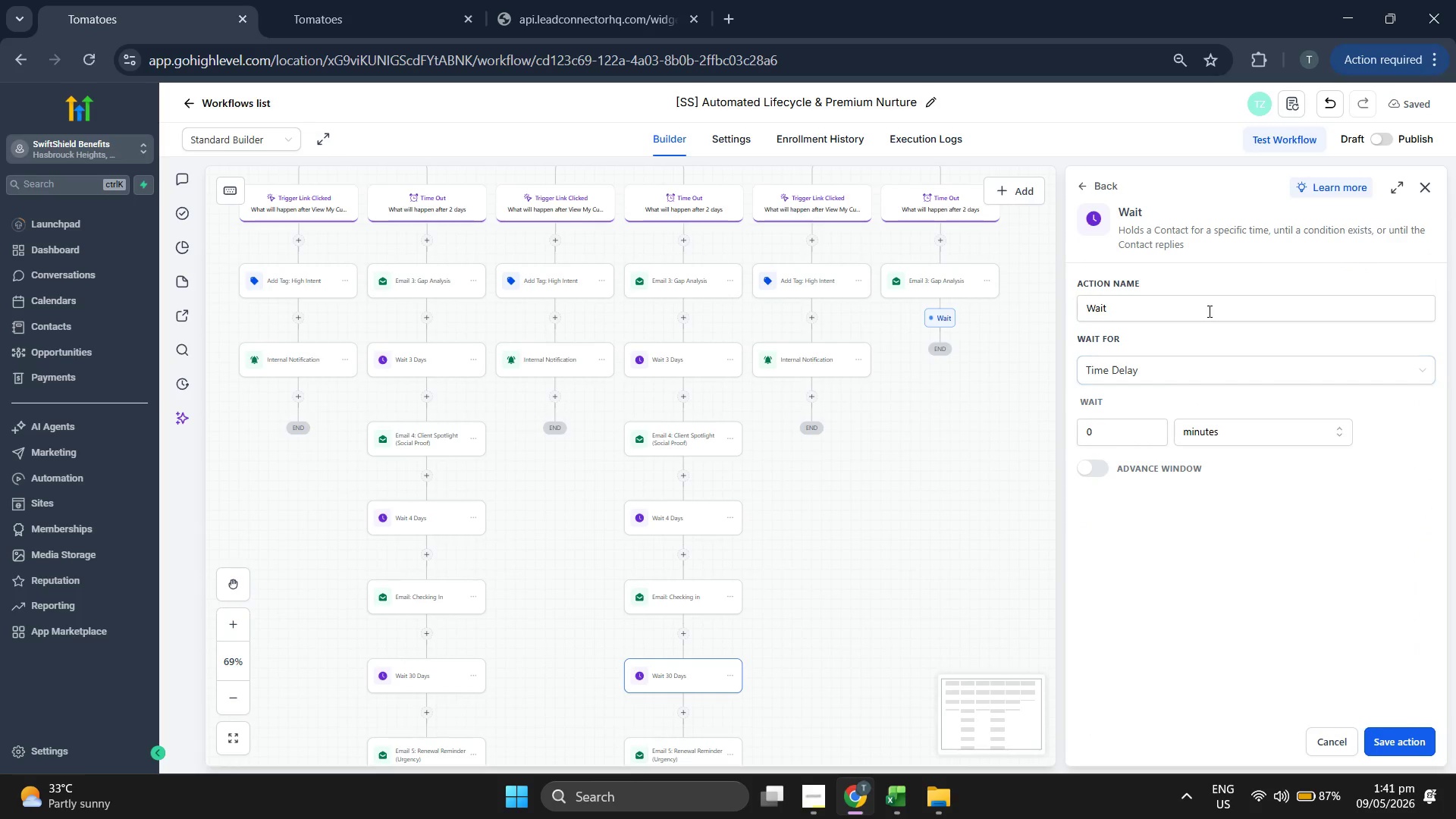 
left_click([1208, 311])
 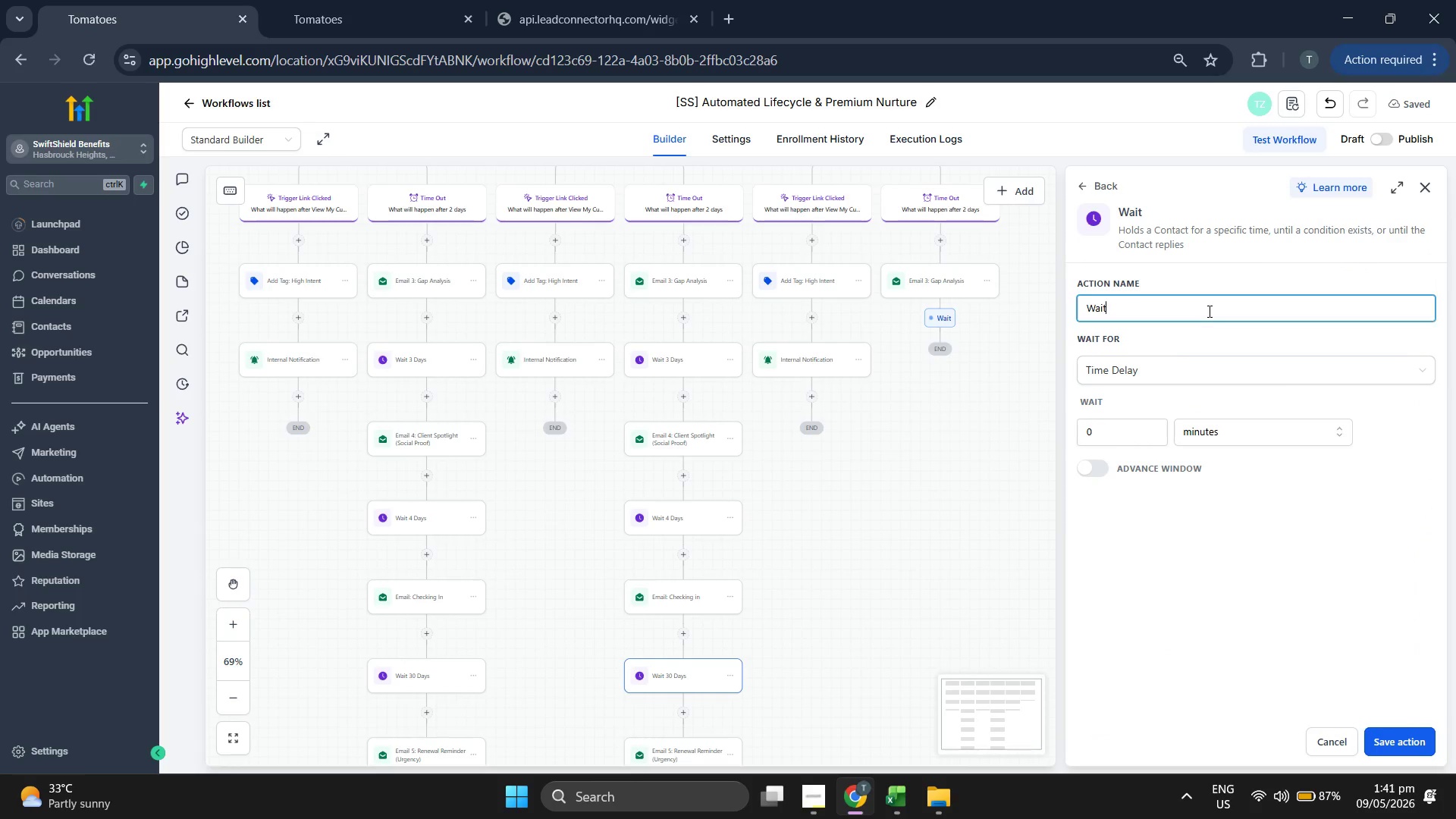 
type( 4 Da)
key(Backspace)
key(Backspace)
key(Backspace)
key(Backspace)
type(3 Days)
 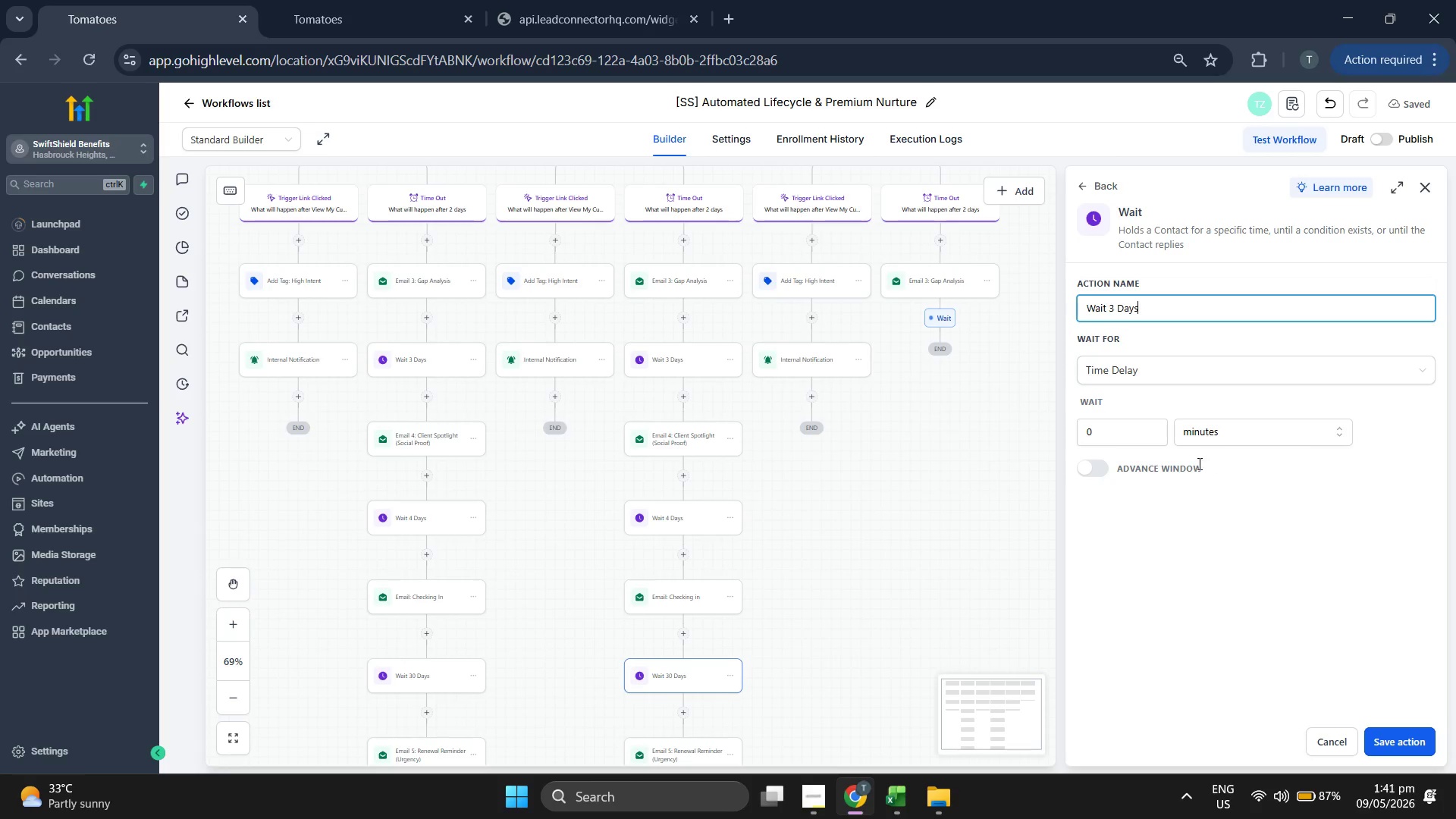 
left_click([1093, 430])
 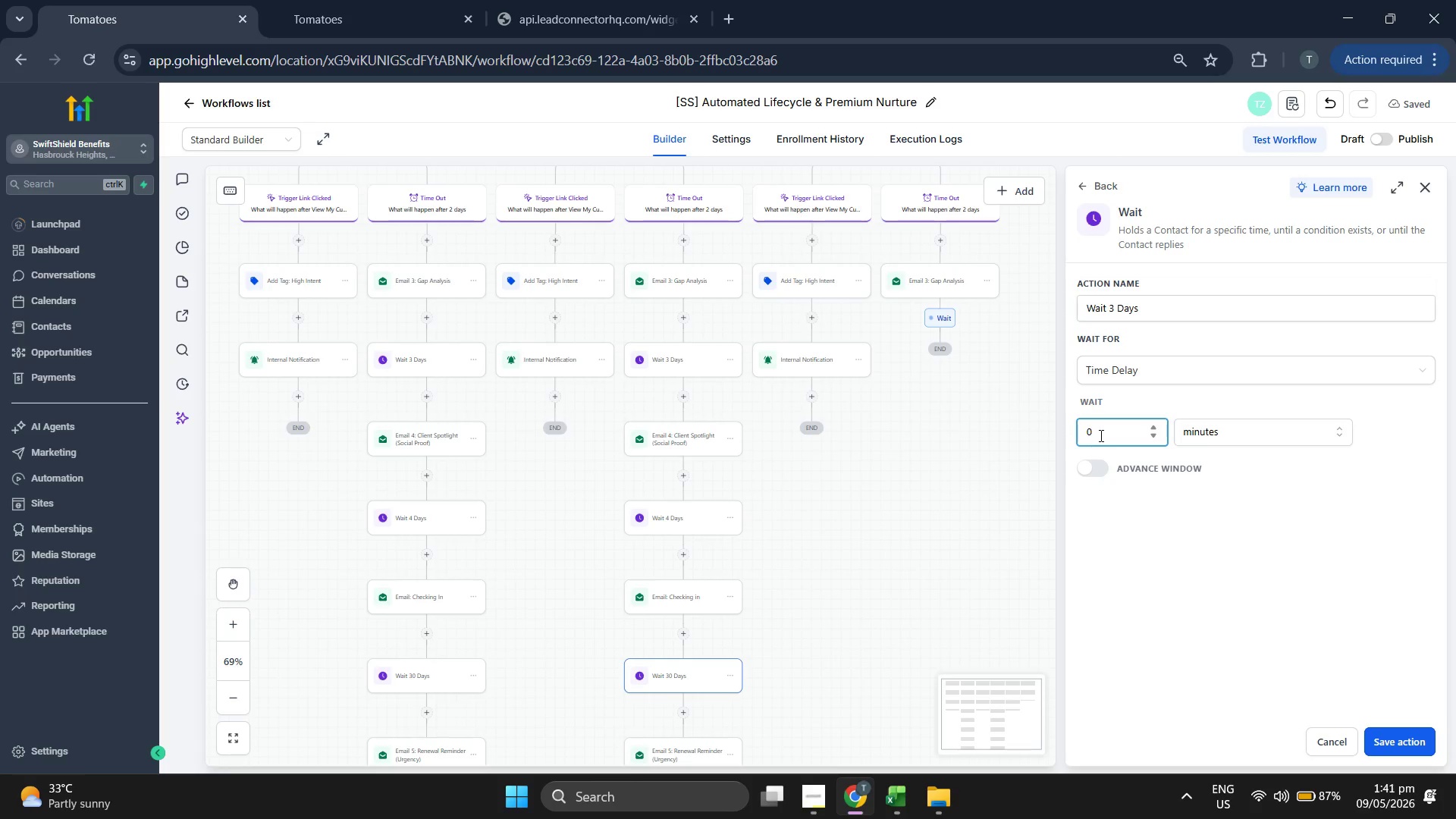 
key(3)
 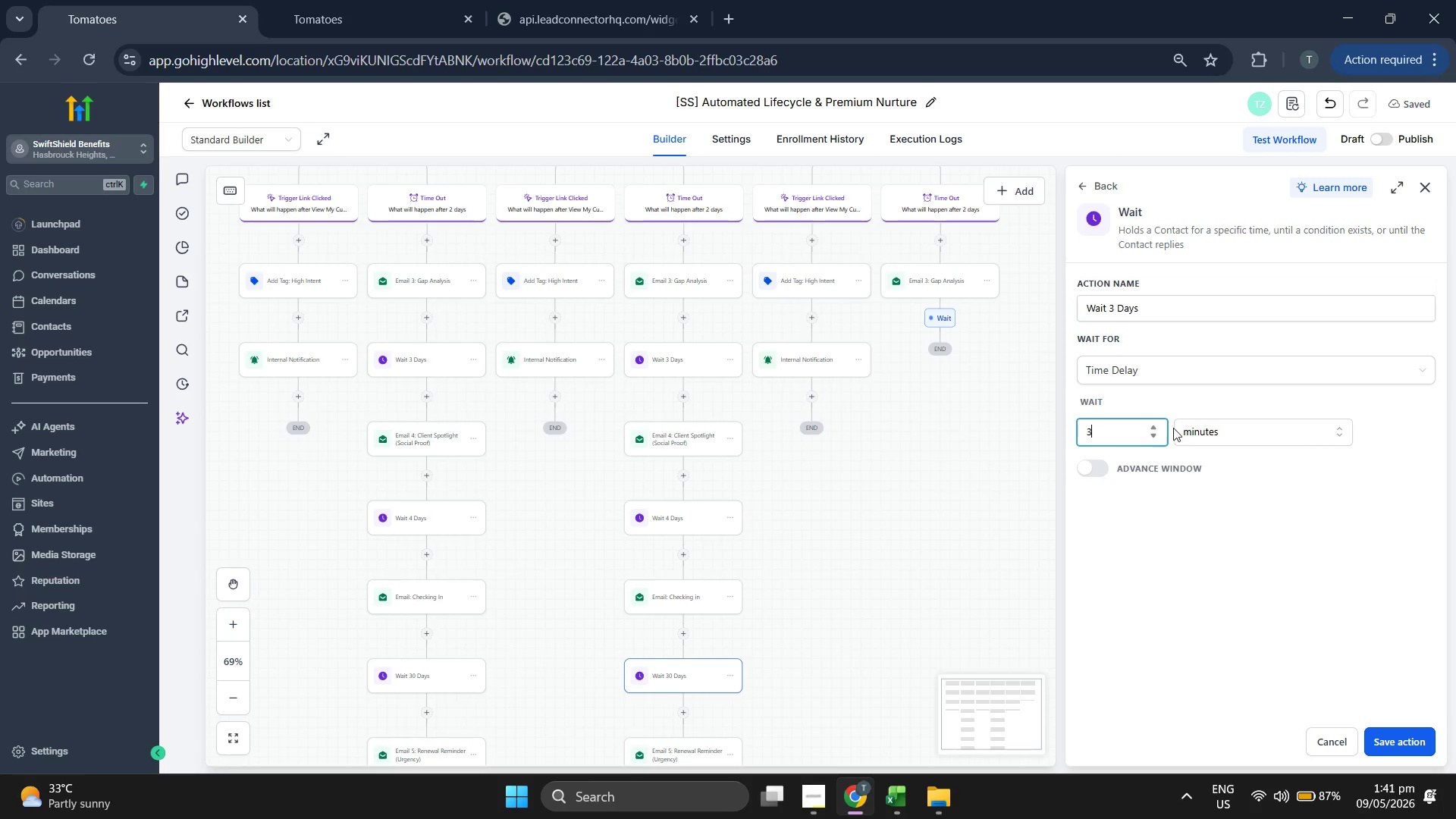 
left_click([1180, 428])
 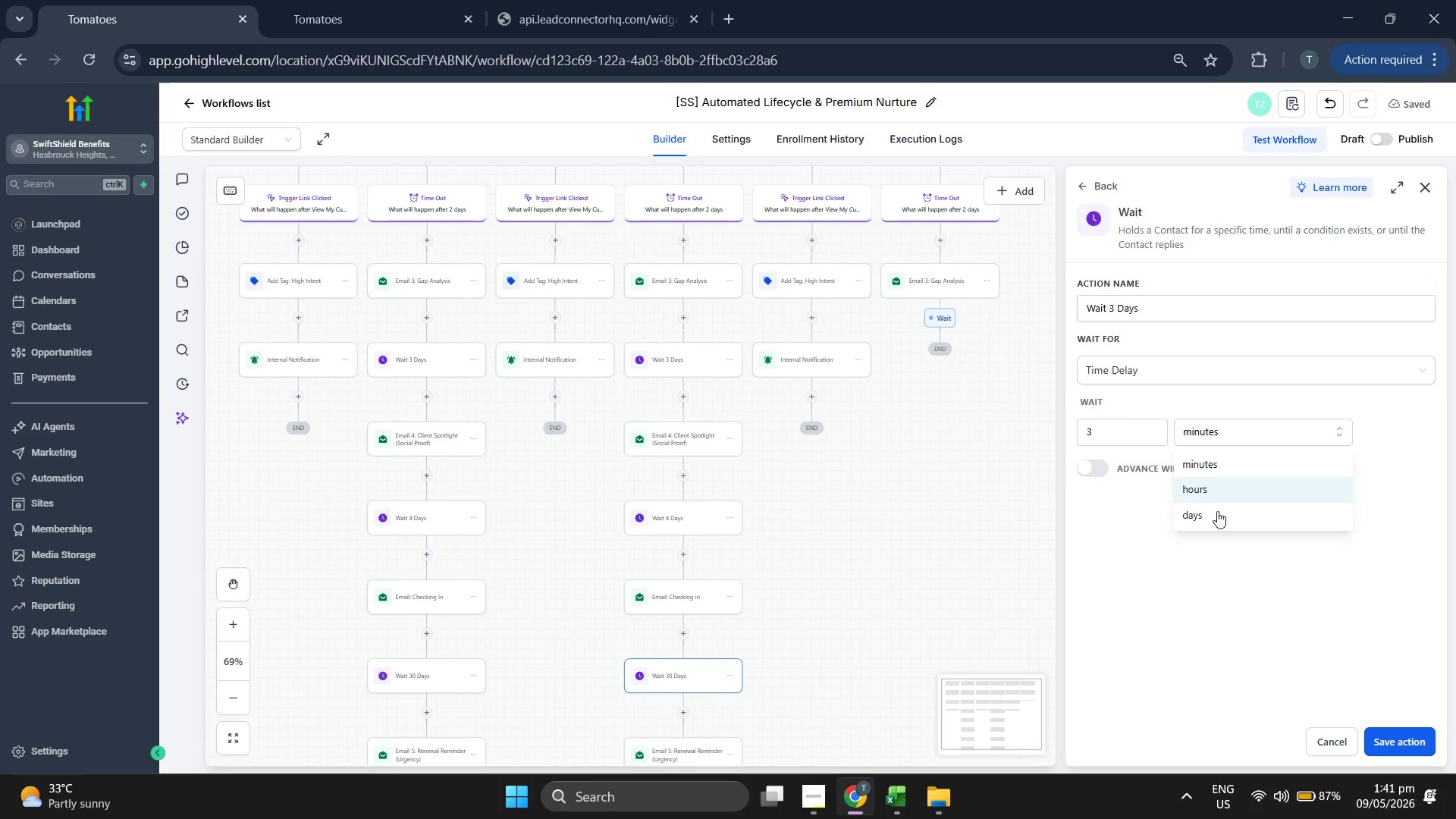 
left_click([1215, 514])
 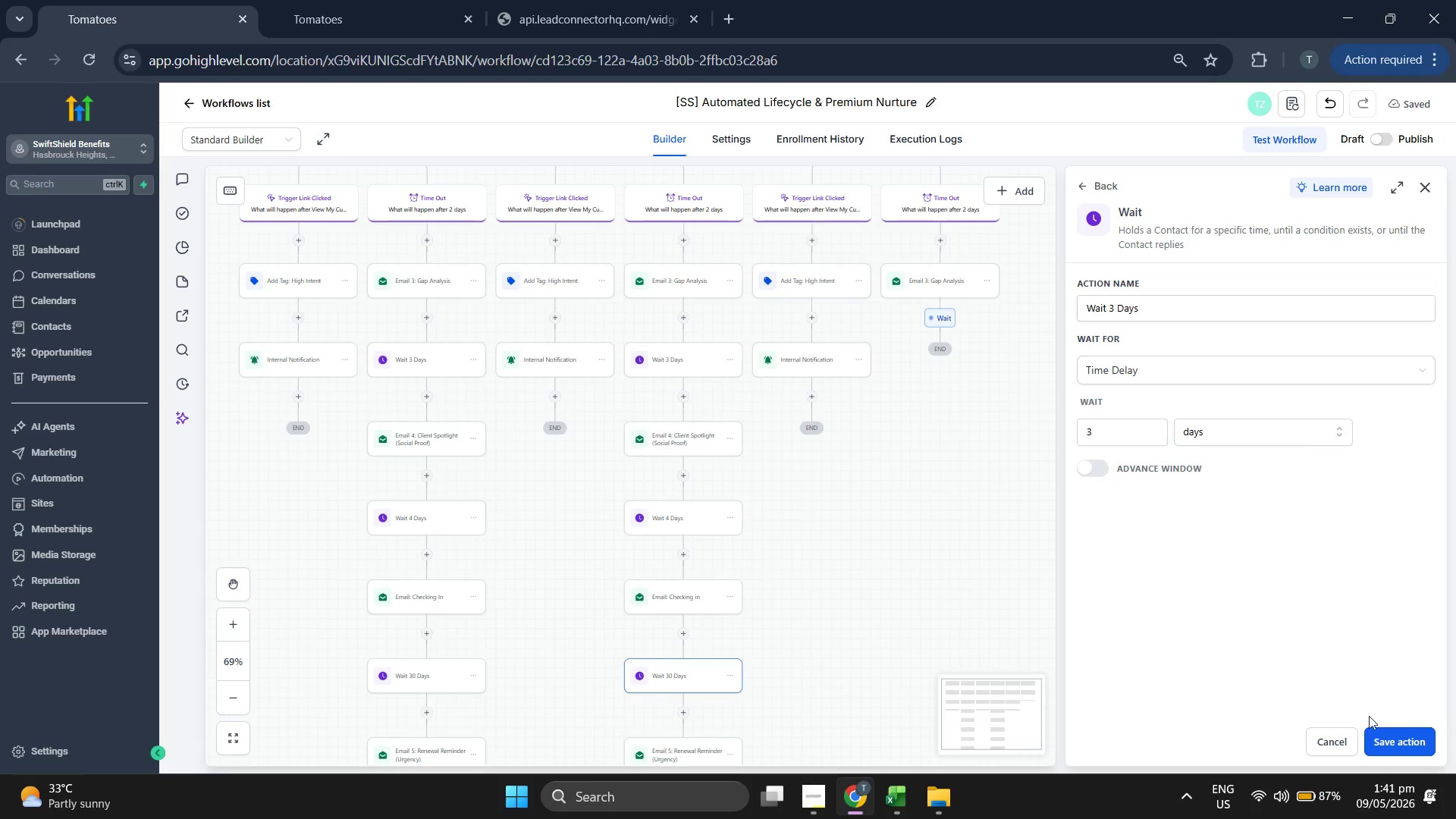 
left_click([1383, 732])
 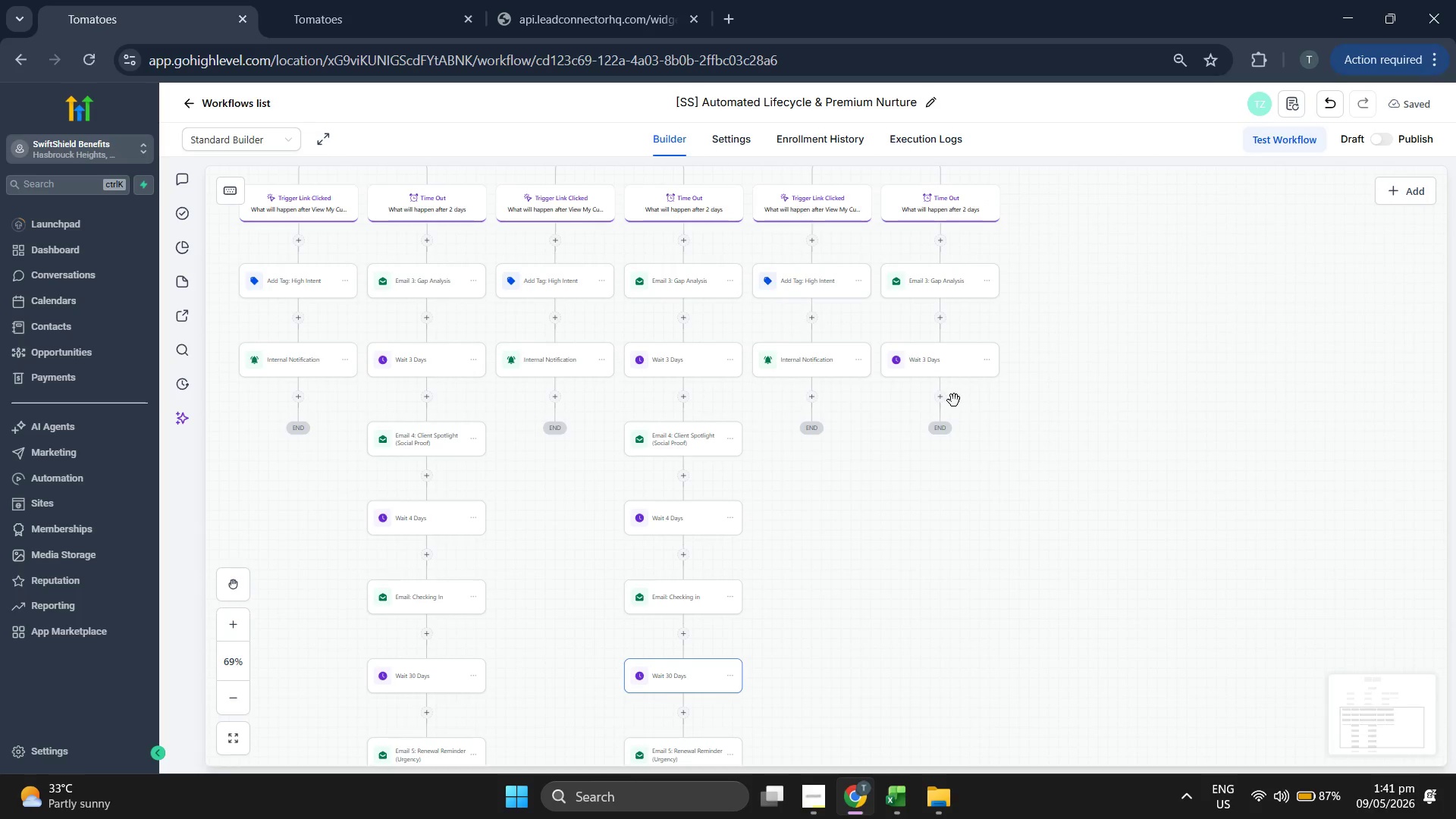 
left_click([943, 398])
 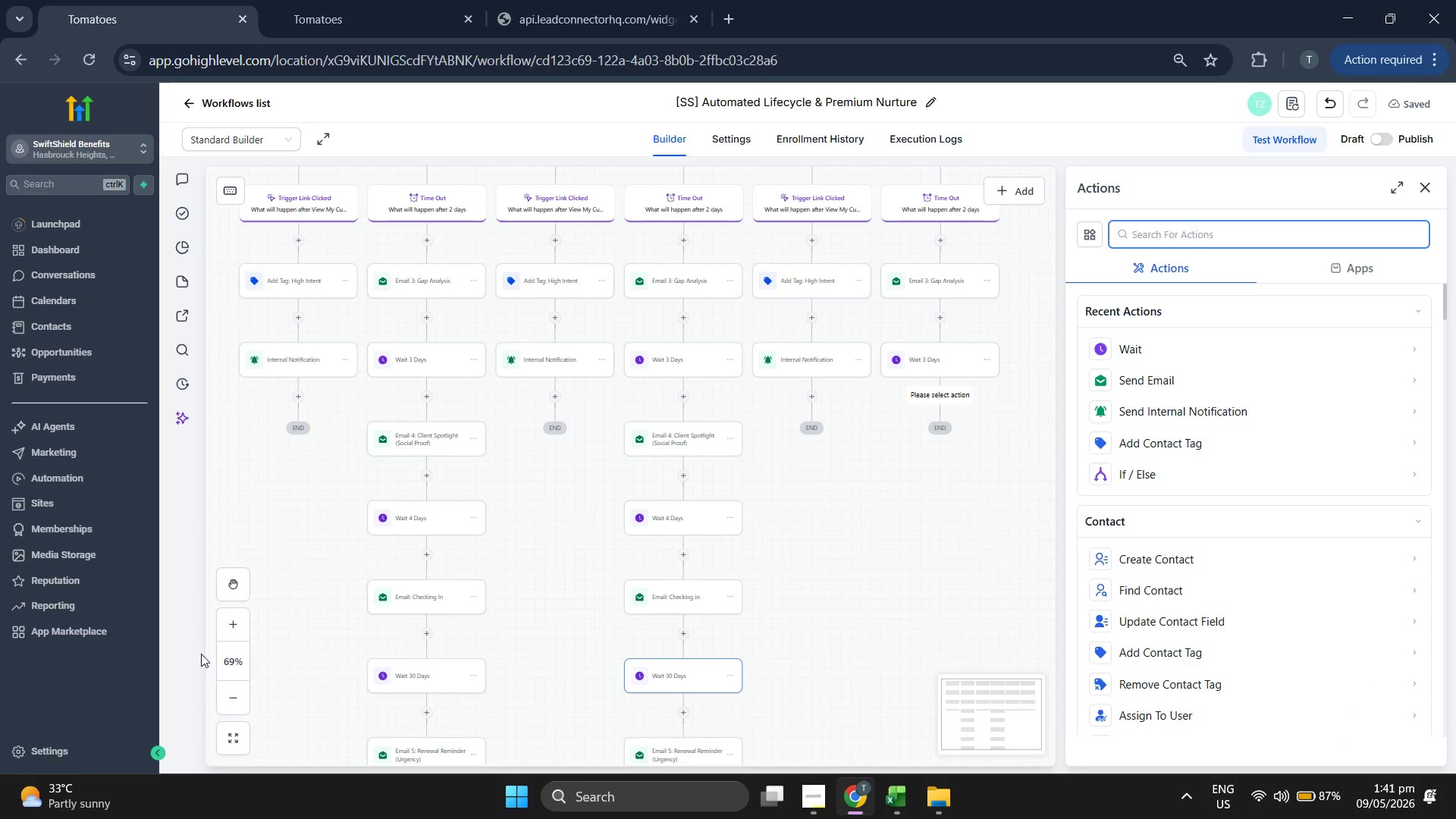 
left_click([240, 627])
 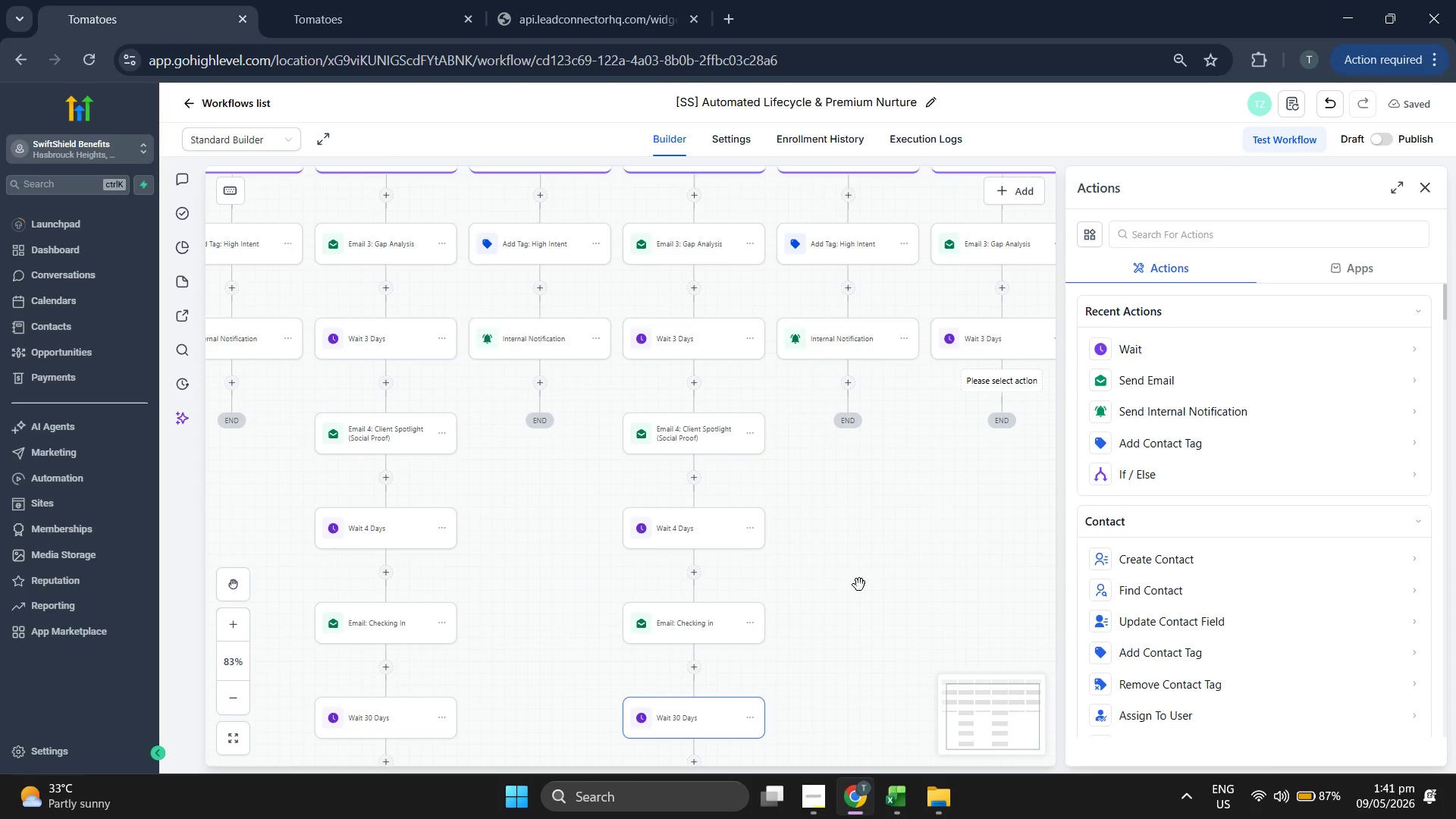 
left_click_drag(start_coordinate=[939, 595], to_coordinate=[821, 553])
 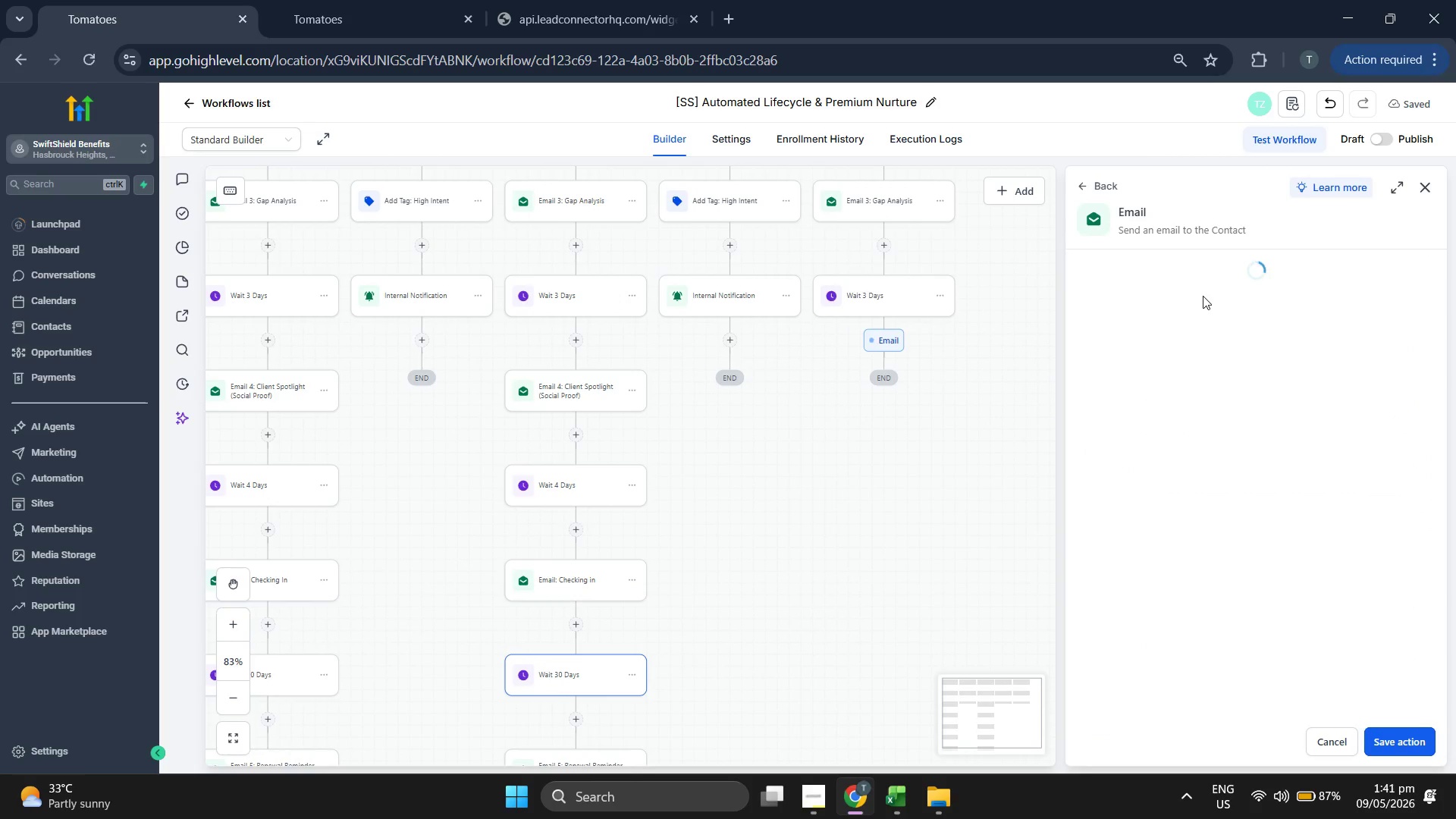 
left_click([1207, 326])
 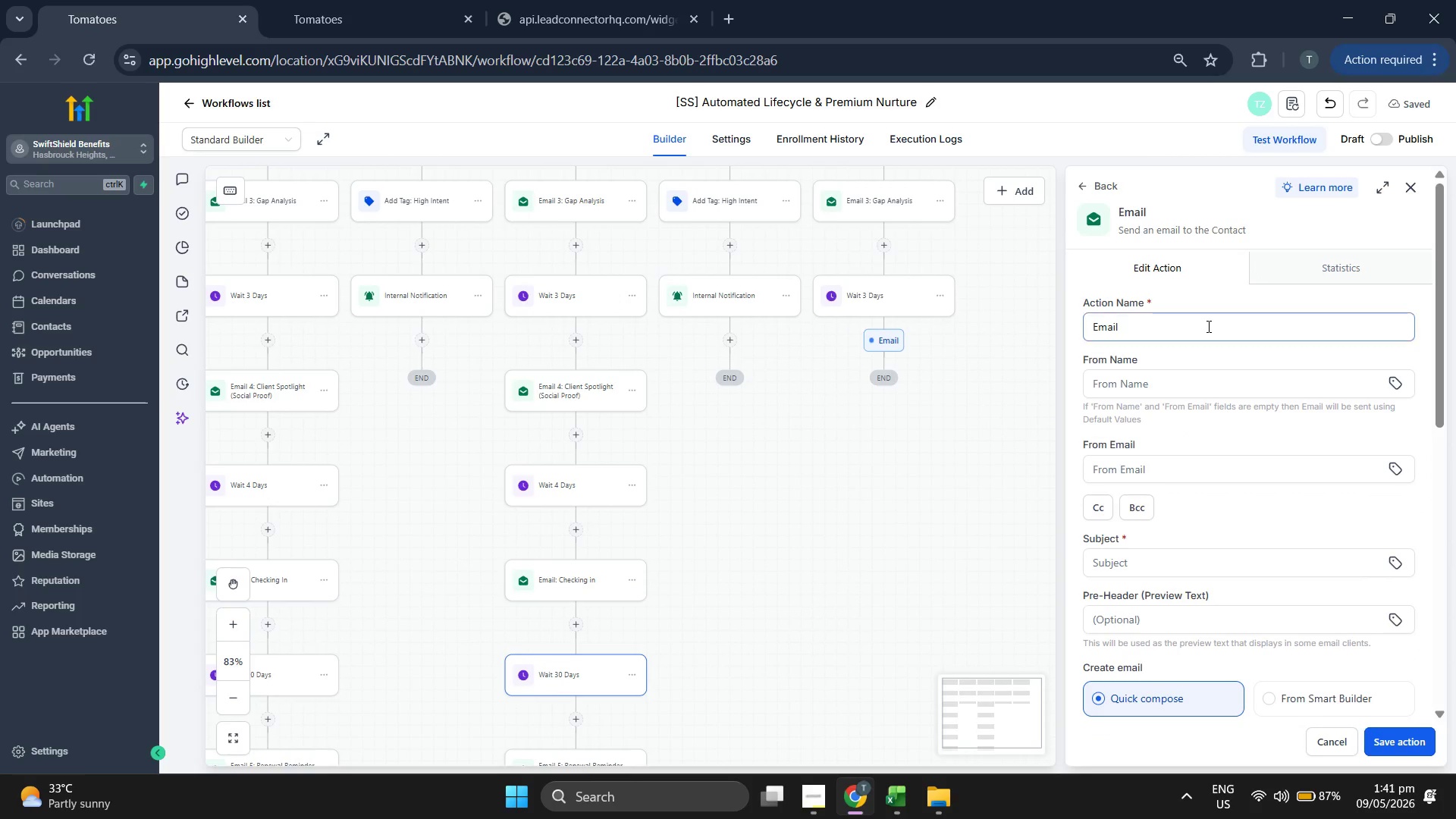 
type( 4: Client Spotliht)
key(Backspace)
key(Backspace)
type(ght ( )
key(Backspace)
type(Social Proof))
 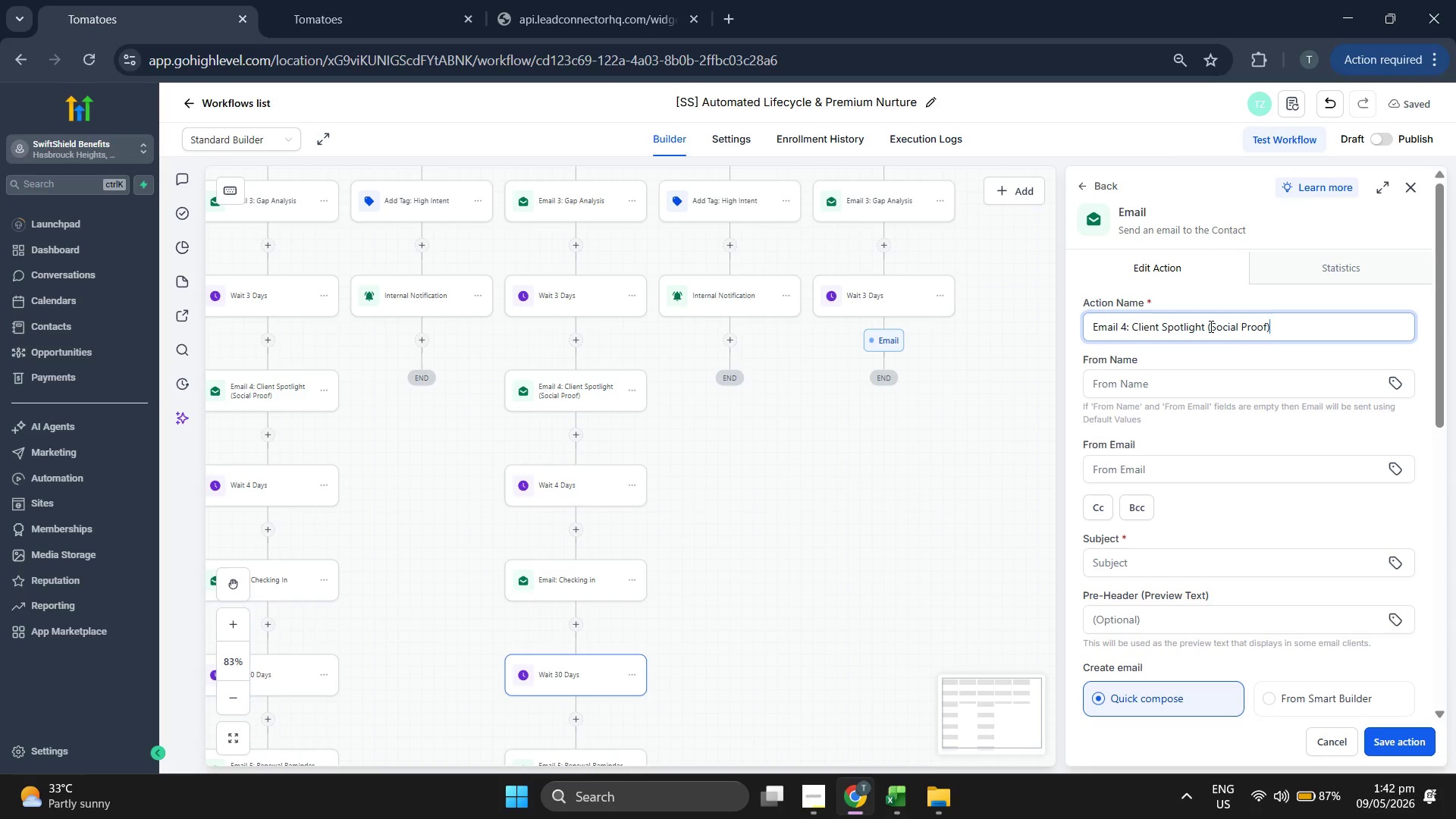 
scroll: coordinate [1255, 328], scroll_direction: down, amount: 3.0
 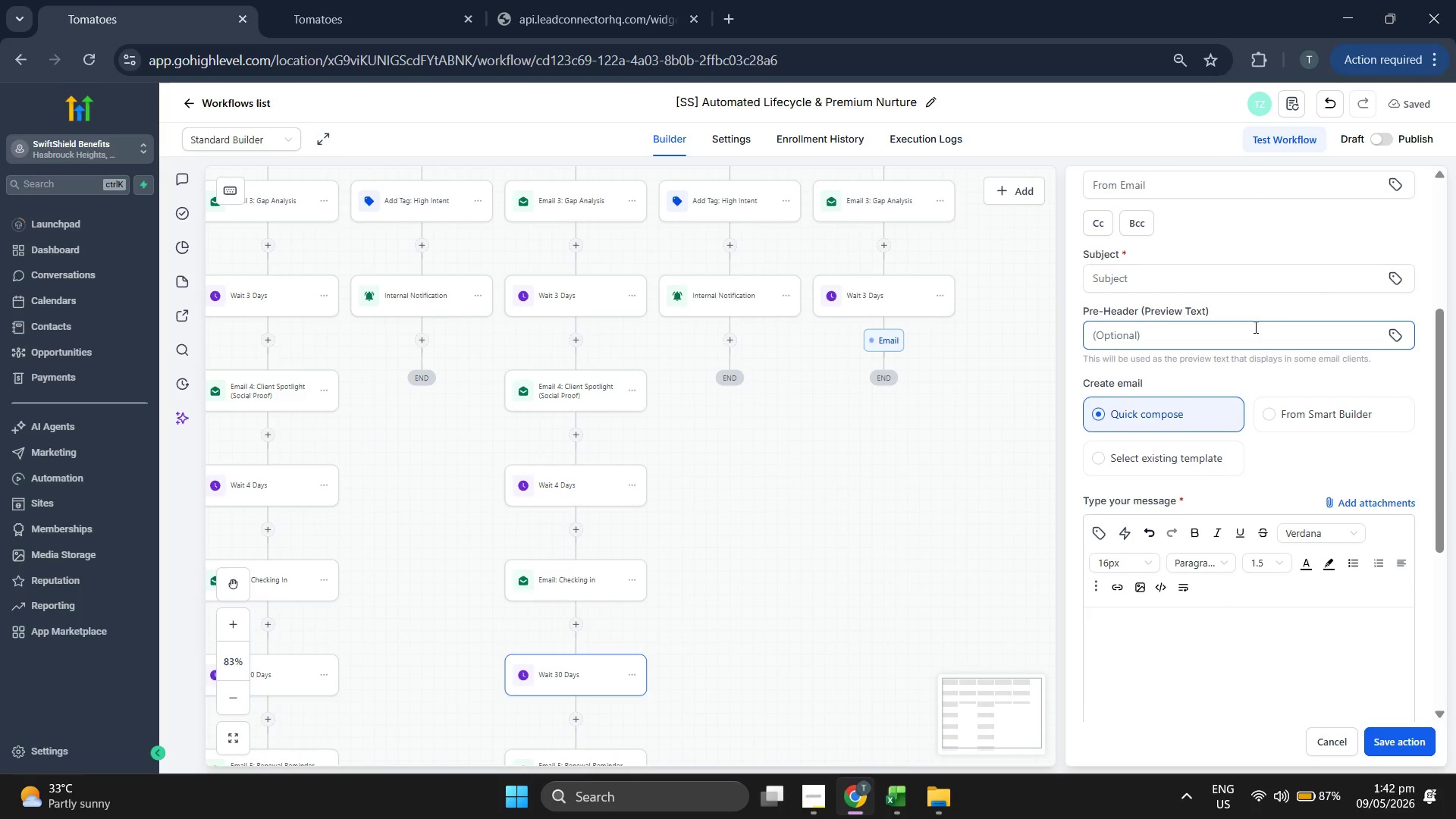 
scroll: coordinate [1288, 366], scroll_direction: up, amount: 3.0
 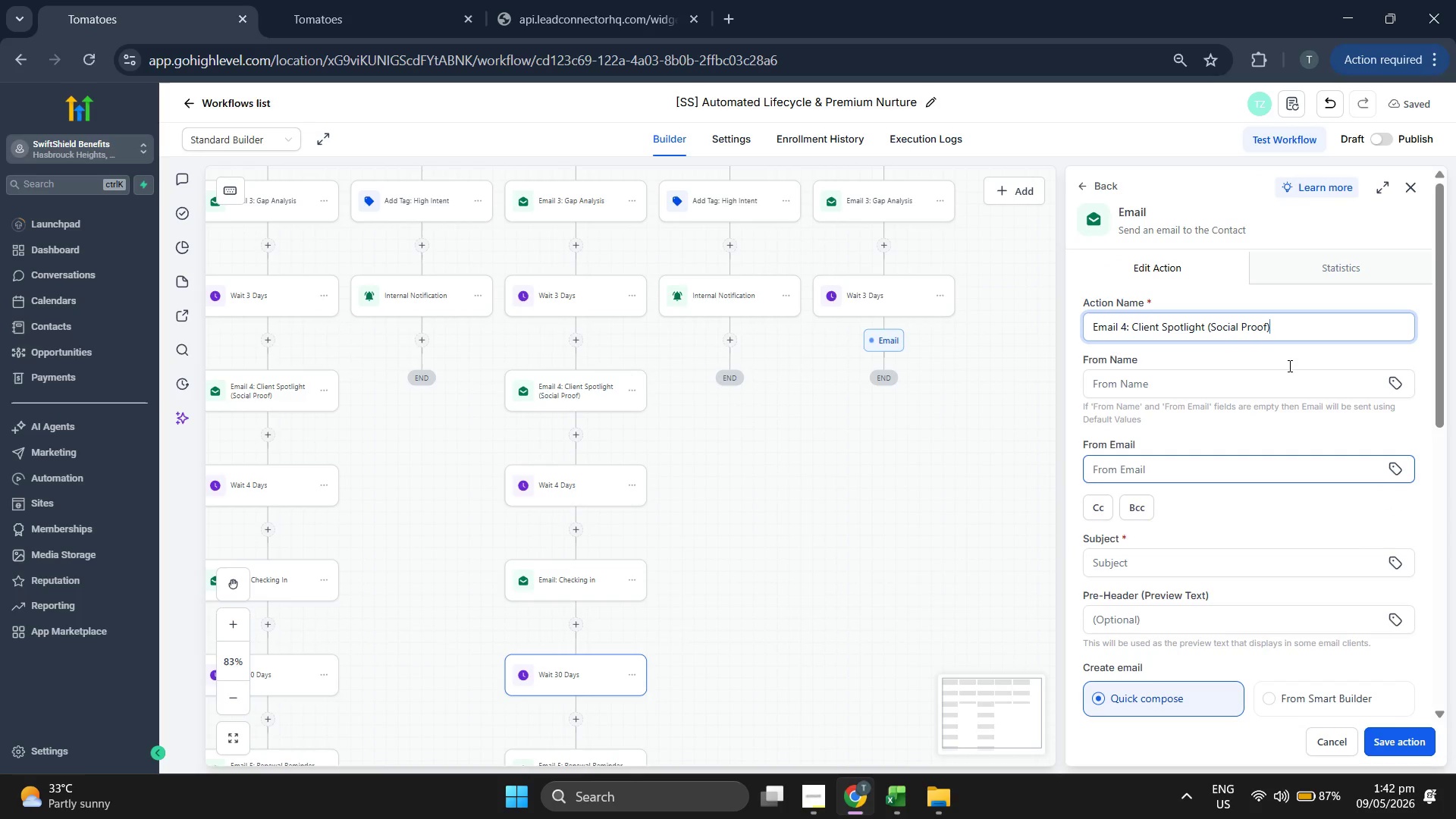 
scroll: coordinate [1288, 366], scroll_direction: down, amount: 1.0
 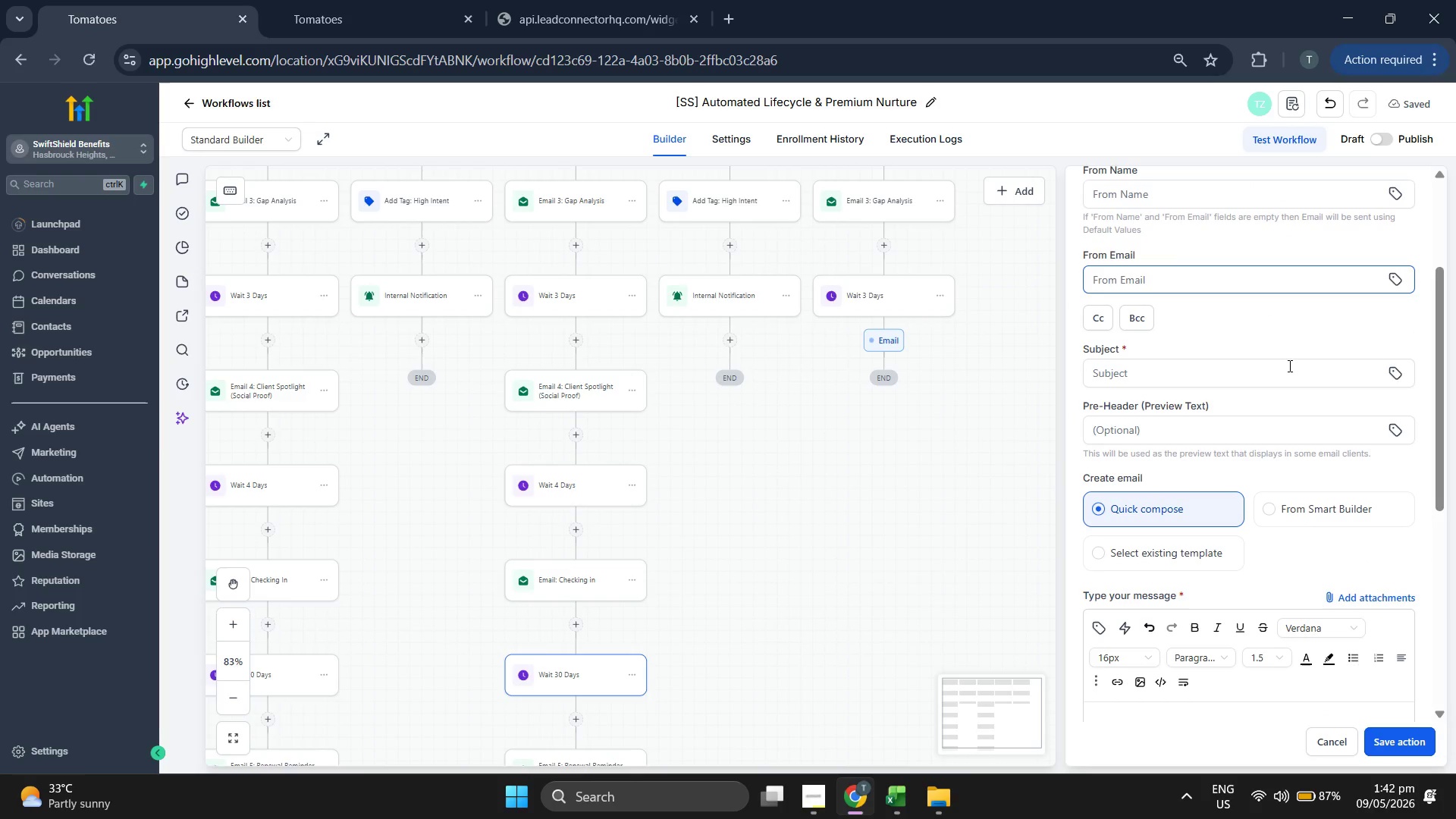 
scroll: coordinate [1288, 366], scroll_direction: up, amount: 1.0
 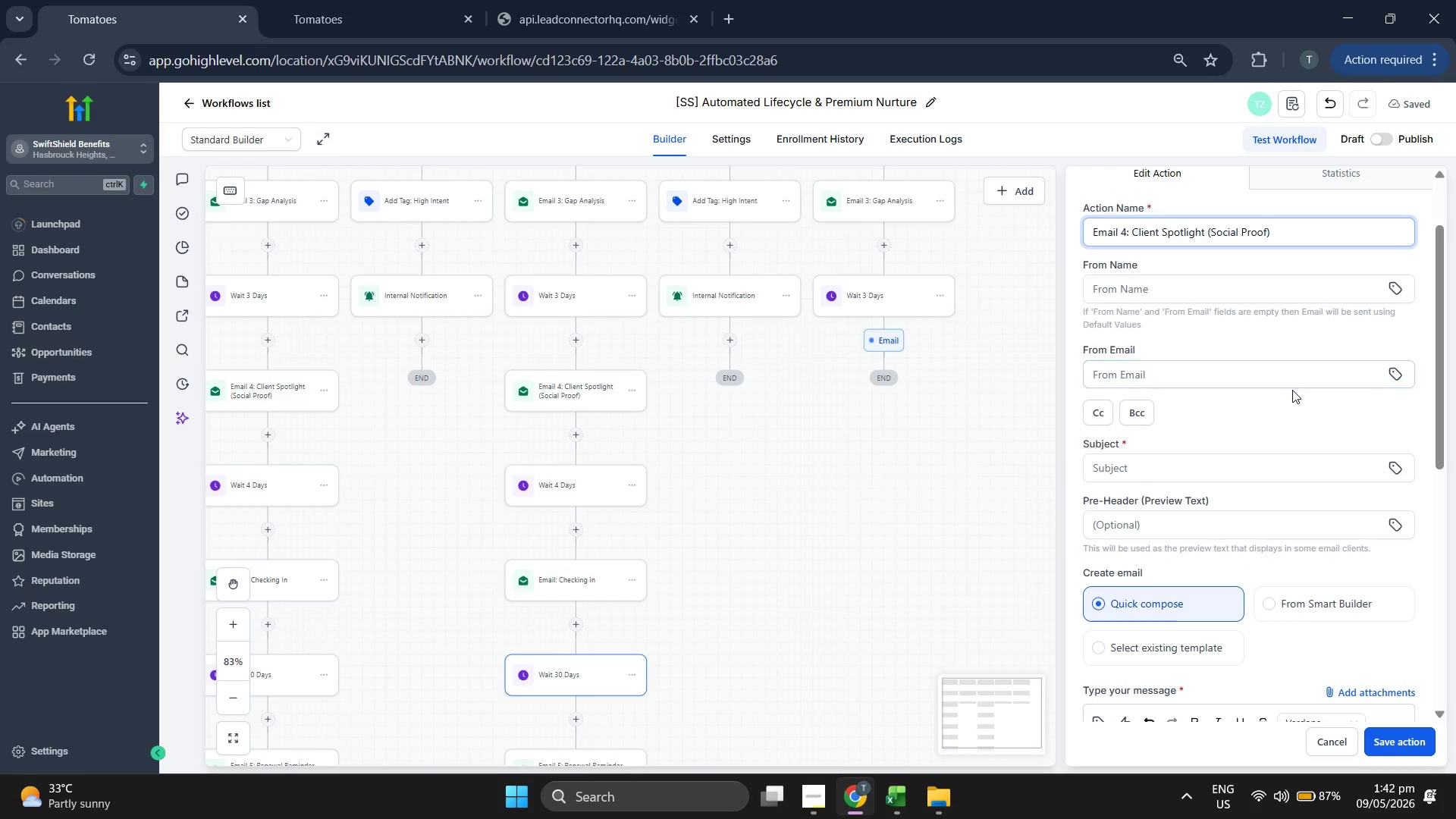 
scroll: coordinate [1292, 390], scroll_direction: down, amount: 2.0
 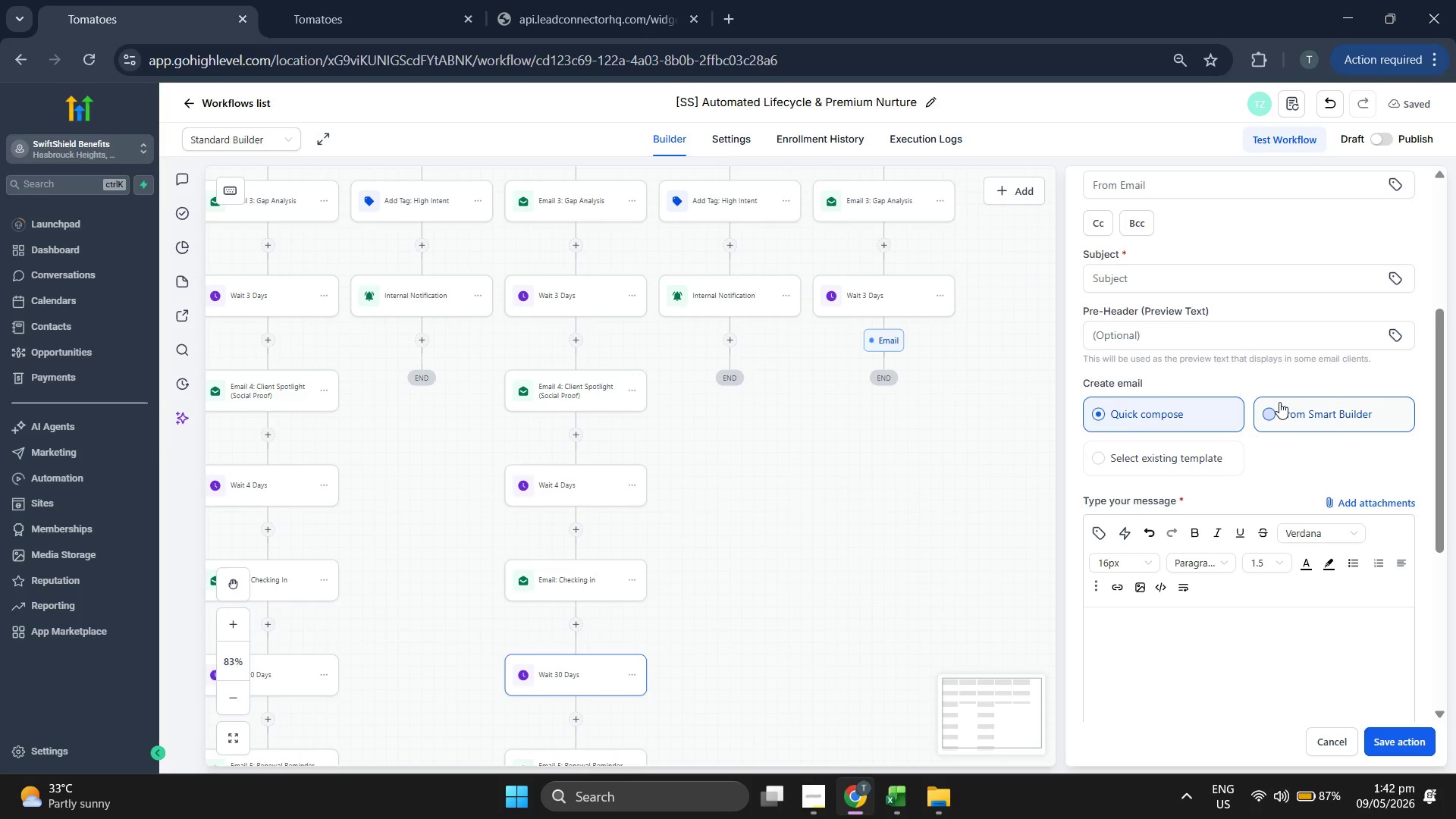 
scroll: coordinate [1277, 389], scroll_direction: up, amount: 1.0
 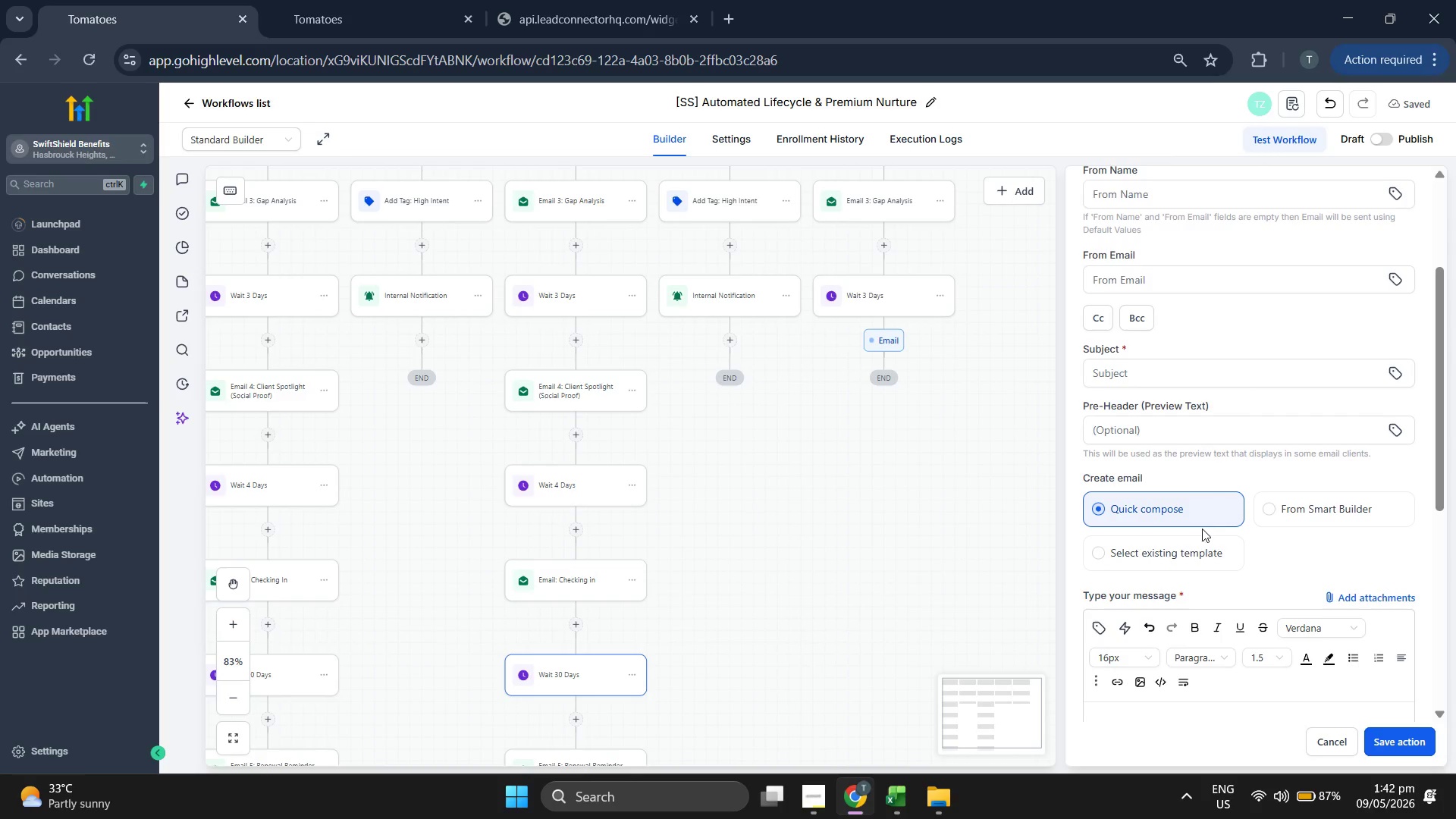 
left_click([1198, 557])
 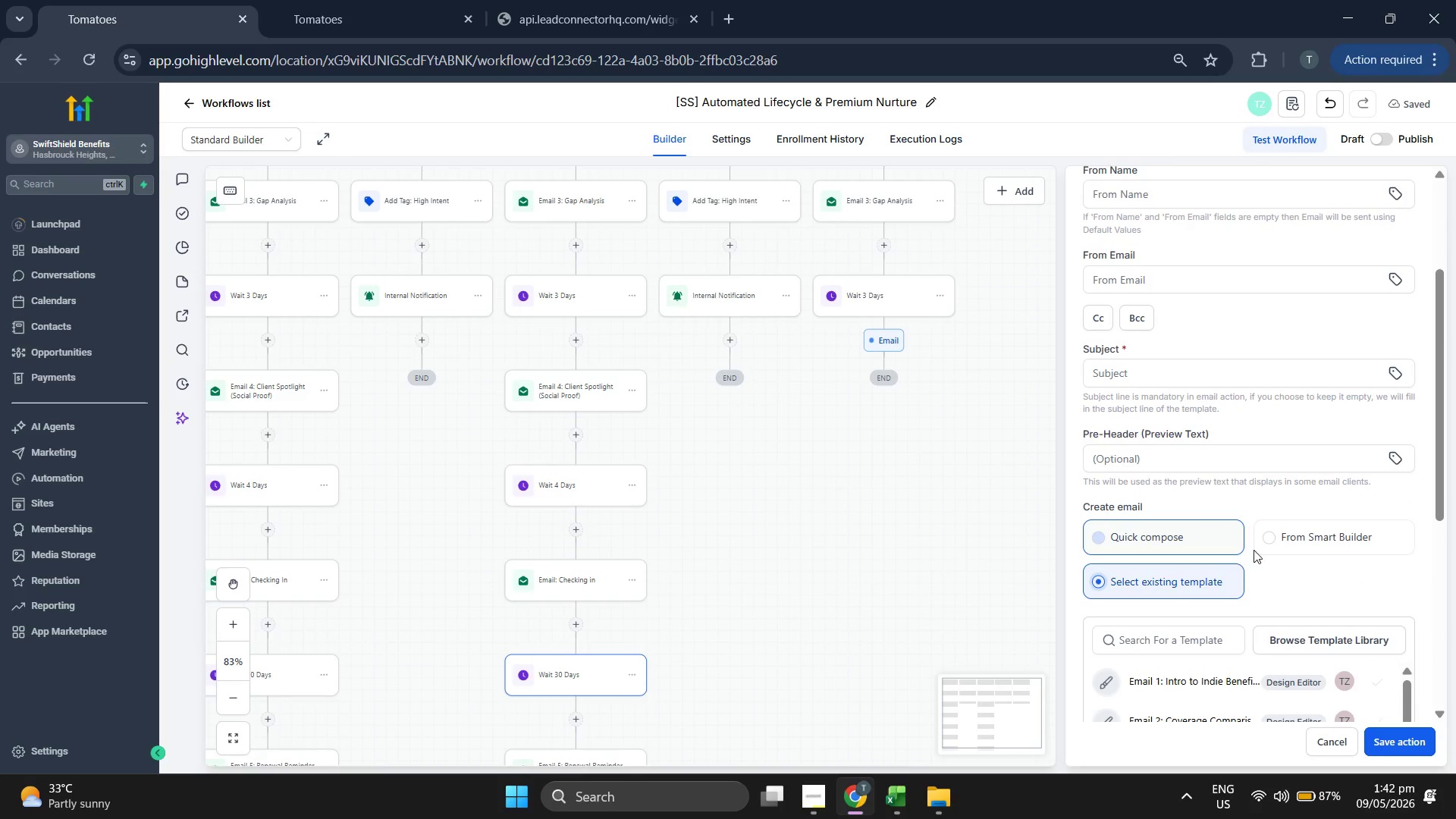 
scroll: coordinate [1239, 388], scroll_direction: down, amount: 3.0
 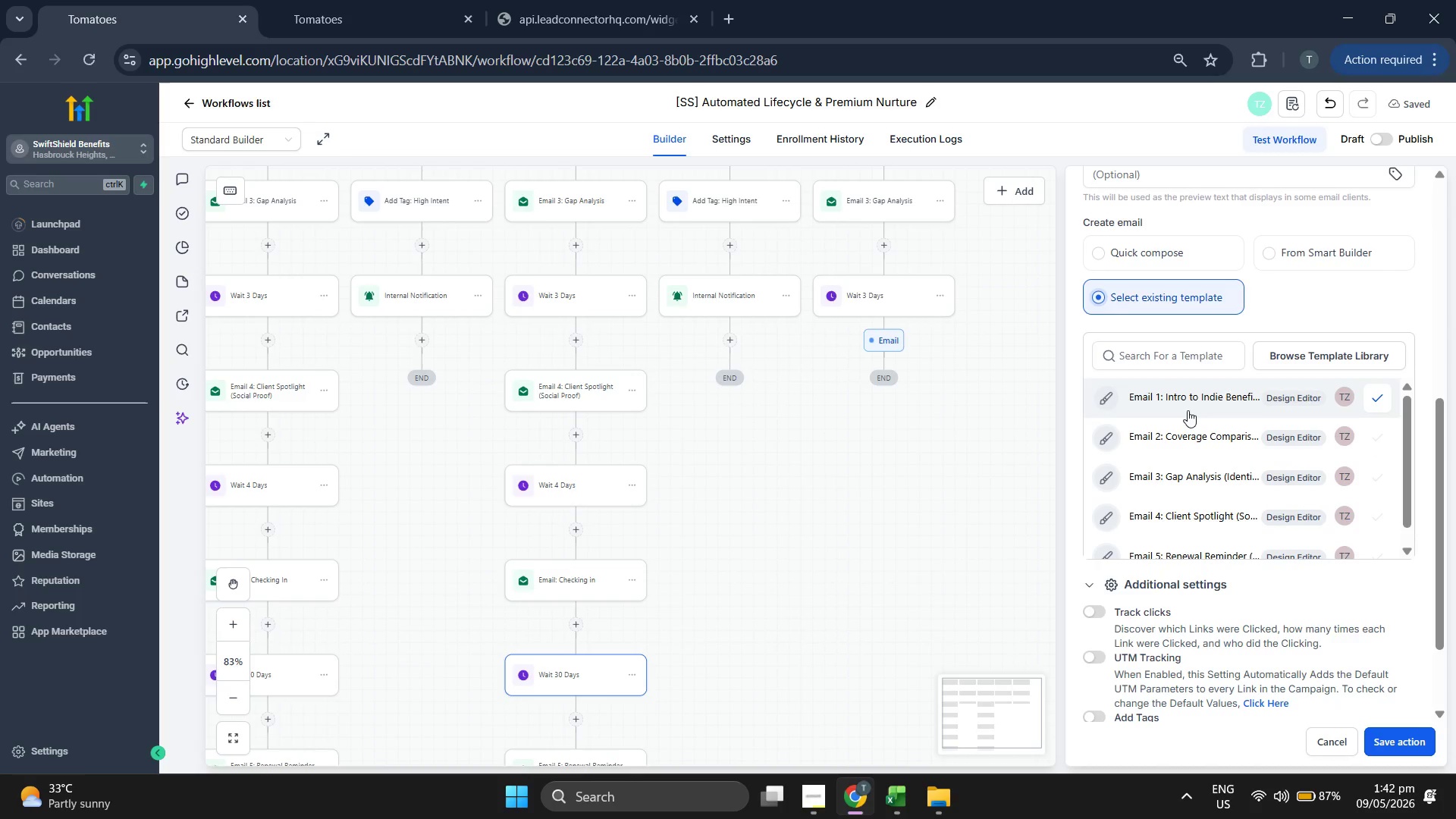 
left_click([1209, 524])
 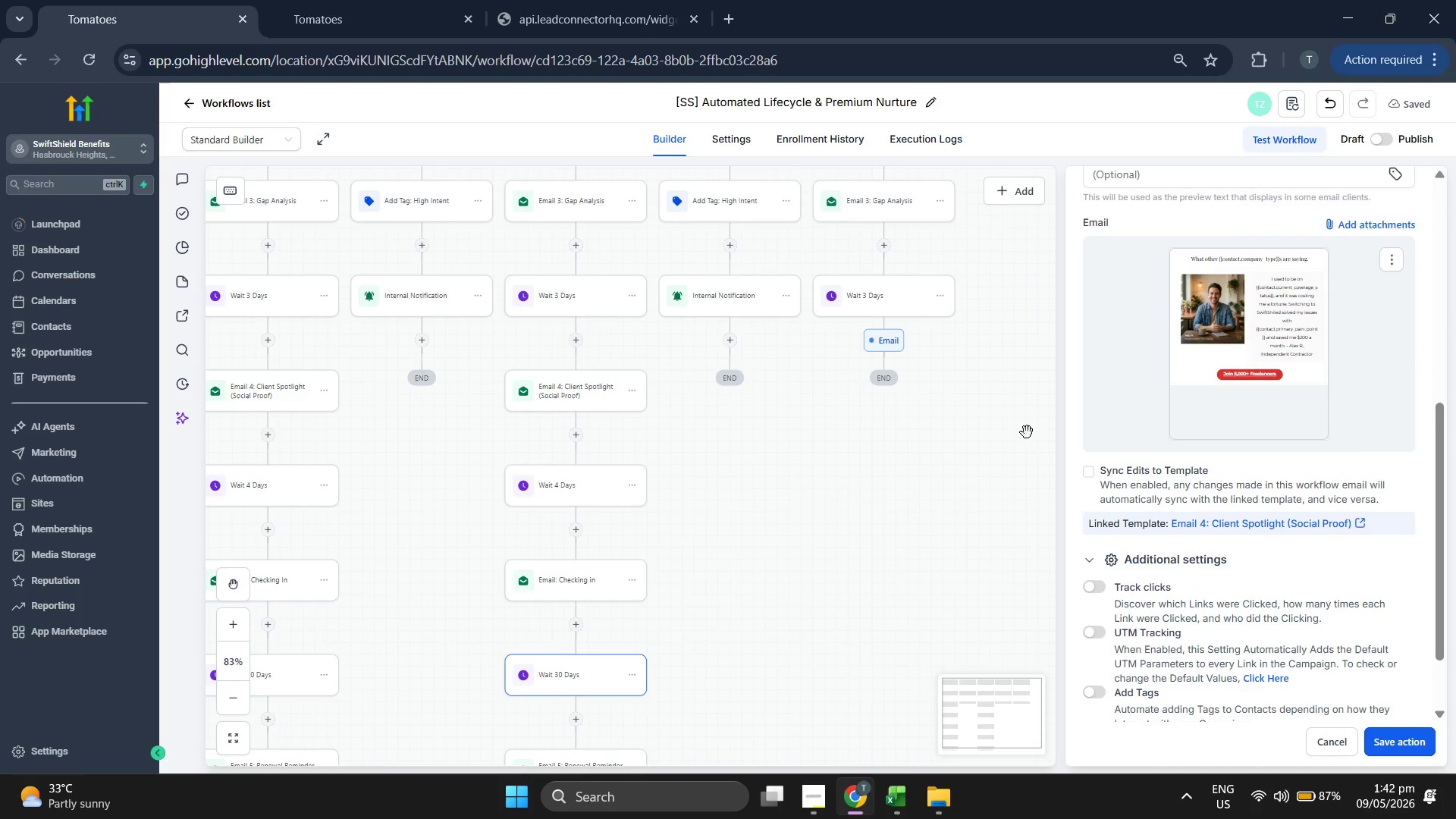 
scroll: coordinate [1007, 418], scroll_direction: up, amount: 1.0
 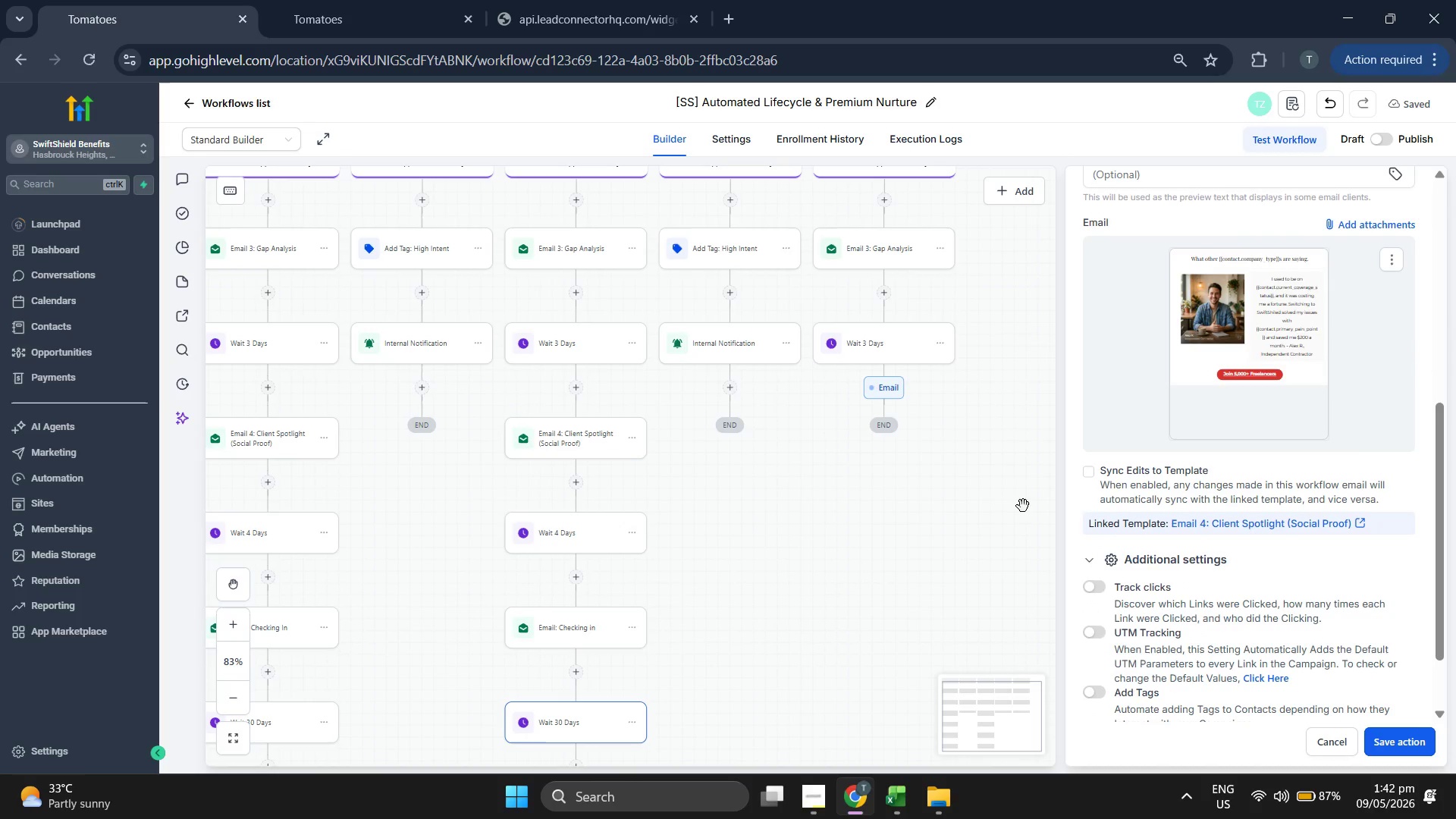 
left_click_drag(start_coordinate=[1020, 507], to_coordinate=[997, 454])
 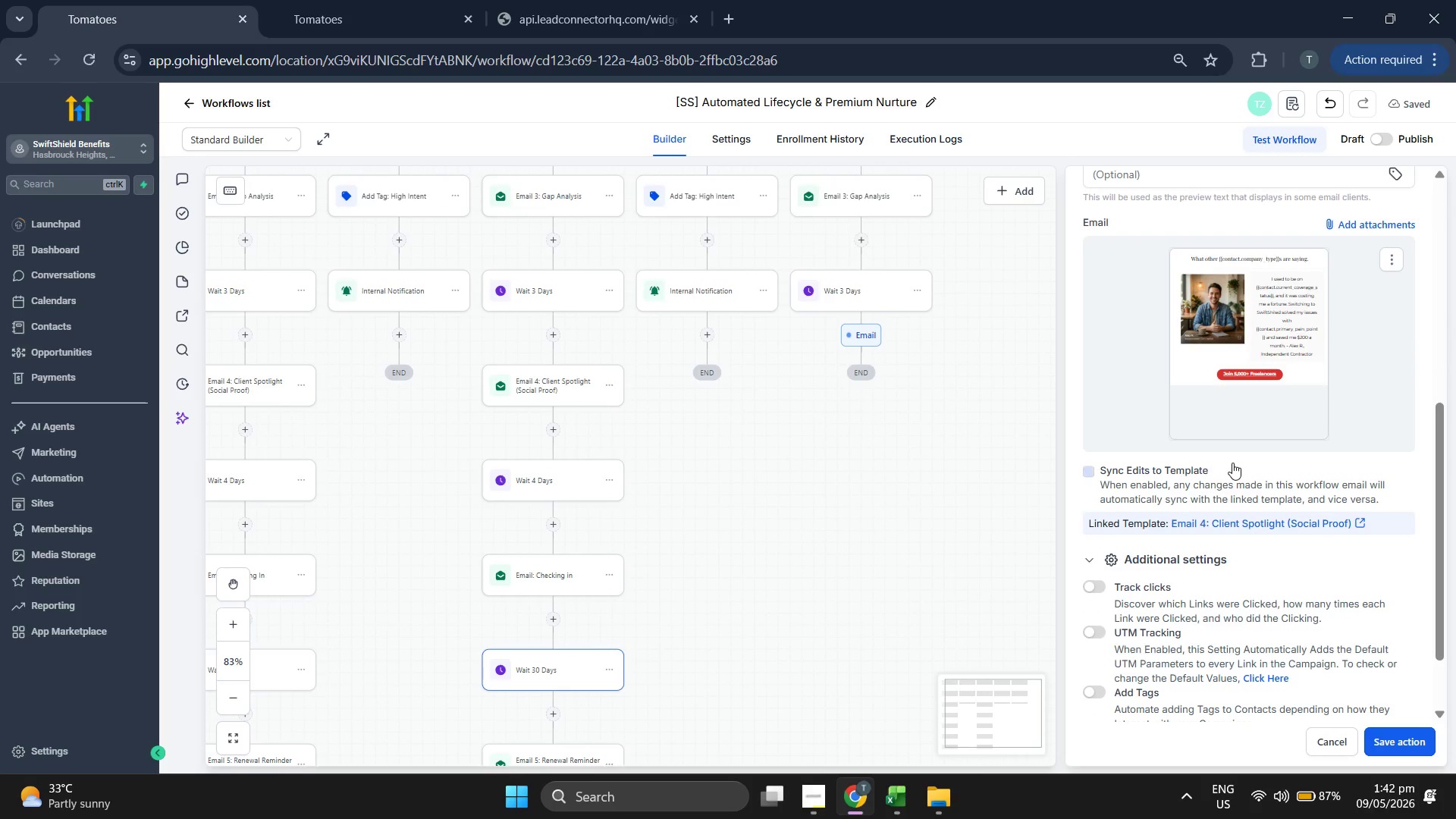 
scroll: coordinate [1232, 463], scroll_direction: down, amount: 2.0
 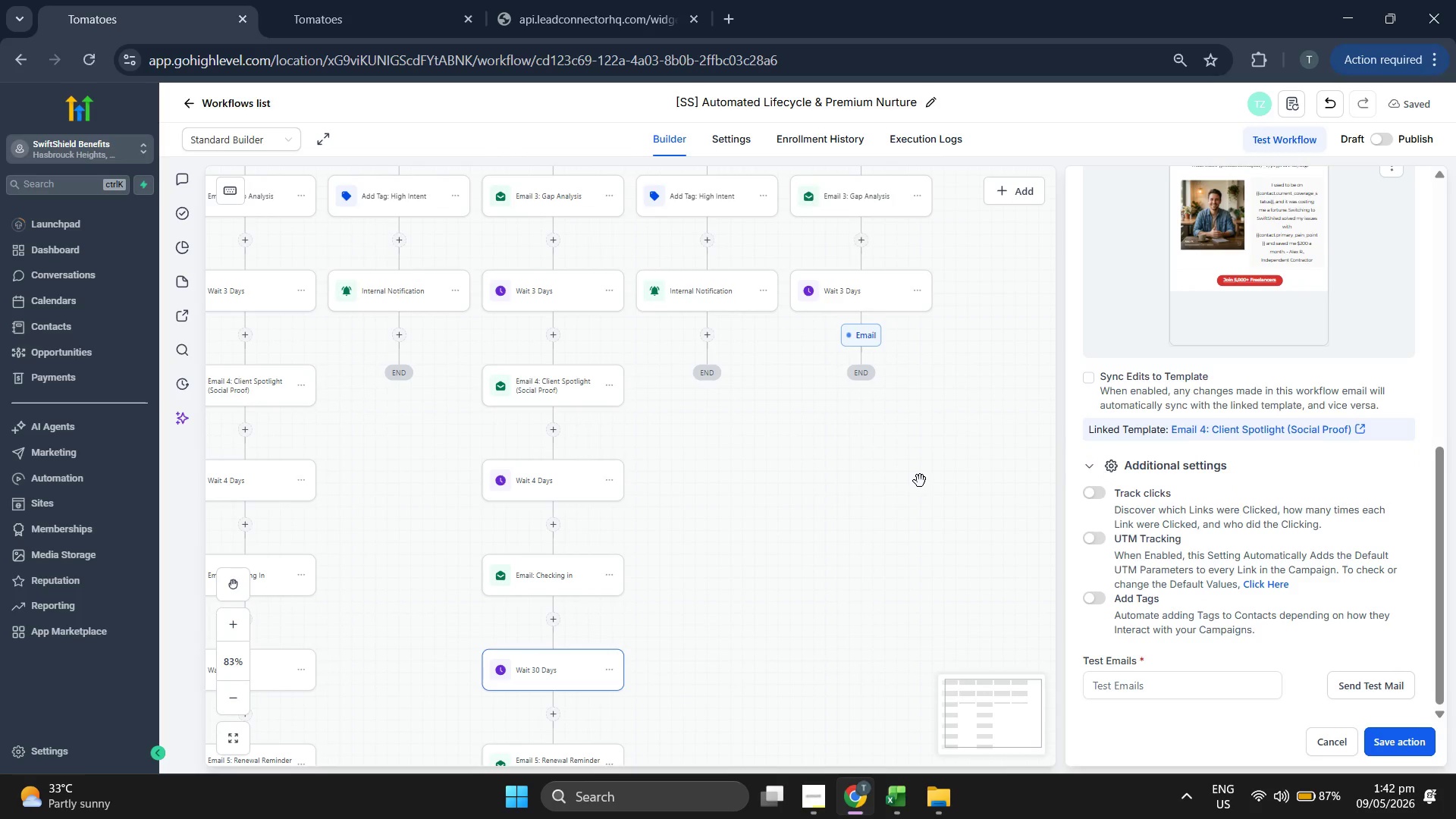 
scroll: coordinate [924, 477], scroll_direction: up, amount: 1.0
 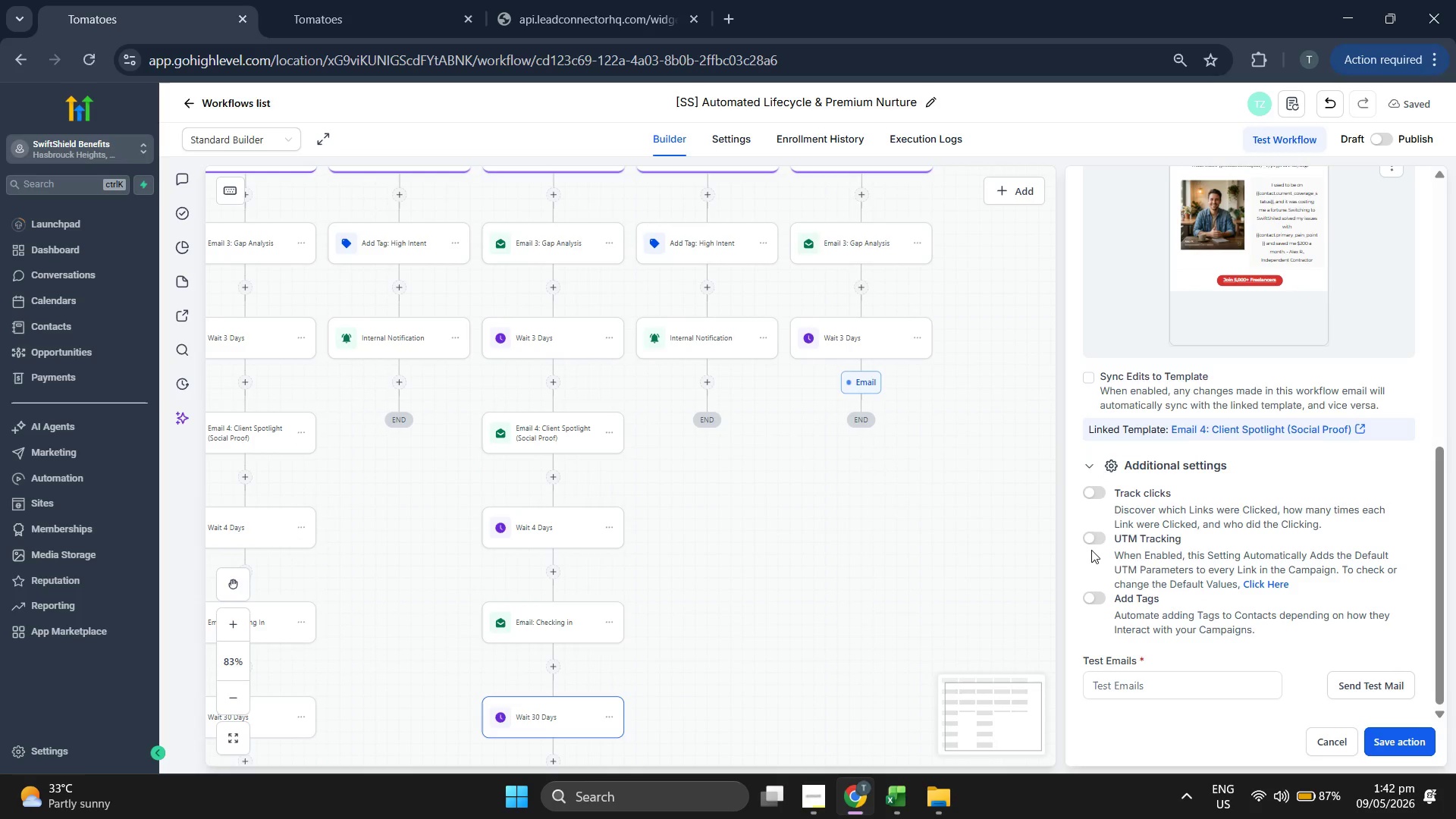 
scroll: coordinate [1261, 534], scroll_direction: down, amount: 2.0
 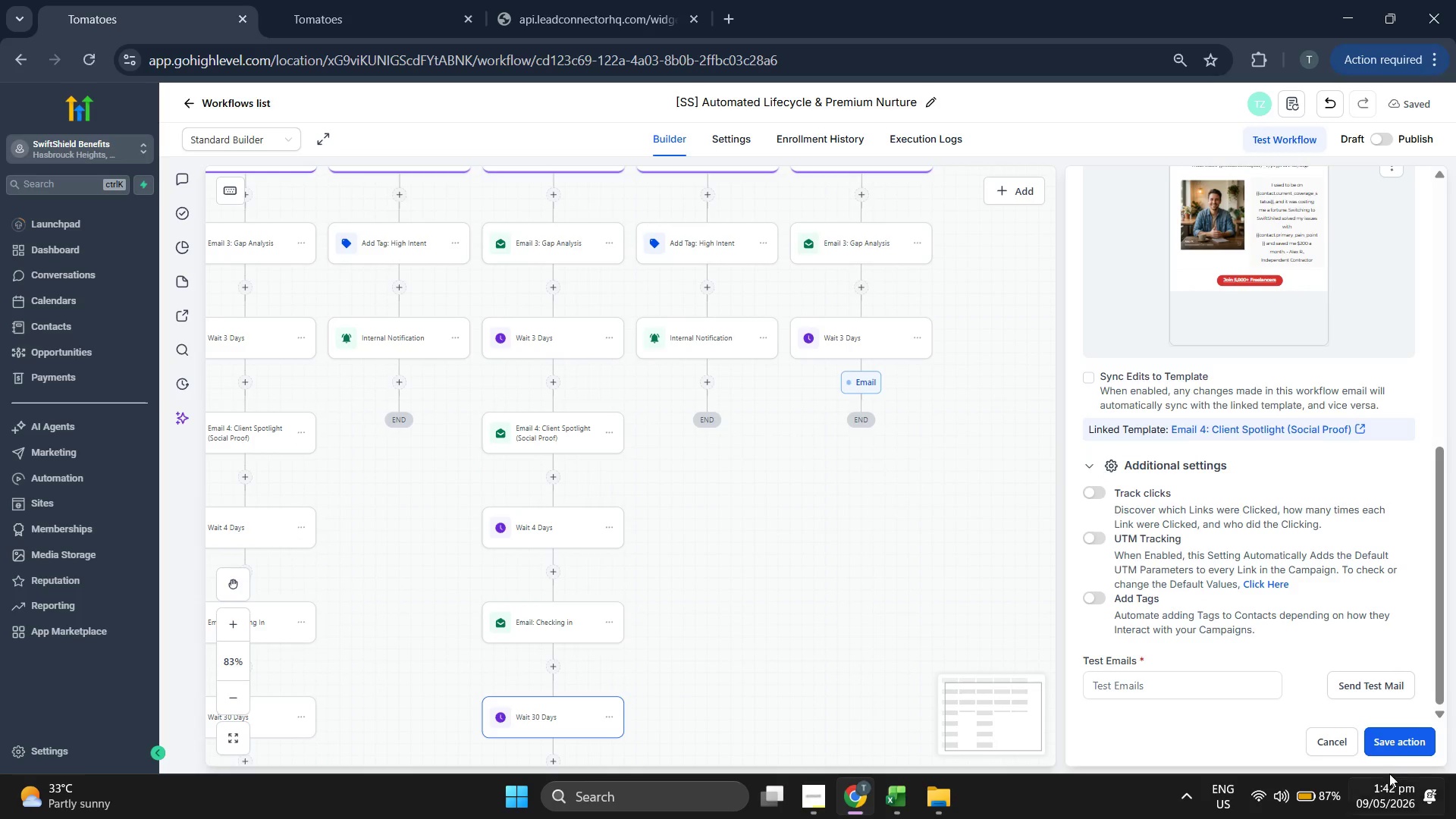 
left_click([1389, 749])
 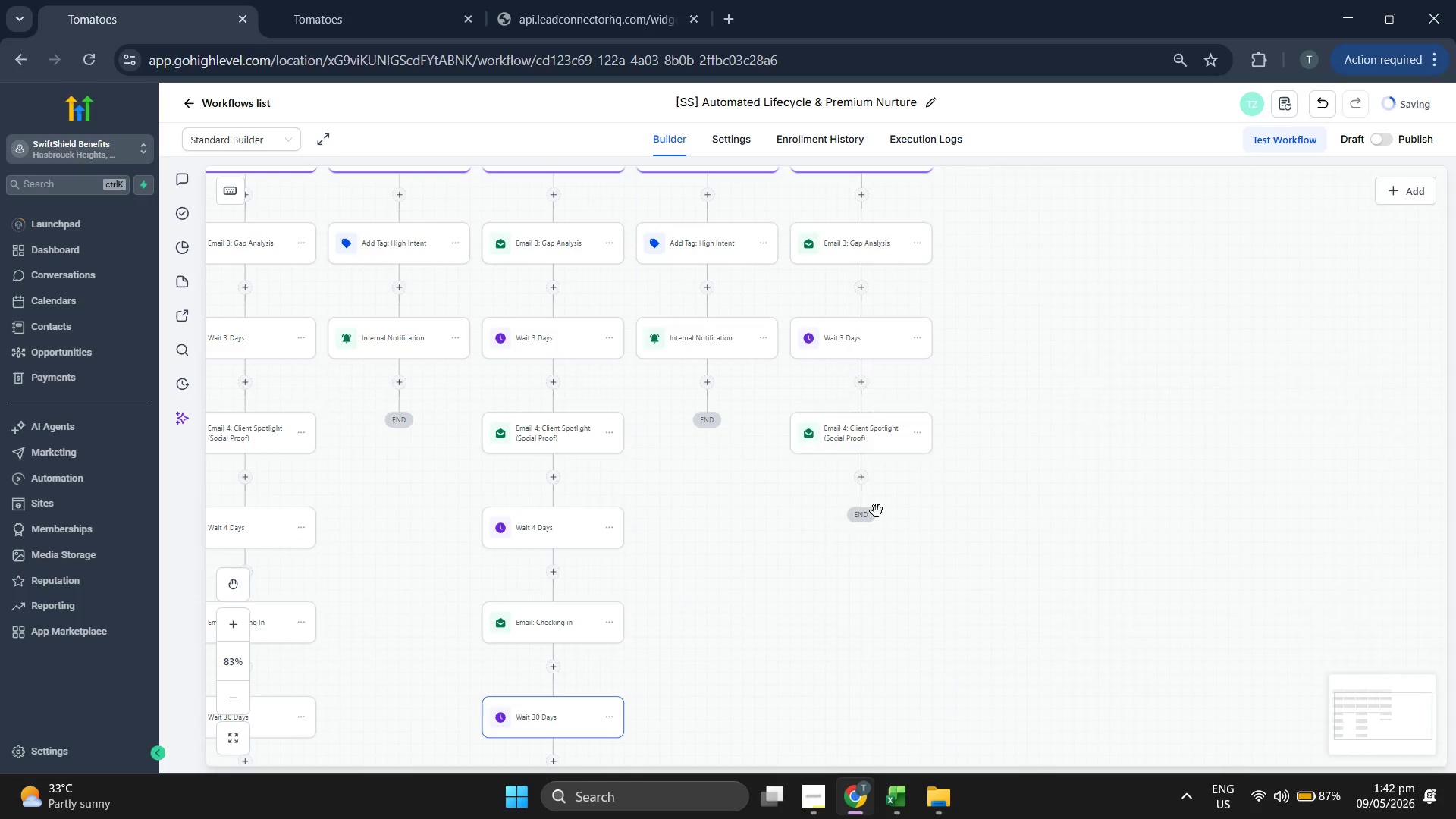 
left_click_drag(start_coordinate=[962, 550], to_coordinate=[960, 465])
 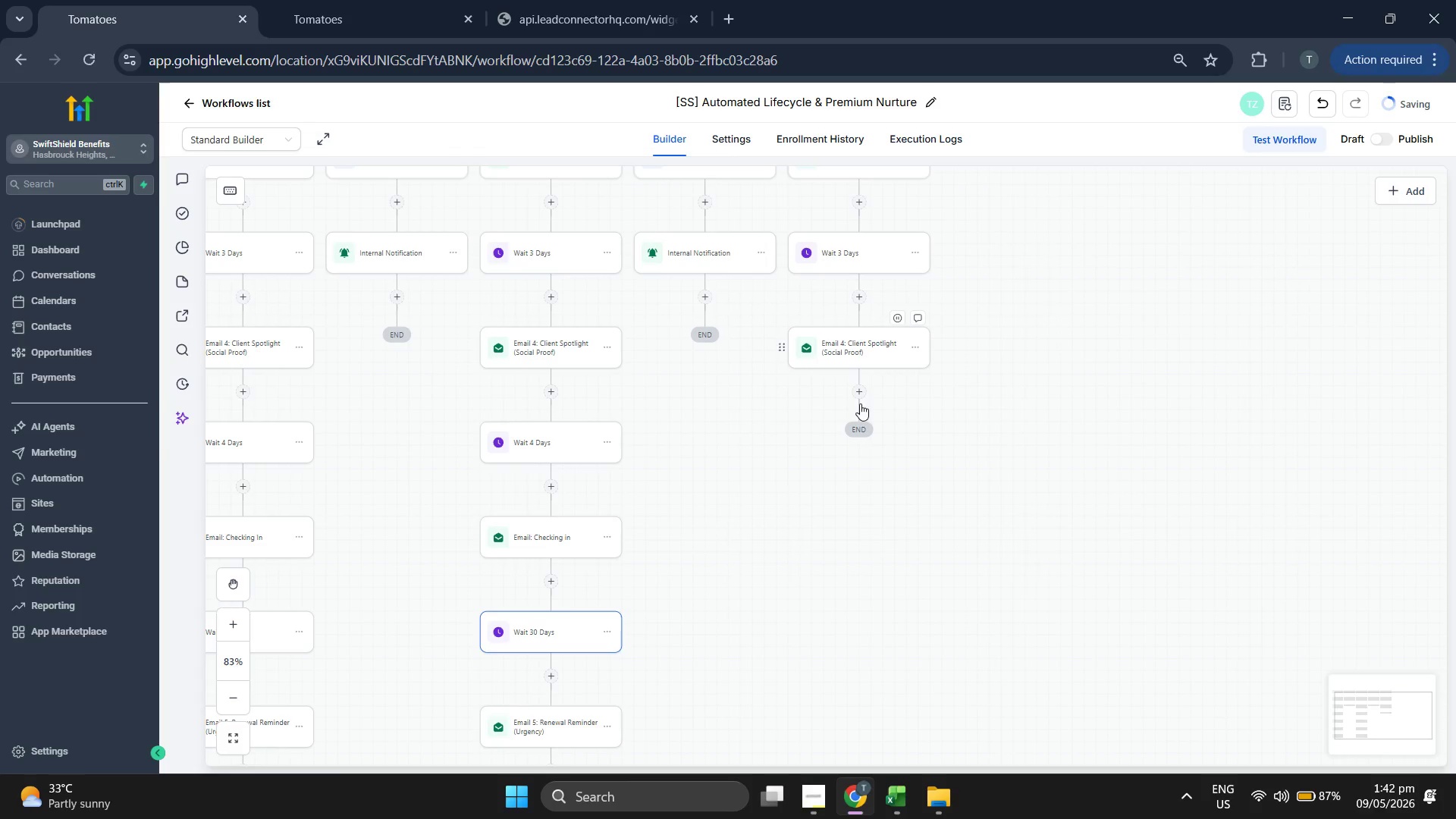 
left_click([858, 392])
 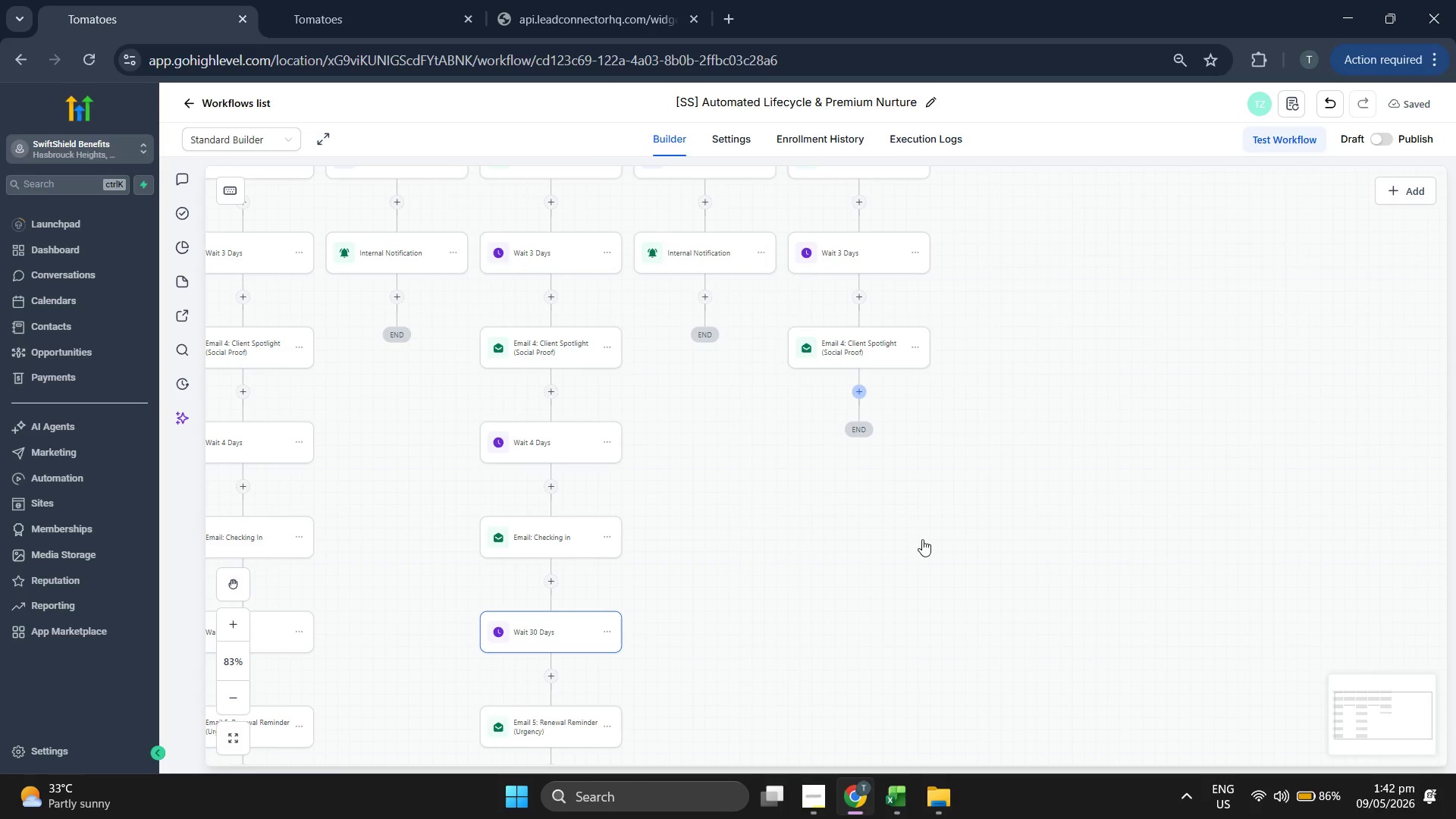 
left_click_drag(start_coordinate=[922, 541], to_coordinate=[921, 517])
 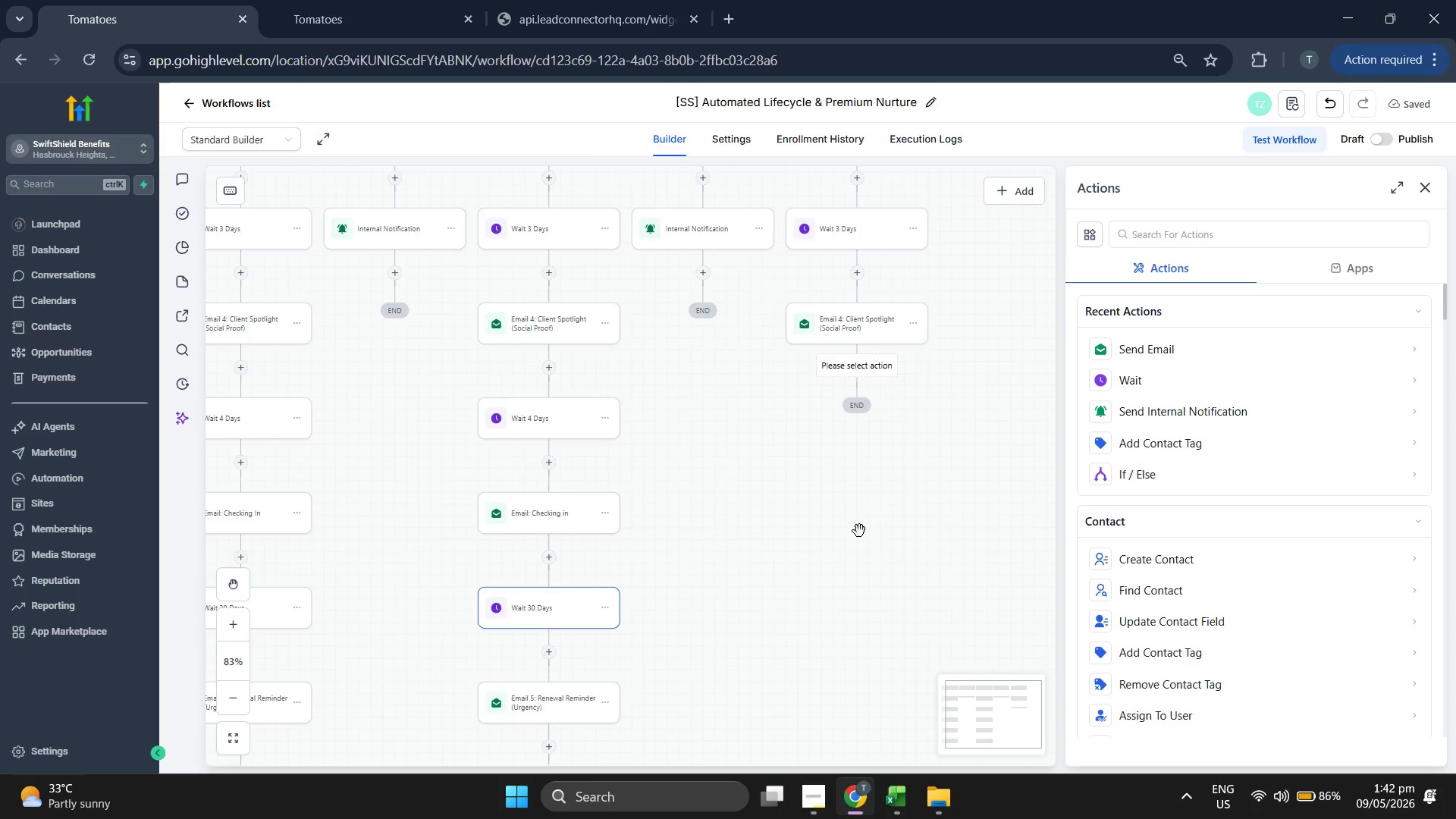 
left_click_drag(start_coordinate=[858, 532], to_coordinate=[823, 463])
 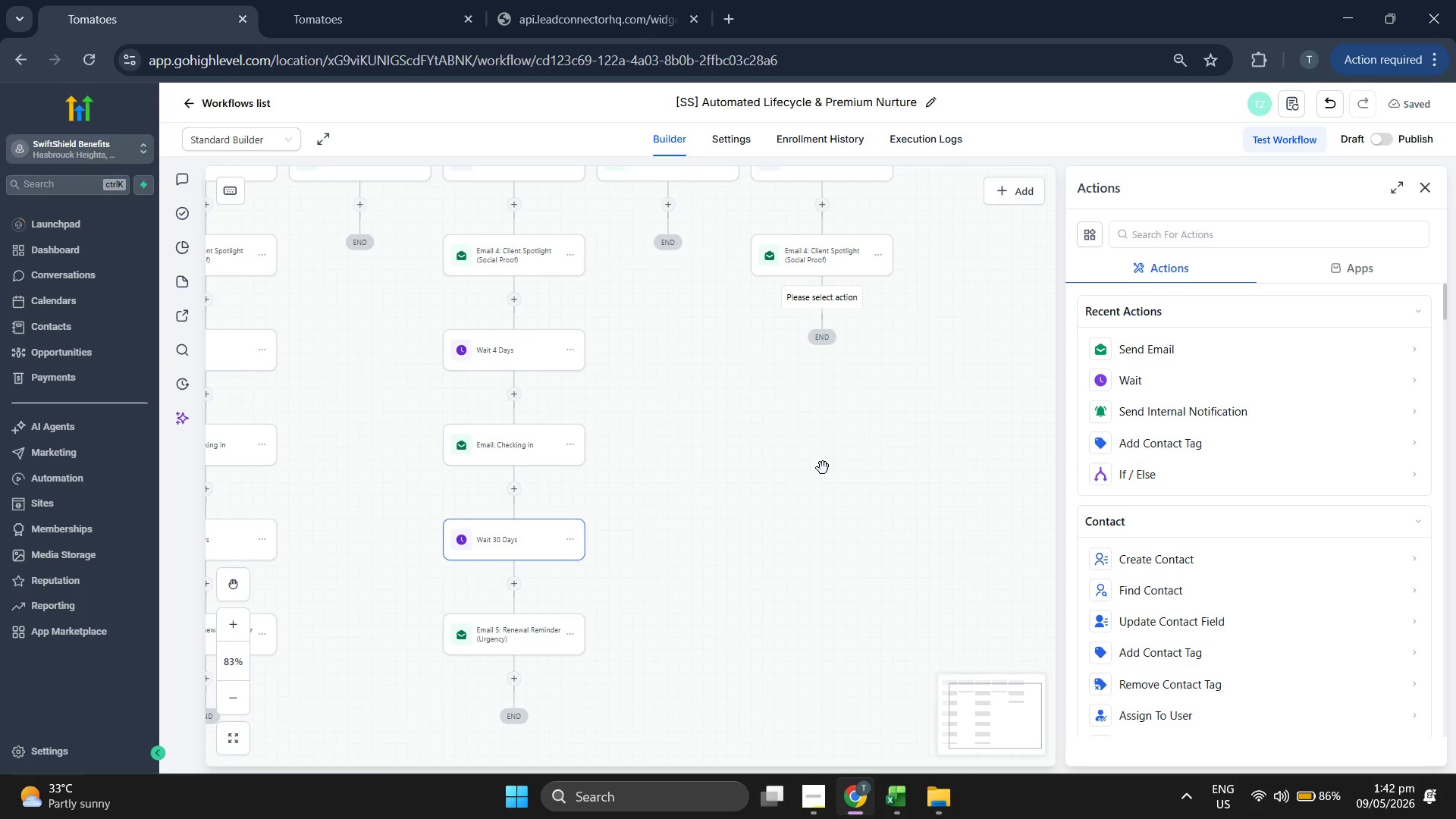 
left_click_drag(start_coordinate=[823, 470], to_coordinate=[813, 460])
 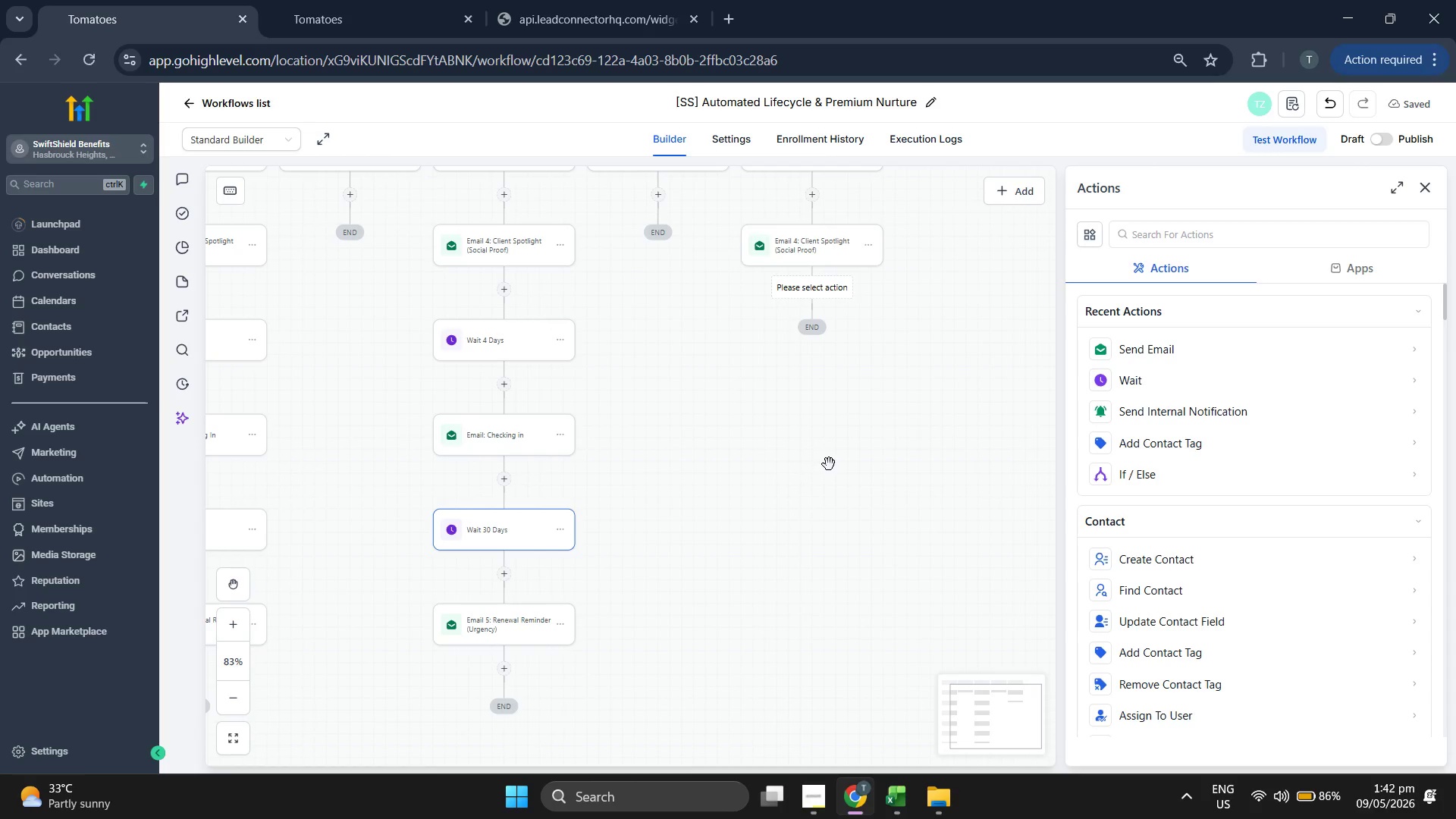 
scroll: coordinate [829, 463], scroll_direction: up, amount: 4.0
 